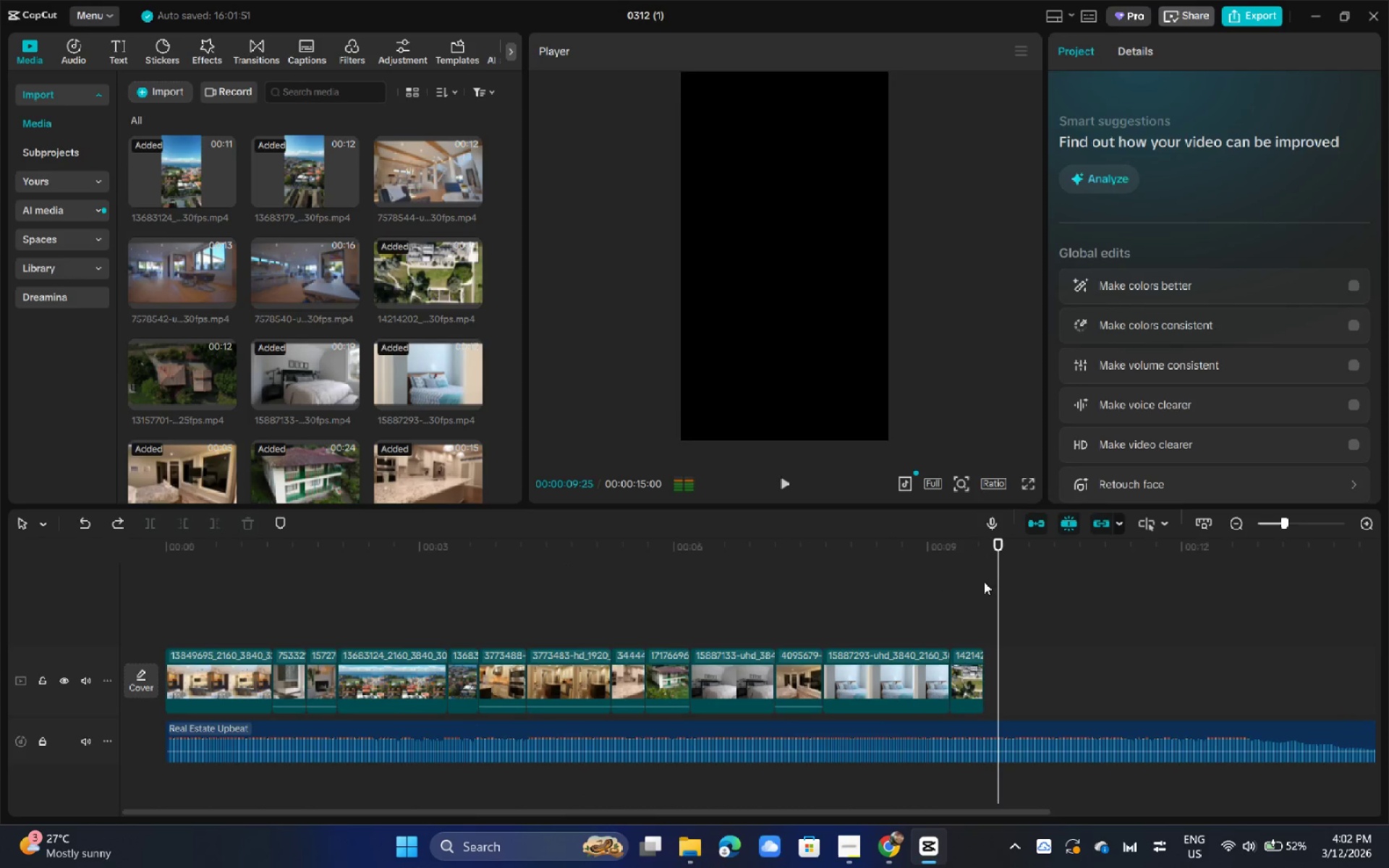 
key(Space)
 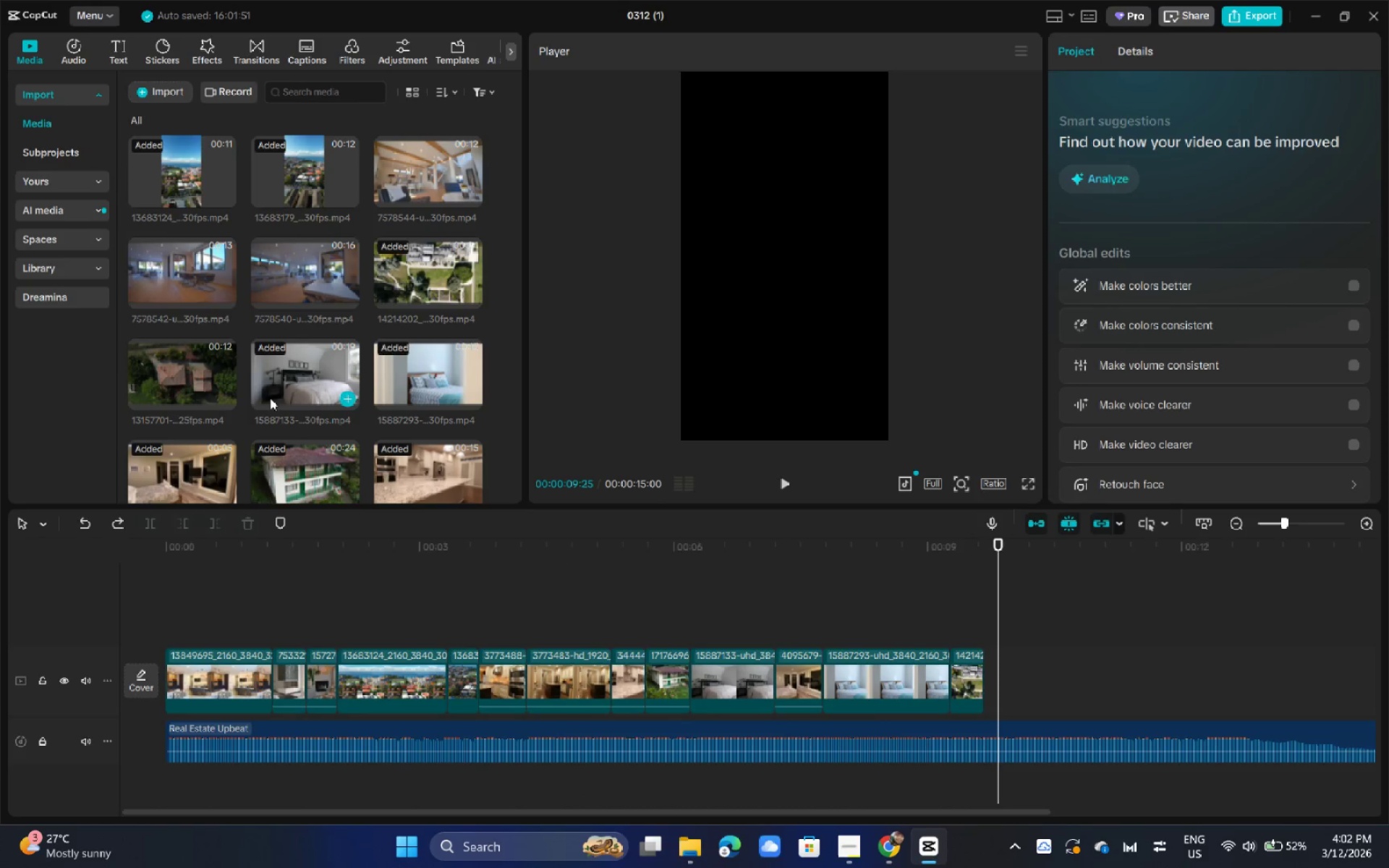 
left_click_drag(start_coordinate=[181, 369], to_coordinate=[985, 660])
 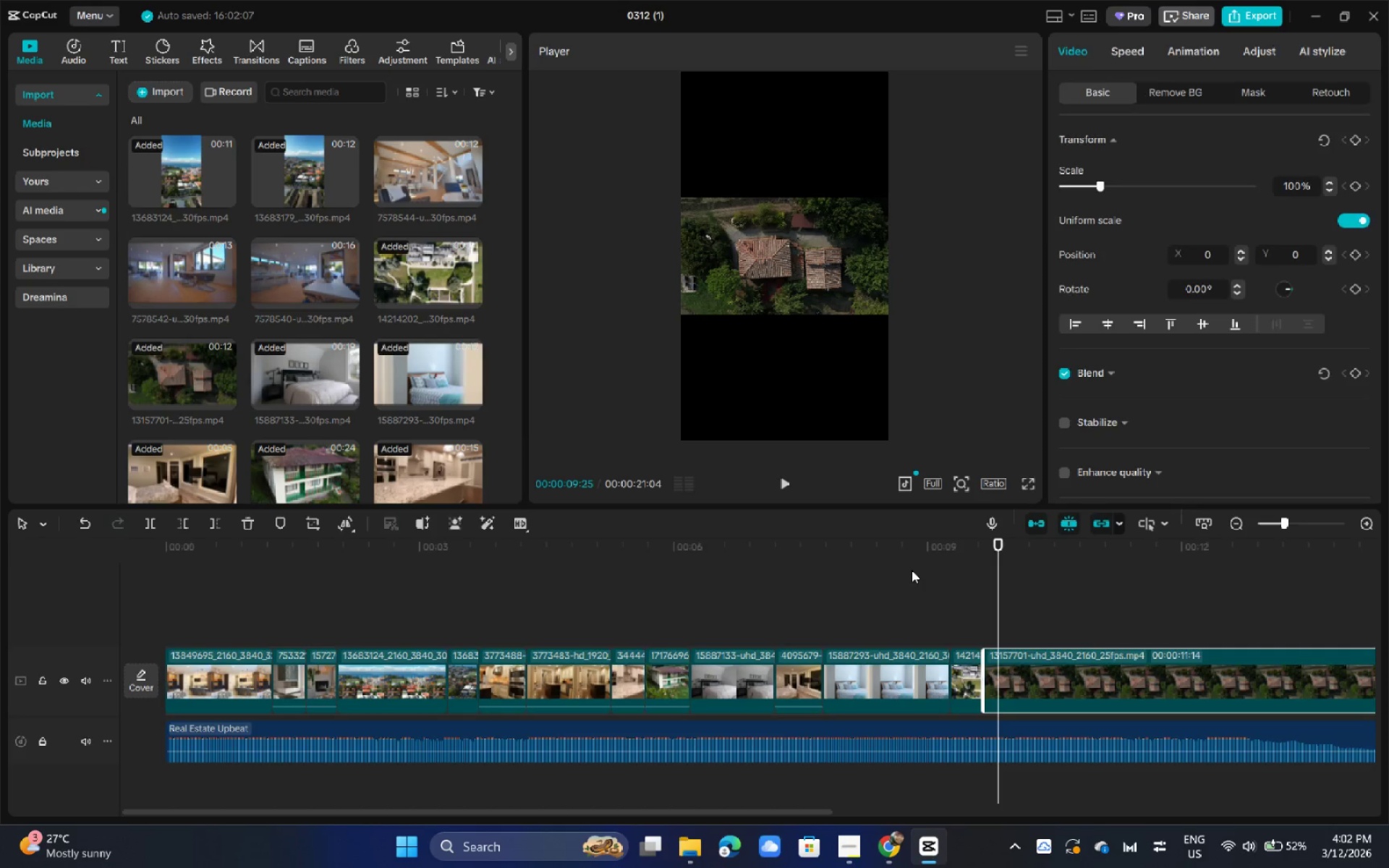 
left_click_drag(start_coordinate=[915, 572], to_coordinate=[911, 569])
 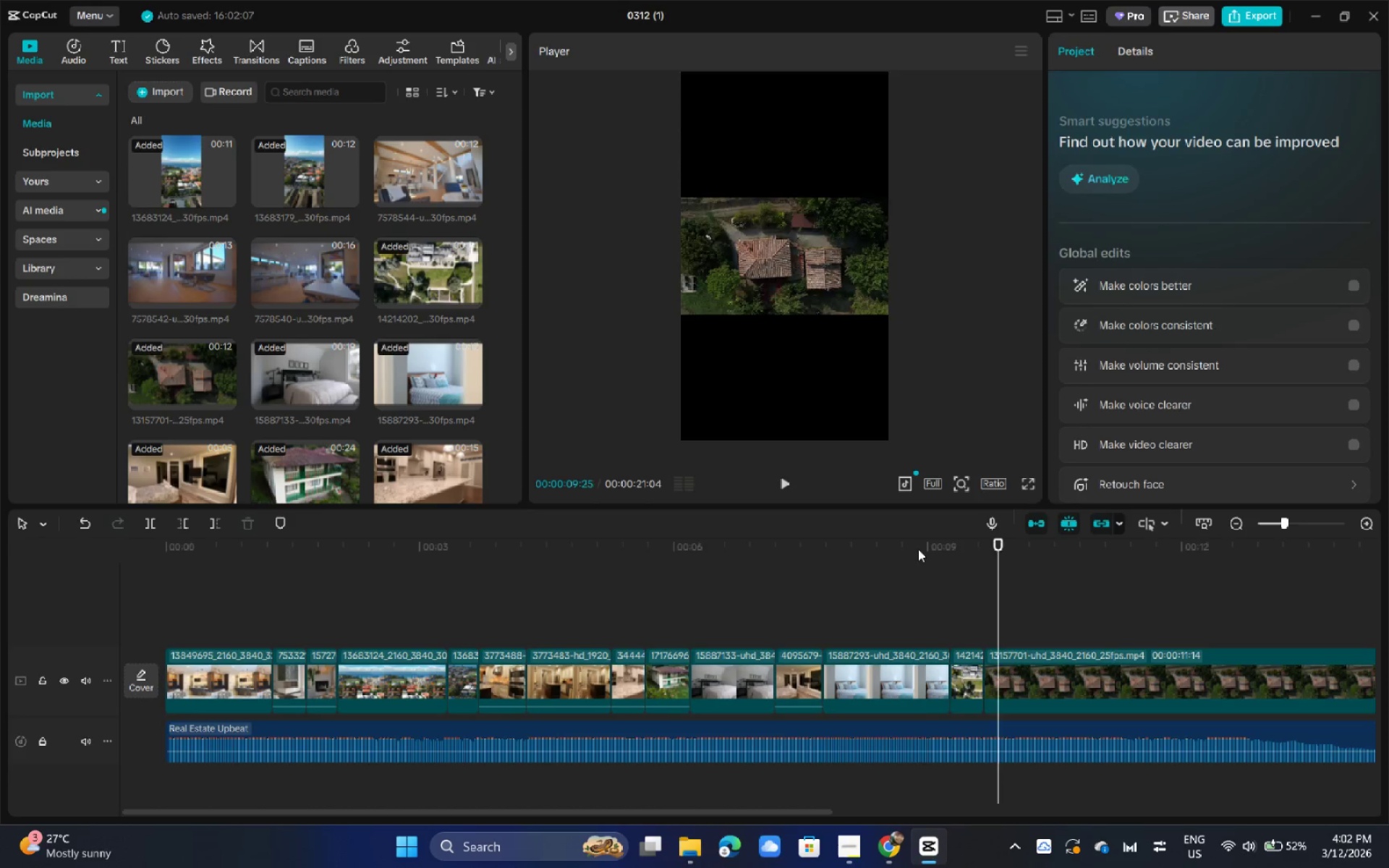 
double_click([918, 549])
 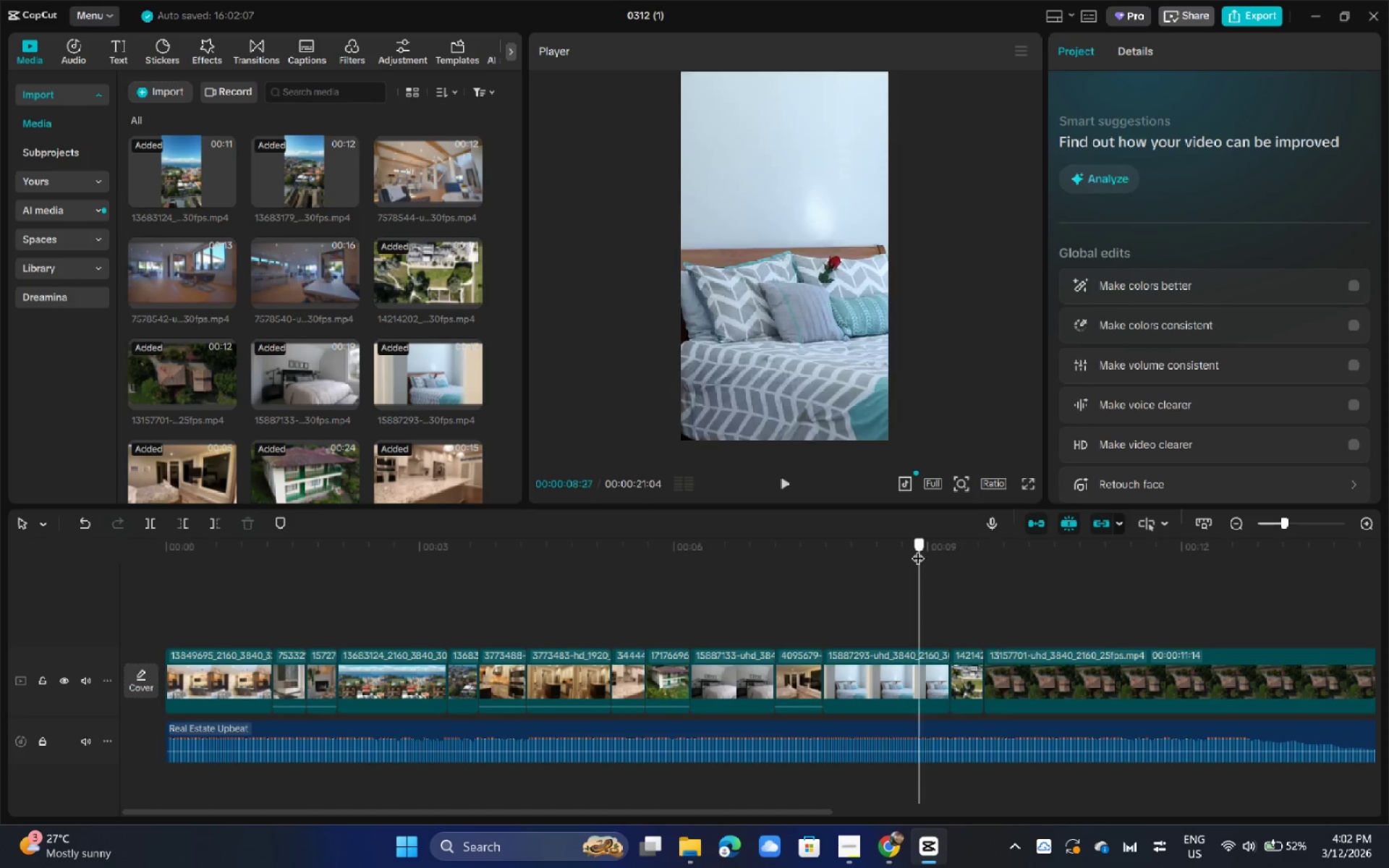 
key(Space)
 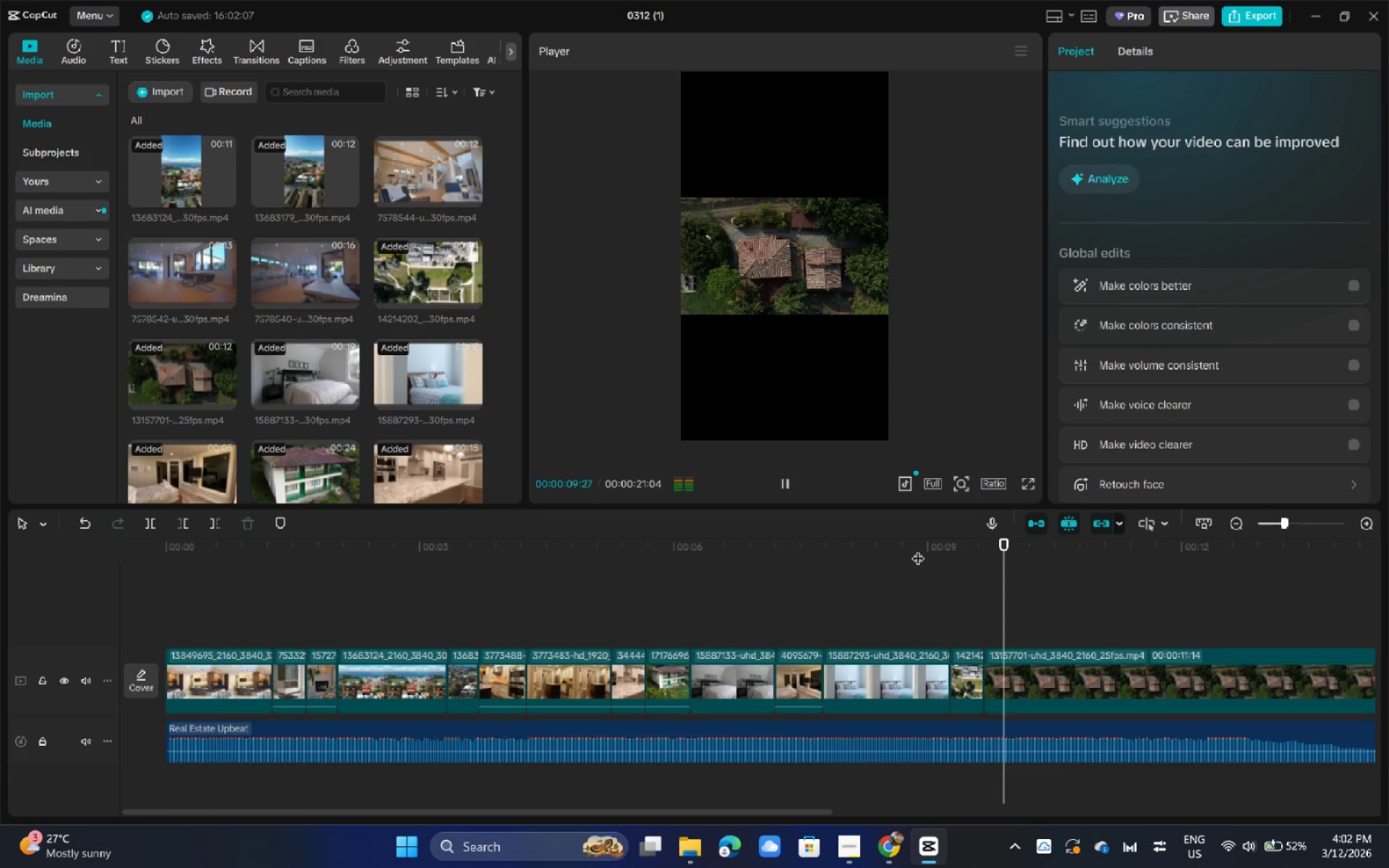 
key(Space)
 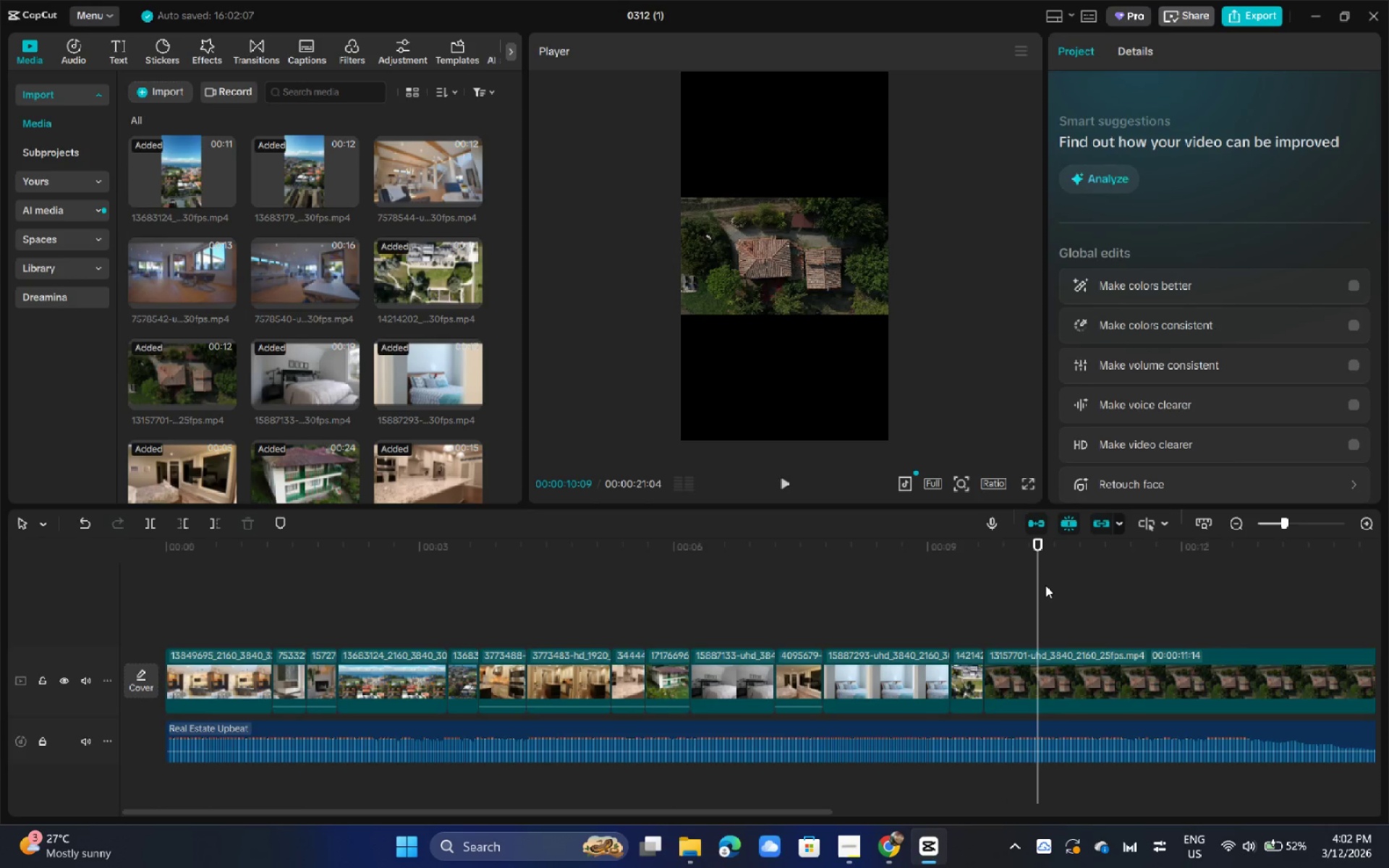 
key(Control+B)
 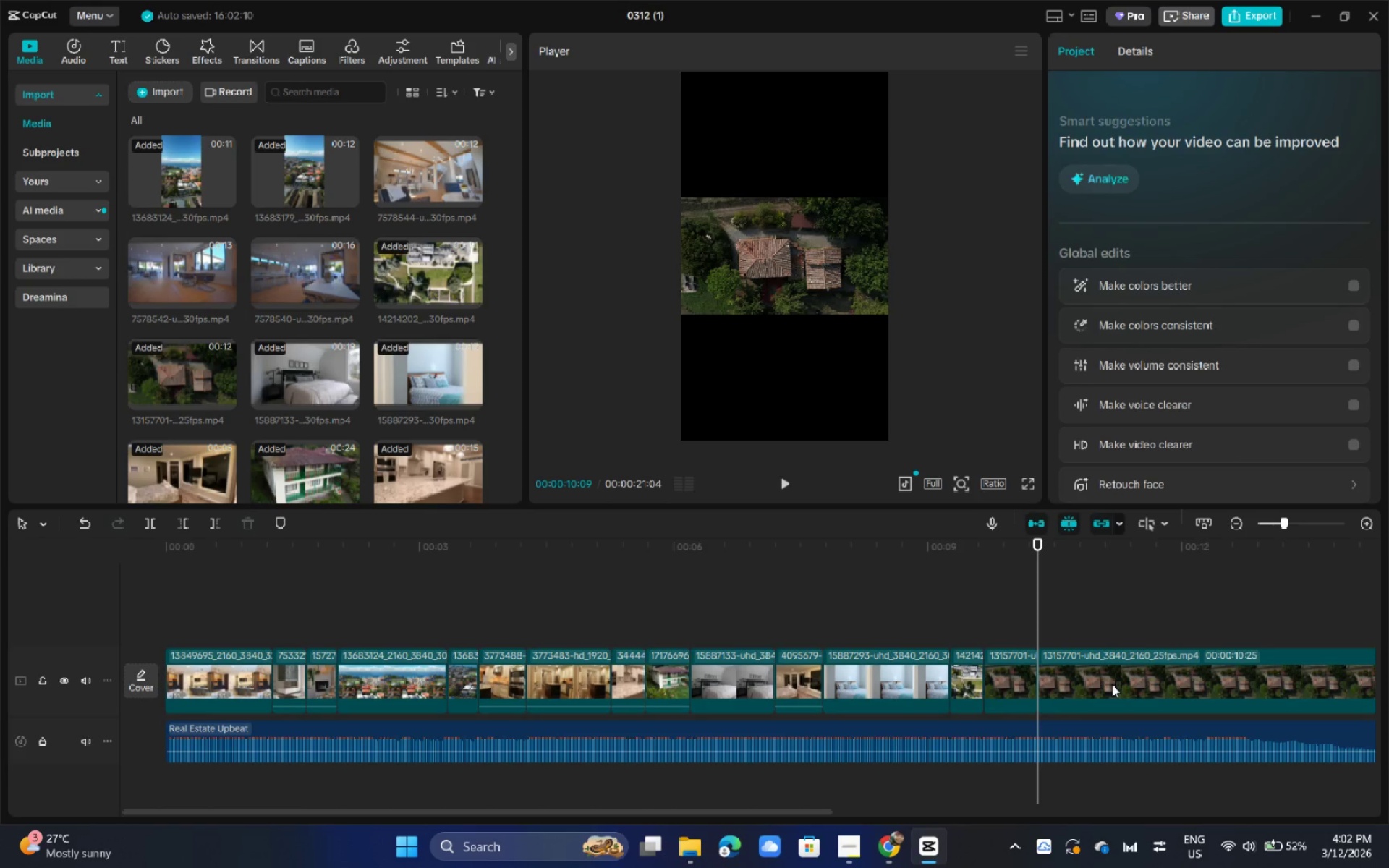 
left_click([1112, 684])
 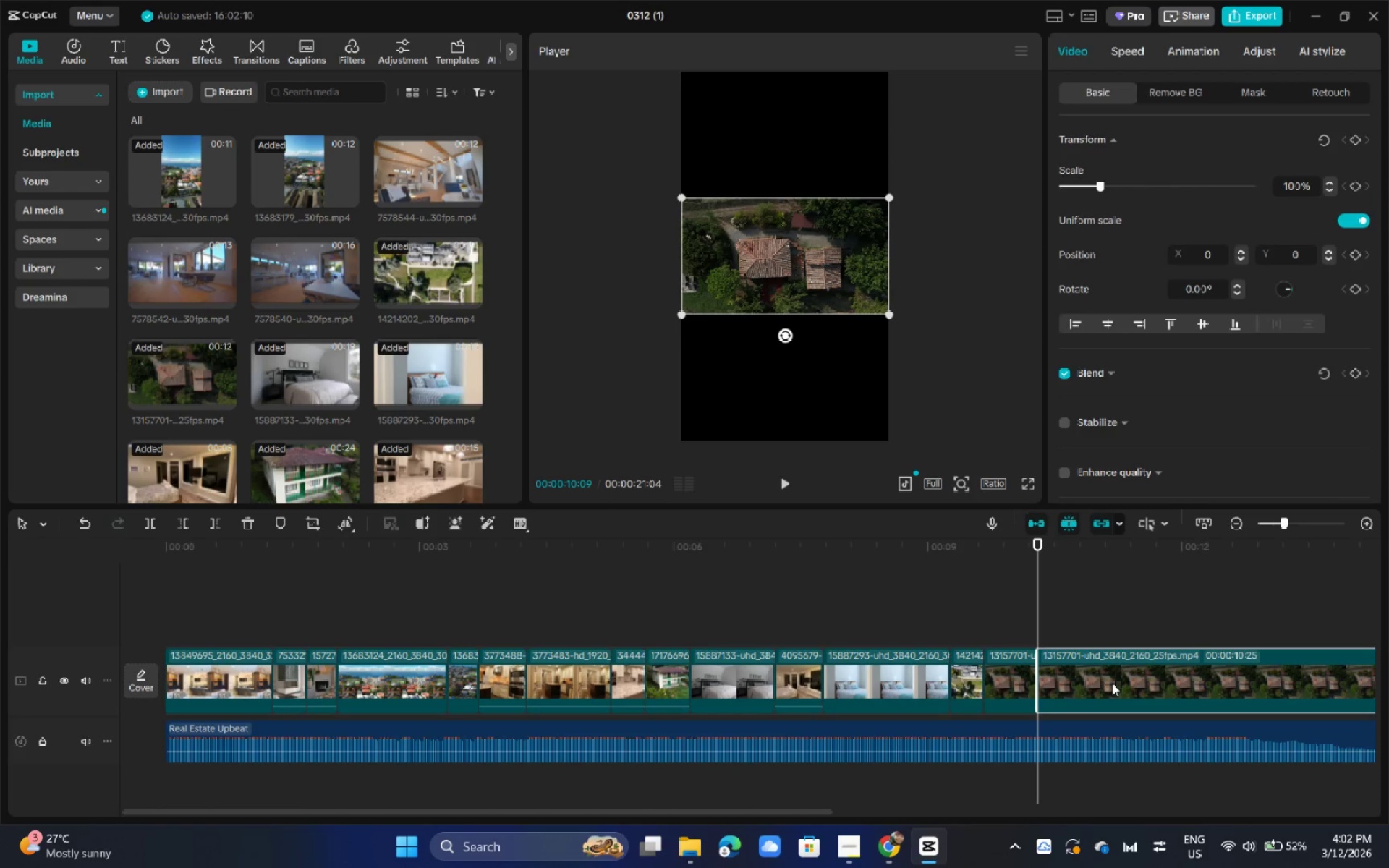 
key(Backspace)
 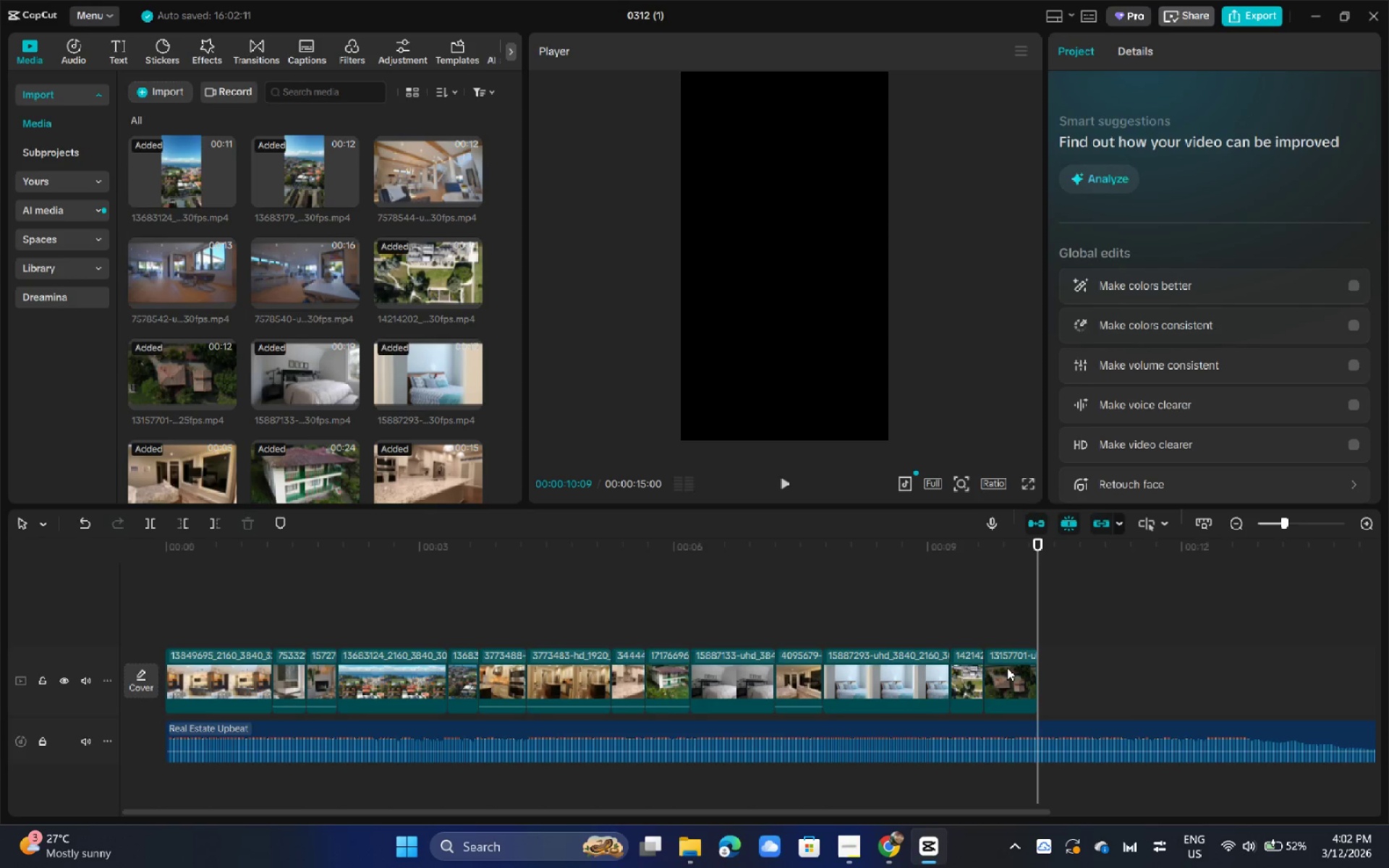 
left_click([1007, 668])
 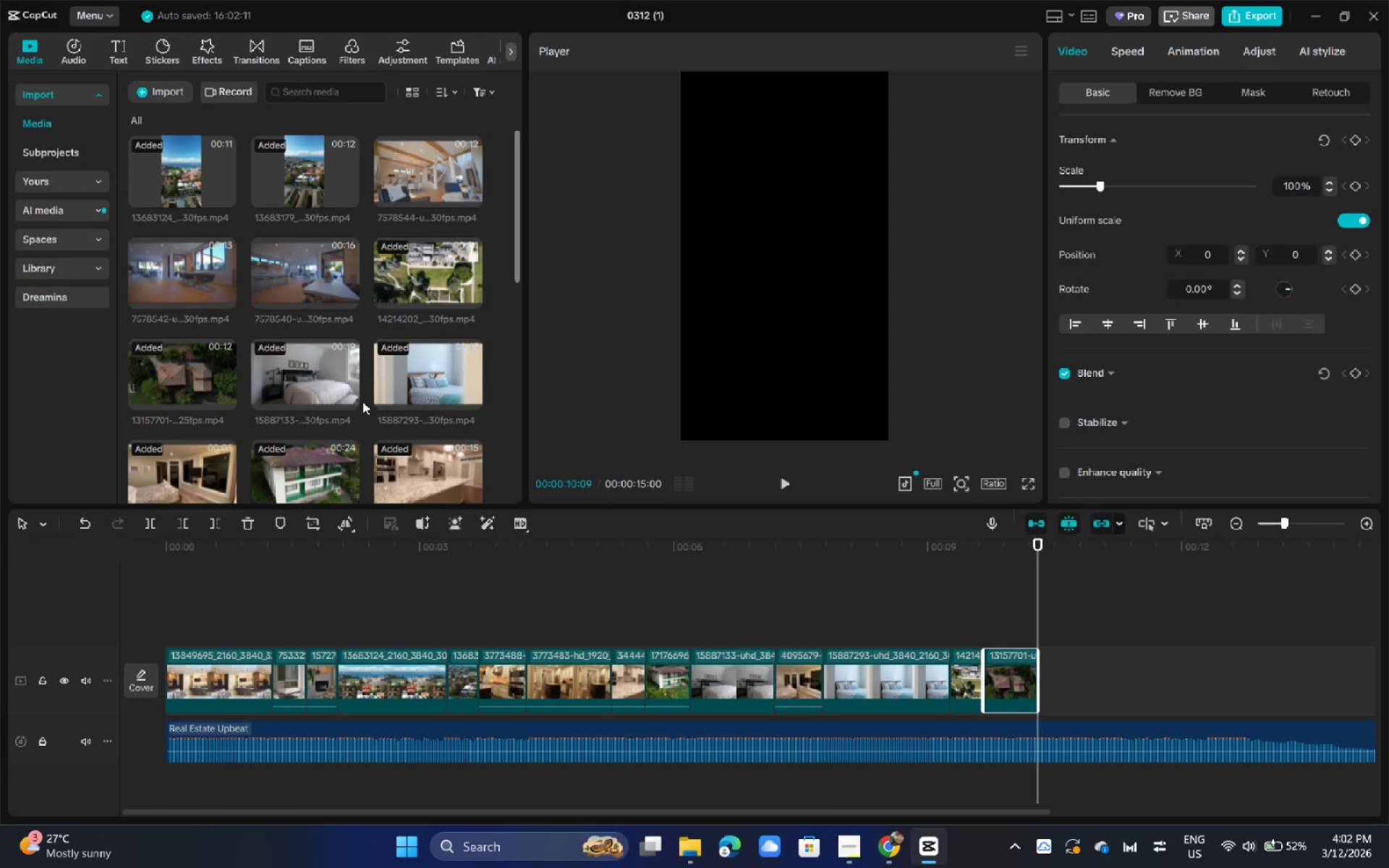 
scroll: coordinate [362, 401], scroll_direction: up, amount: 2.0
 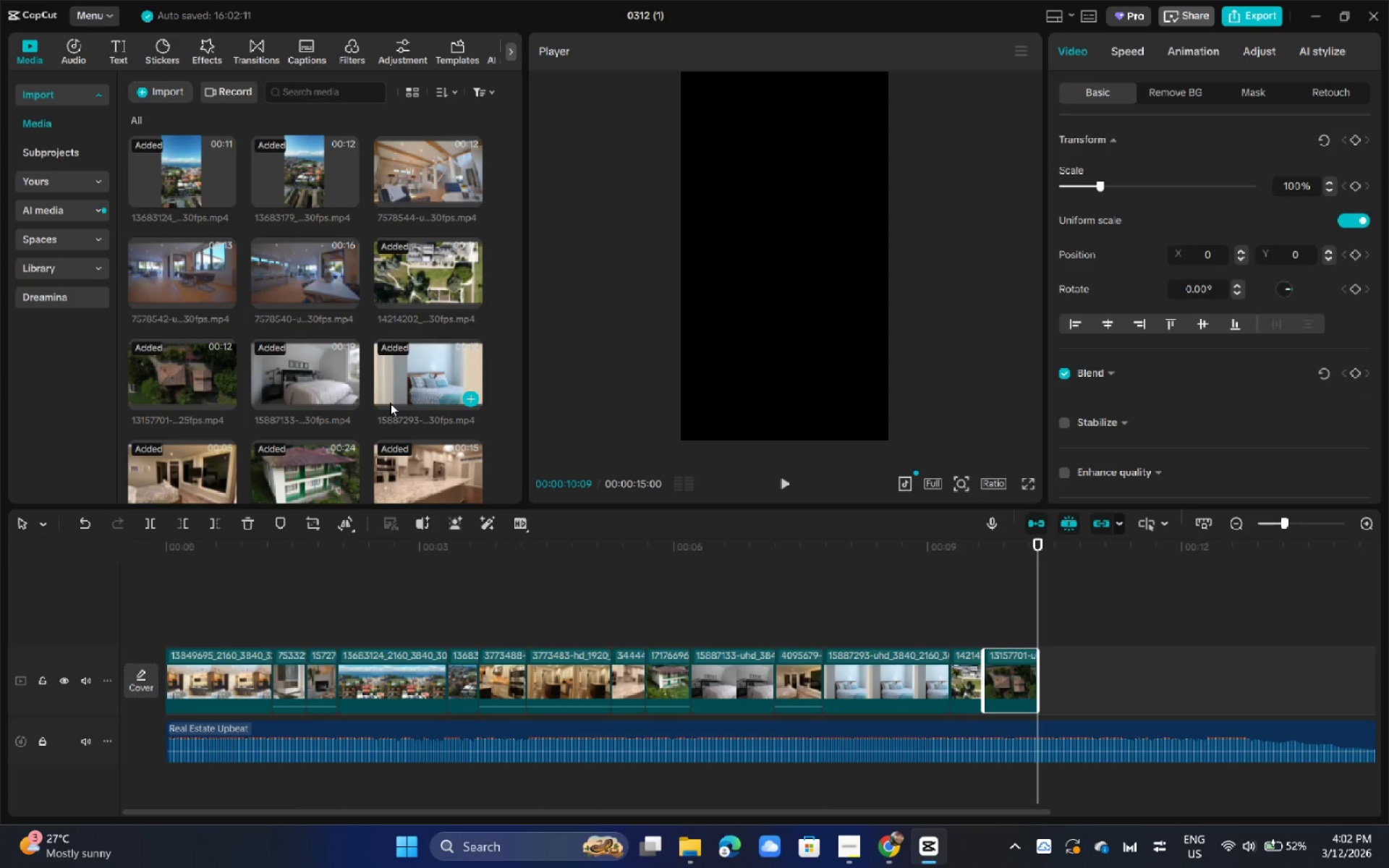 
left_click_drag(start_coordinate=[296, 554], to_coordinate=[123, 542])
 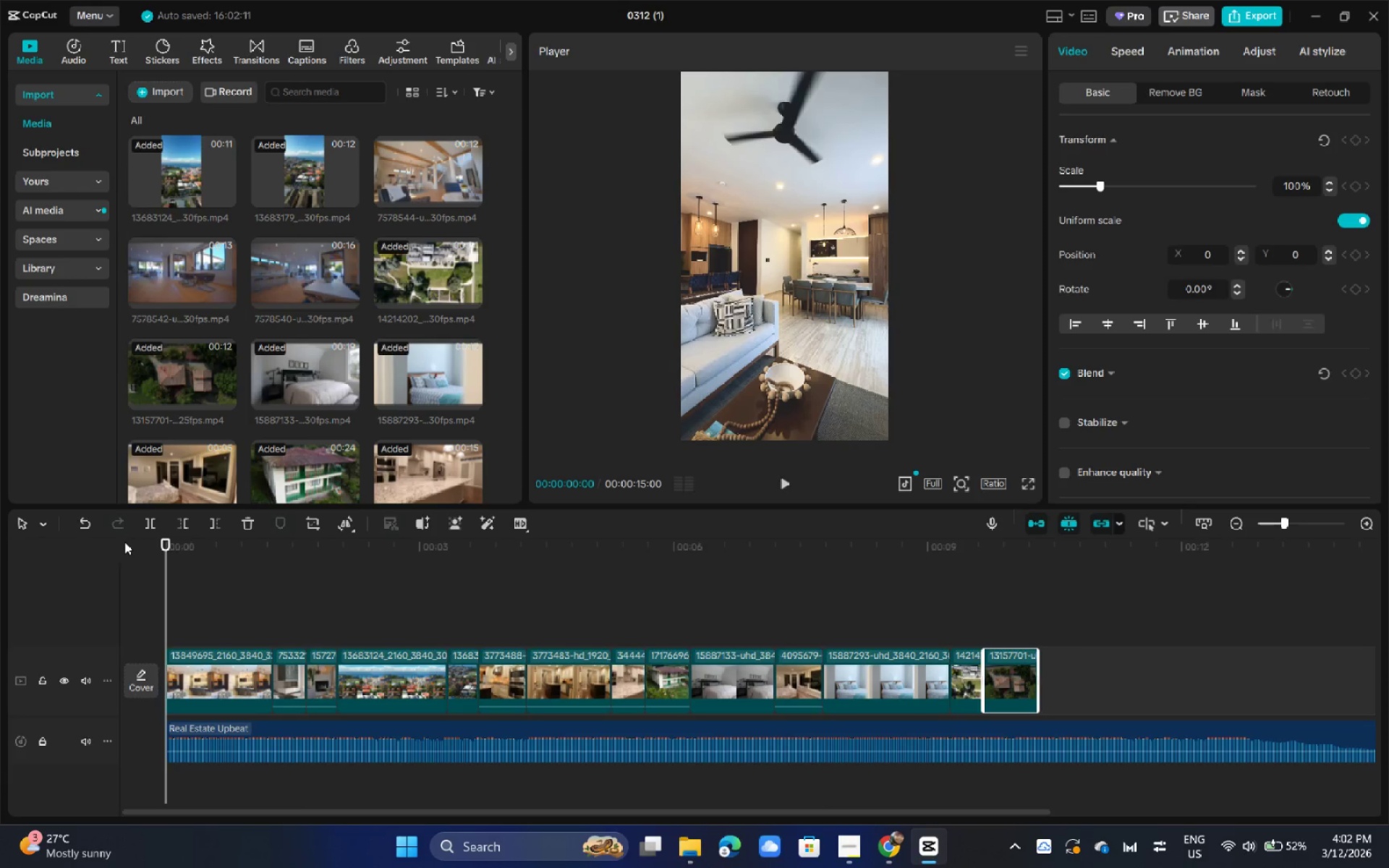 
key(Space)
 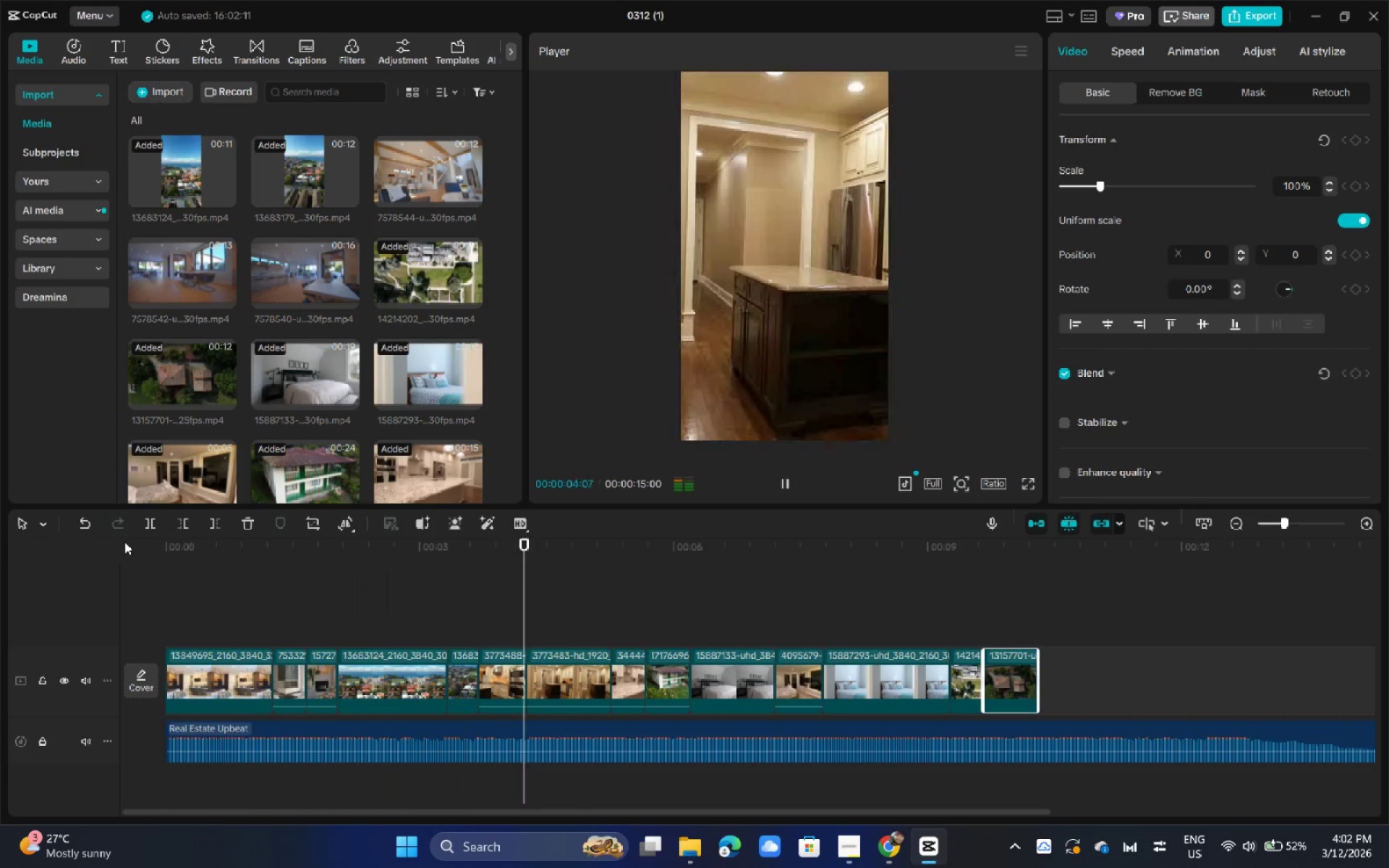 
wait(9.12)
 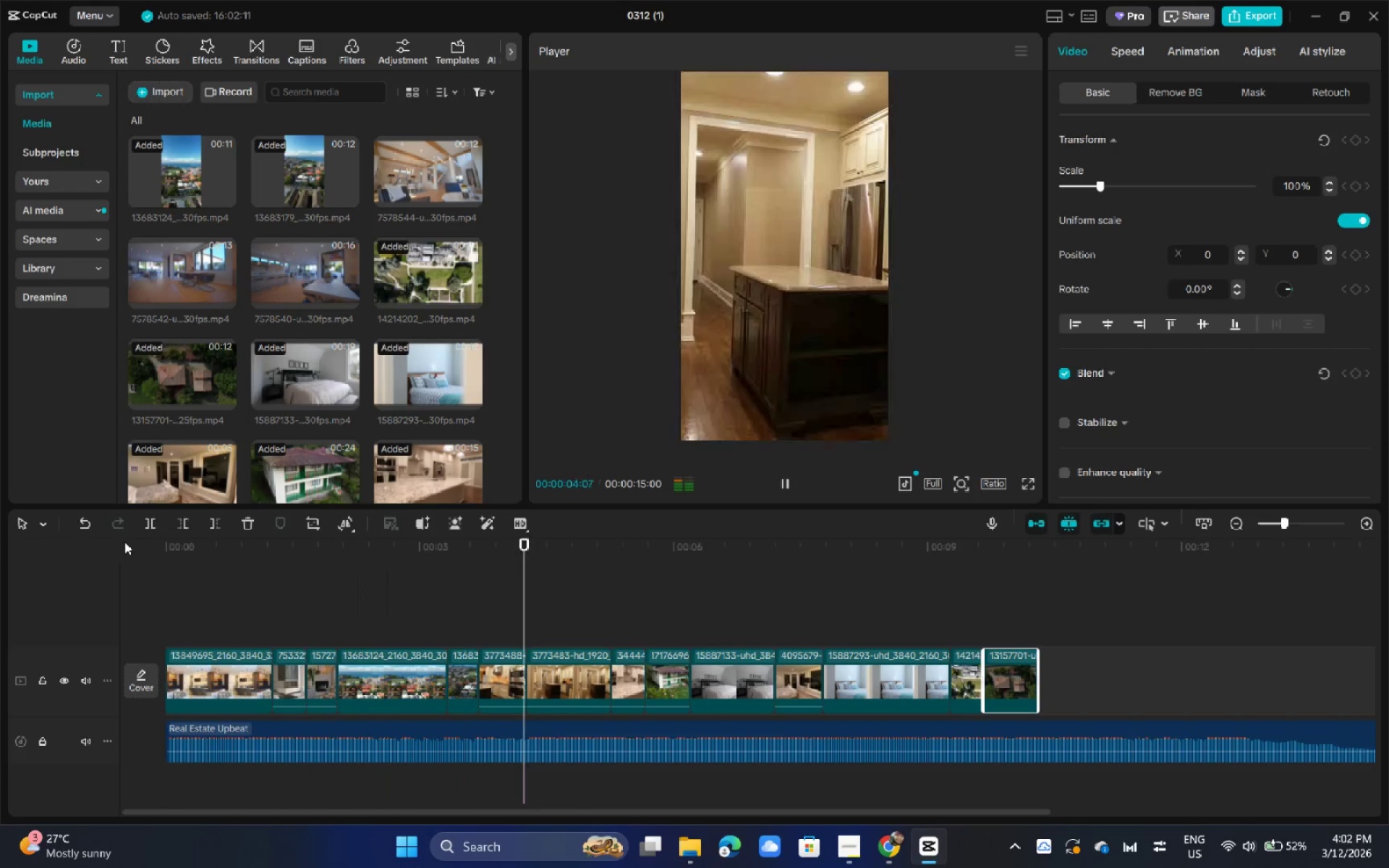 
left_click_drag(start_coordinate=[774, 816], to_coordinate=[983, 827])
 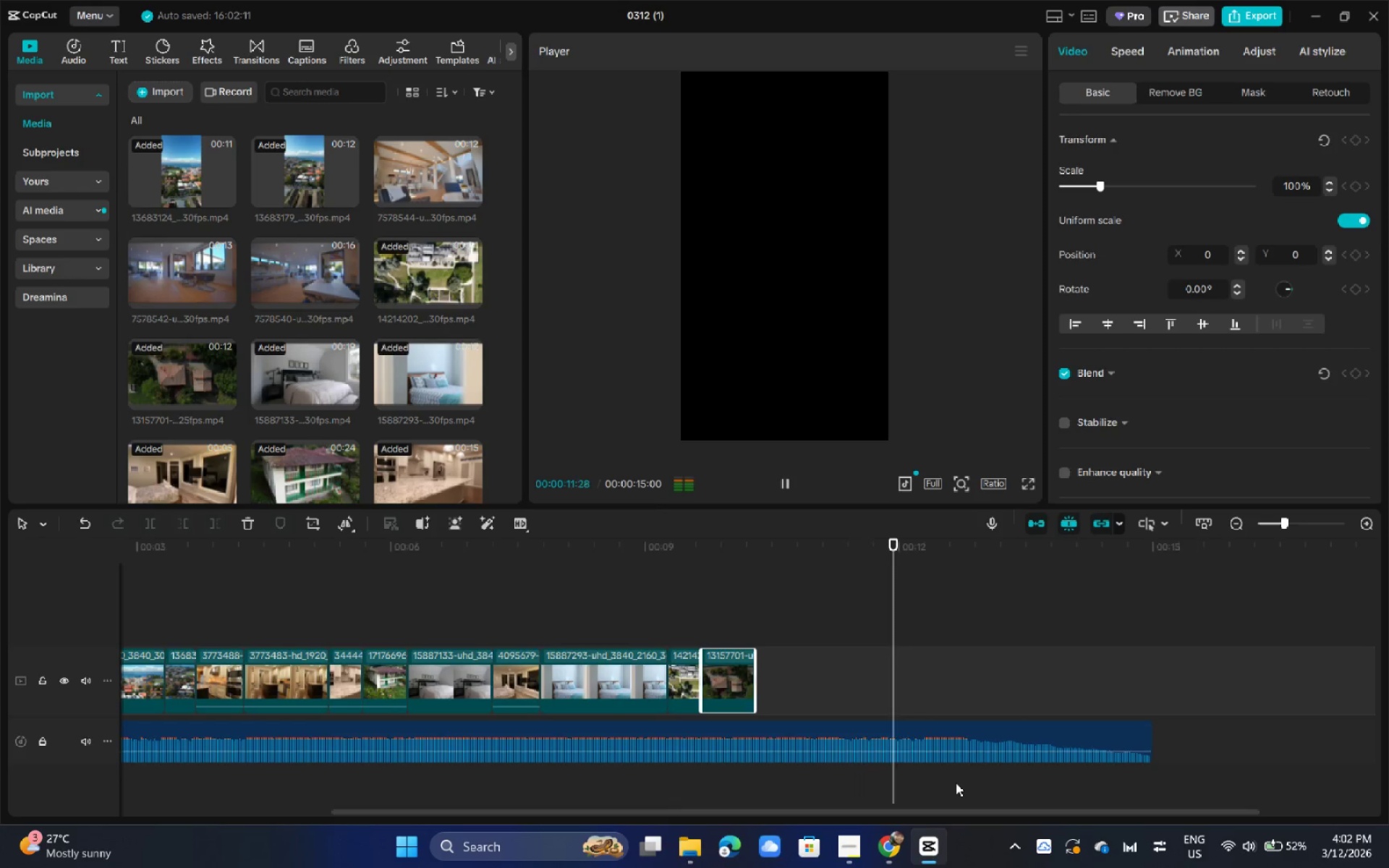 
key(Space)
 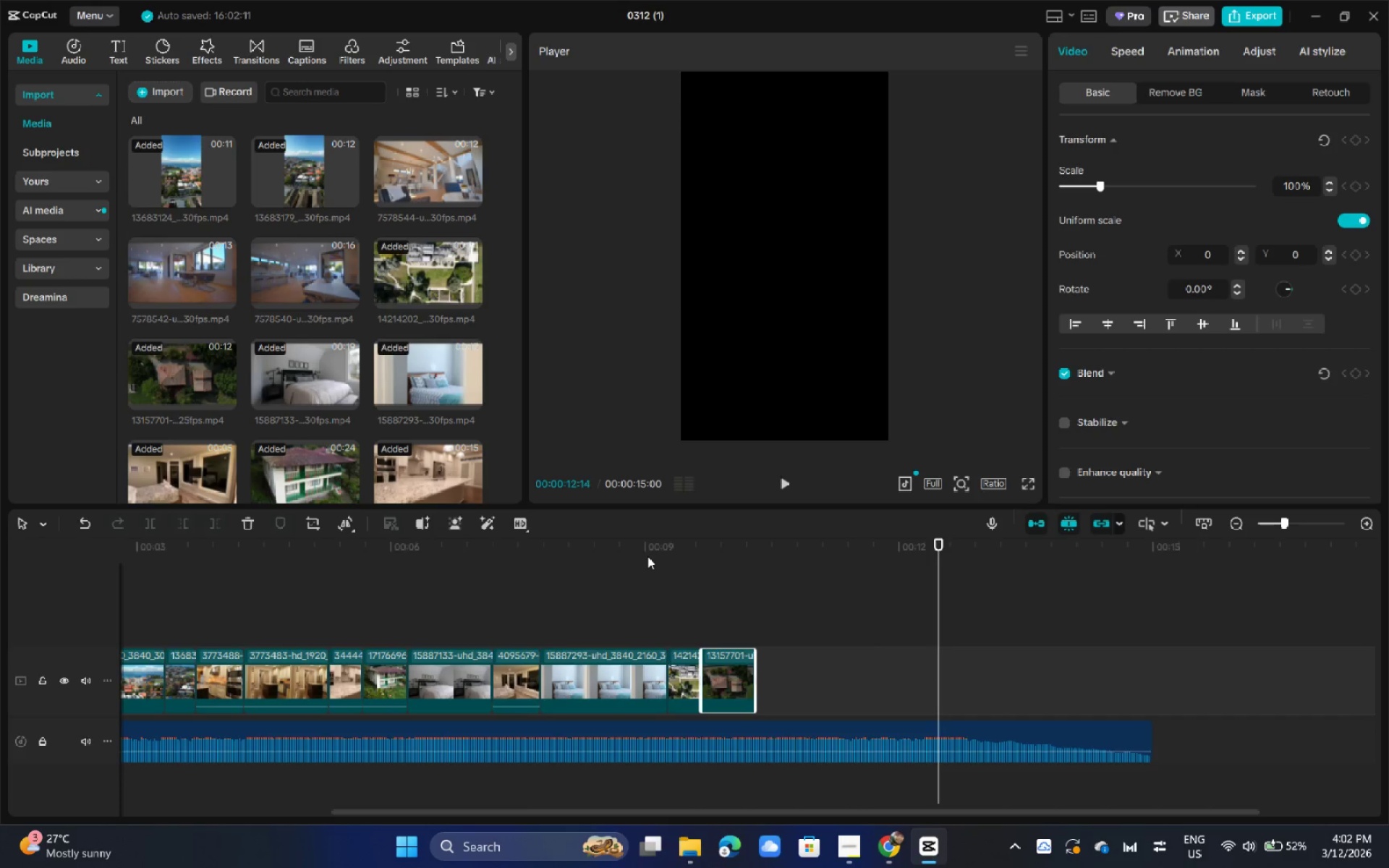 
left_click_drag(start_coordinate=[644, 555], to_coordinate=[14, 559])
 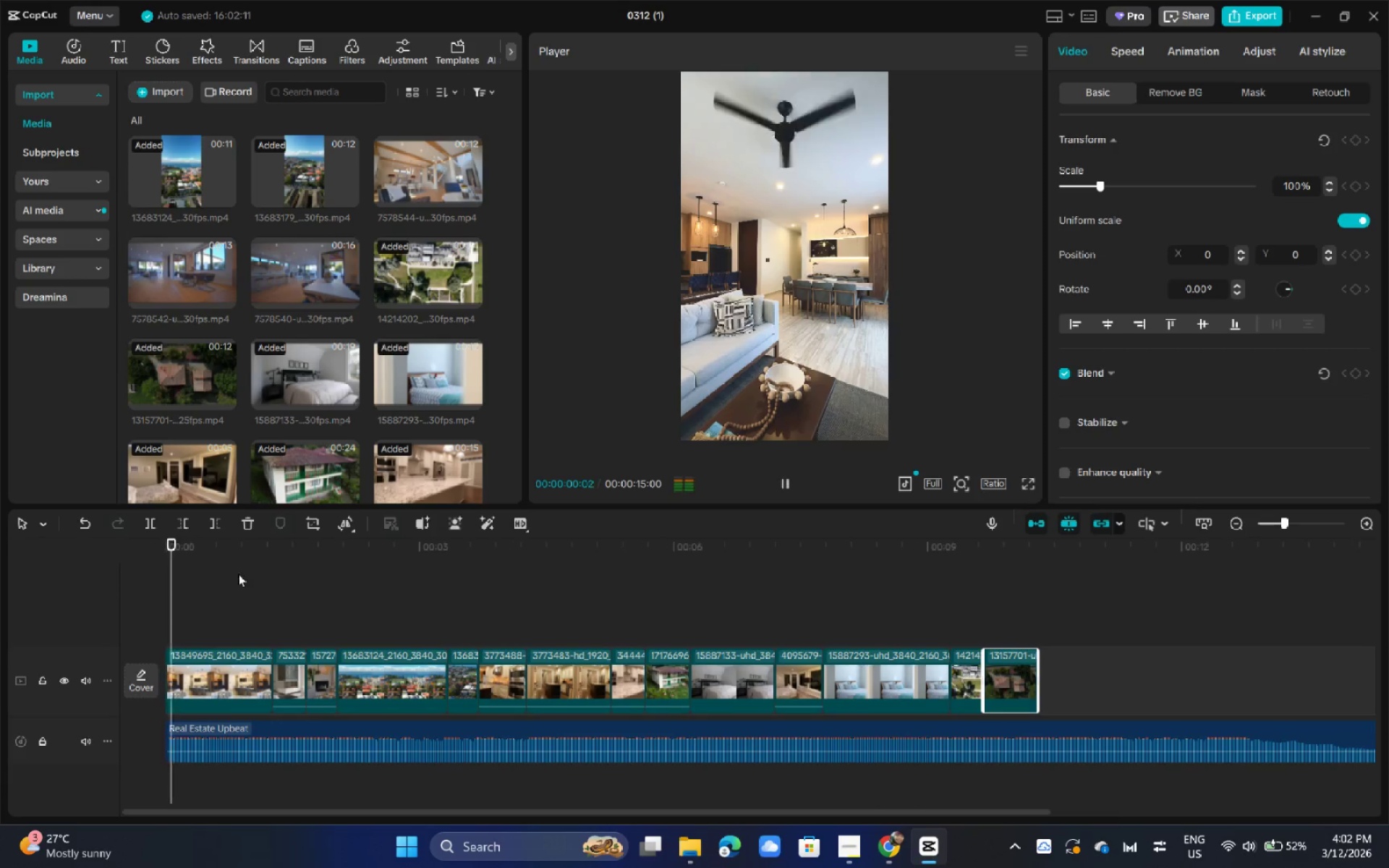 
key(Space)
 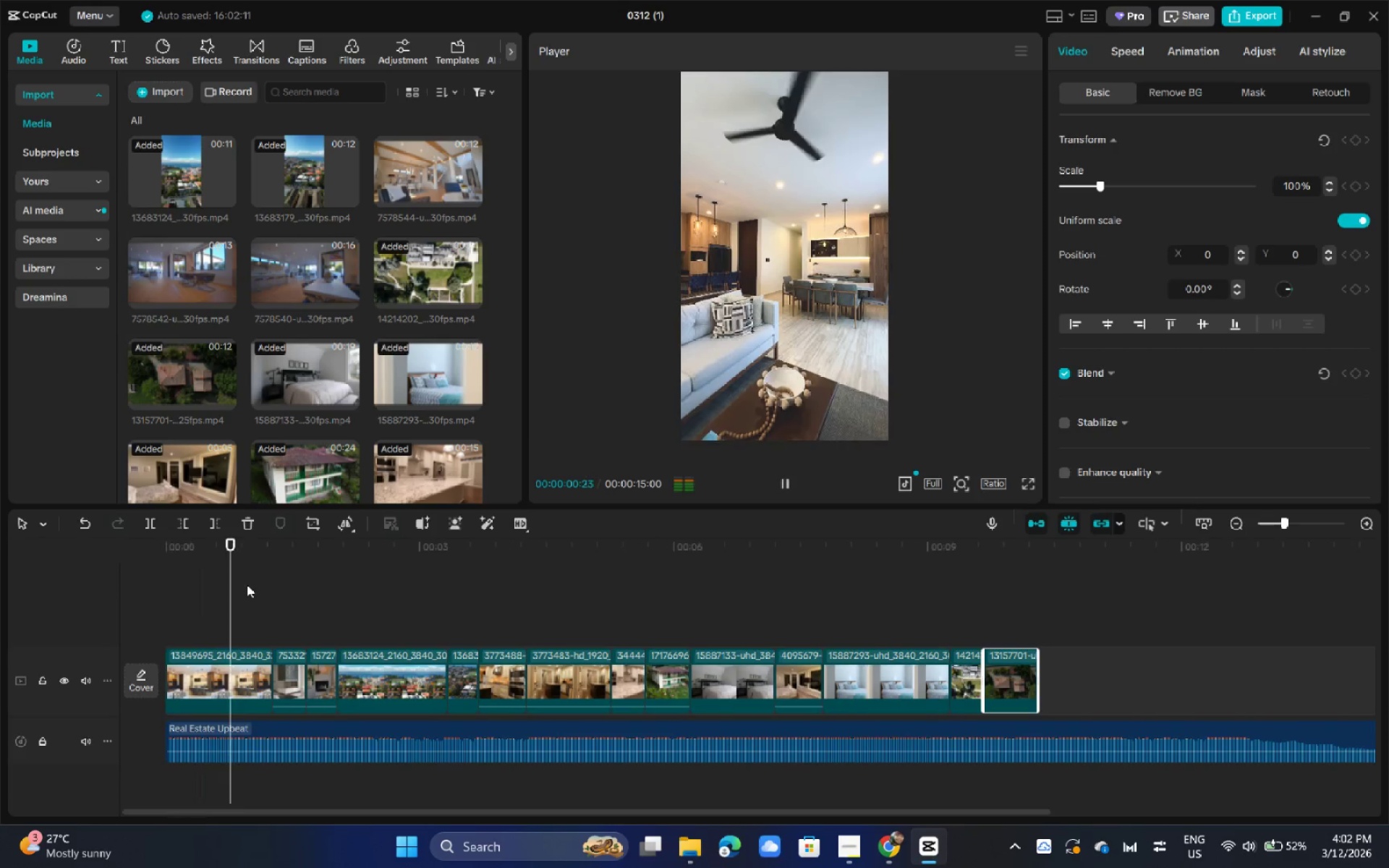 
left_click_drag(start_coordinate=[210, 561], to_coordinate=[115, 553])
 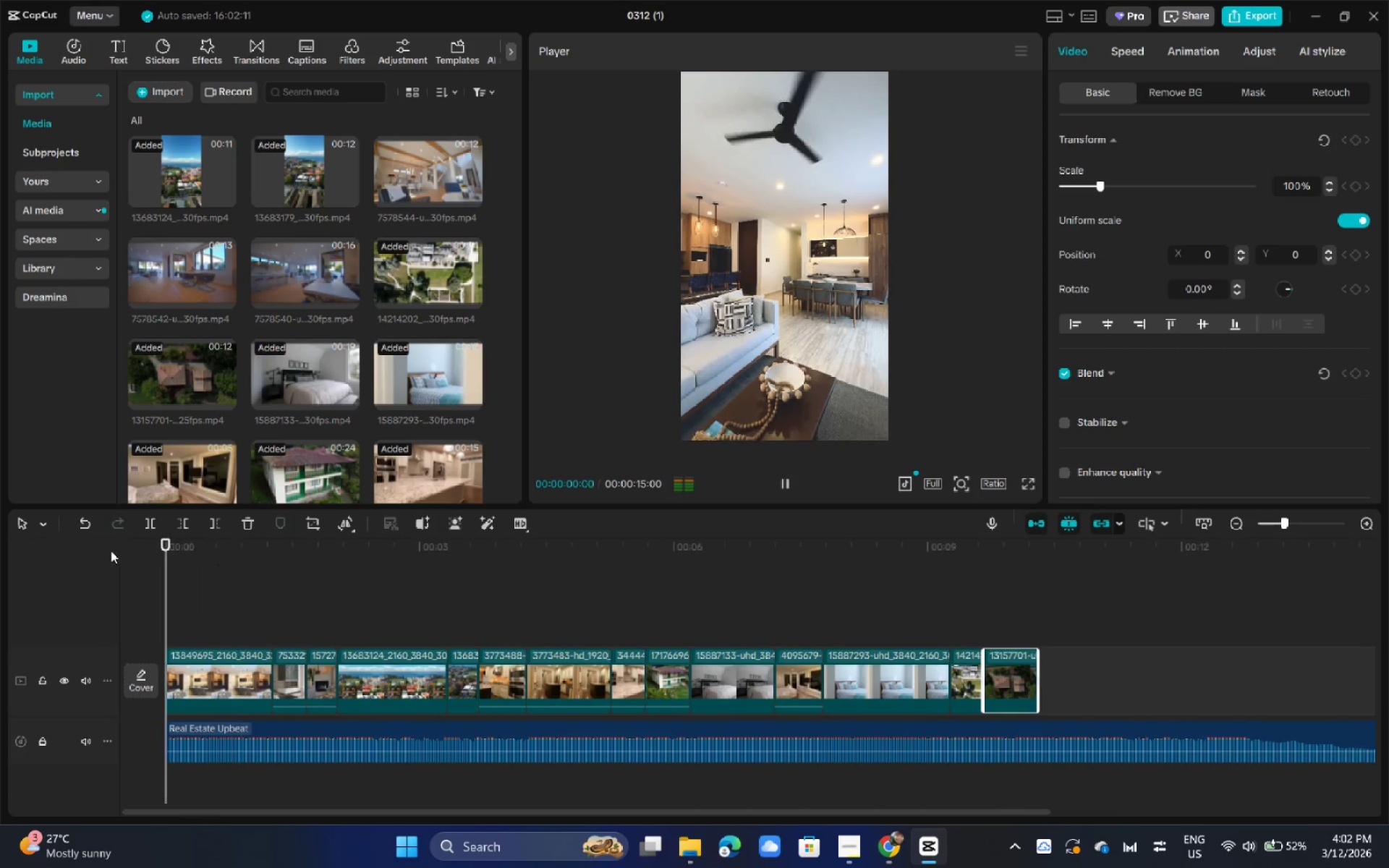 
key(Space)
 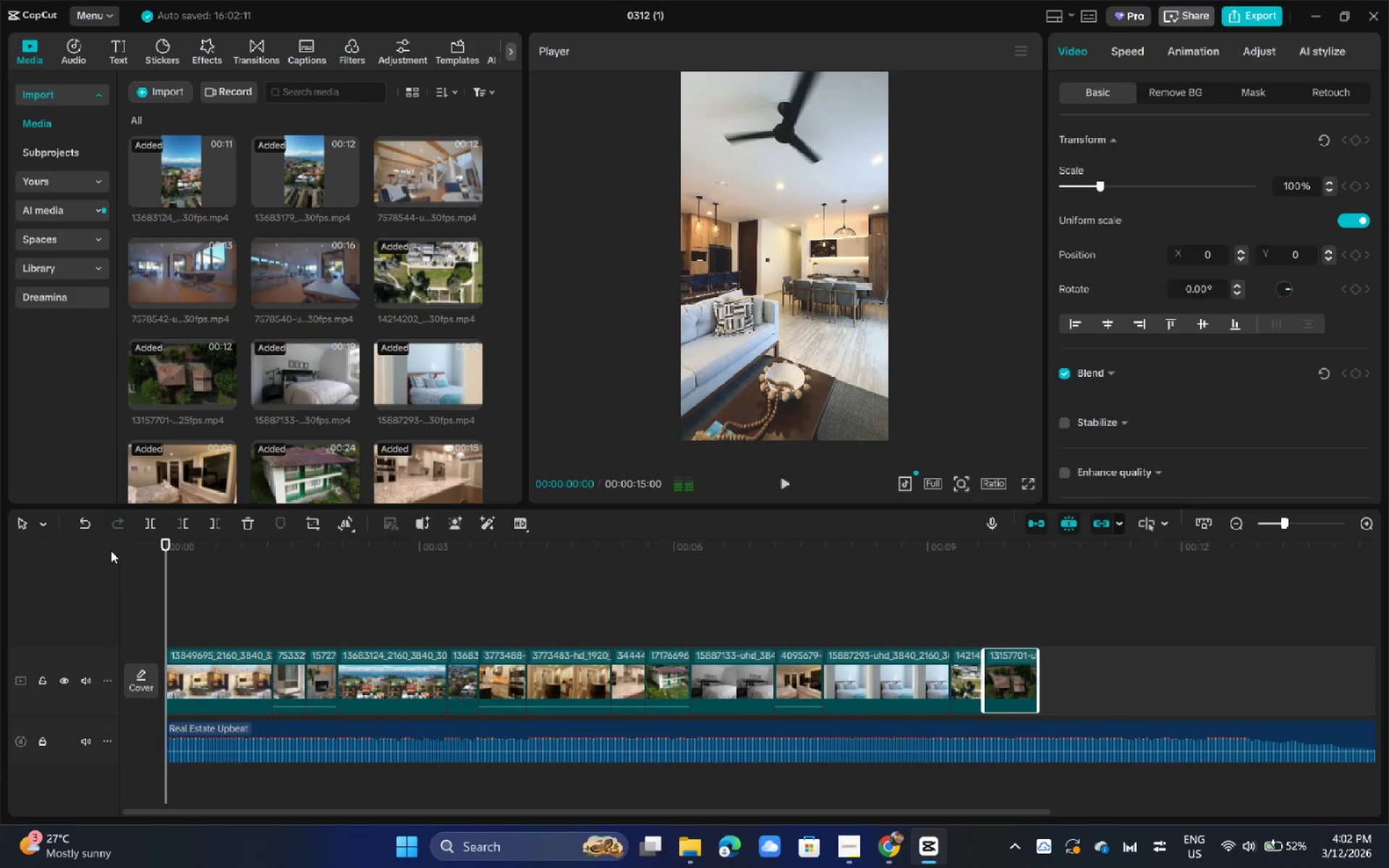 
key(Space)
 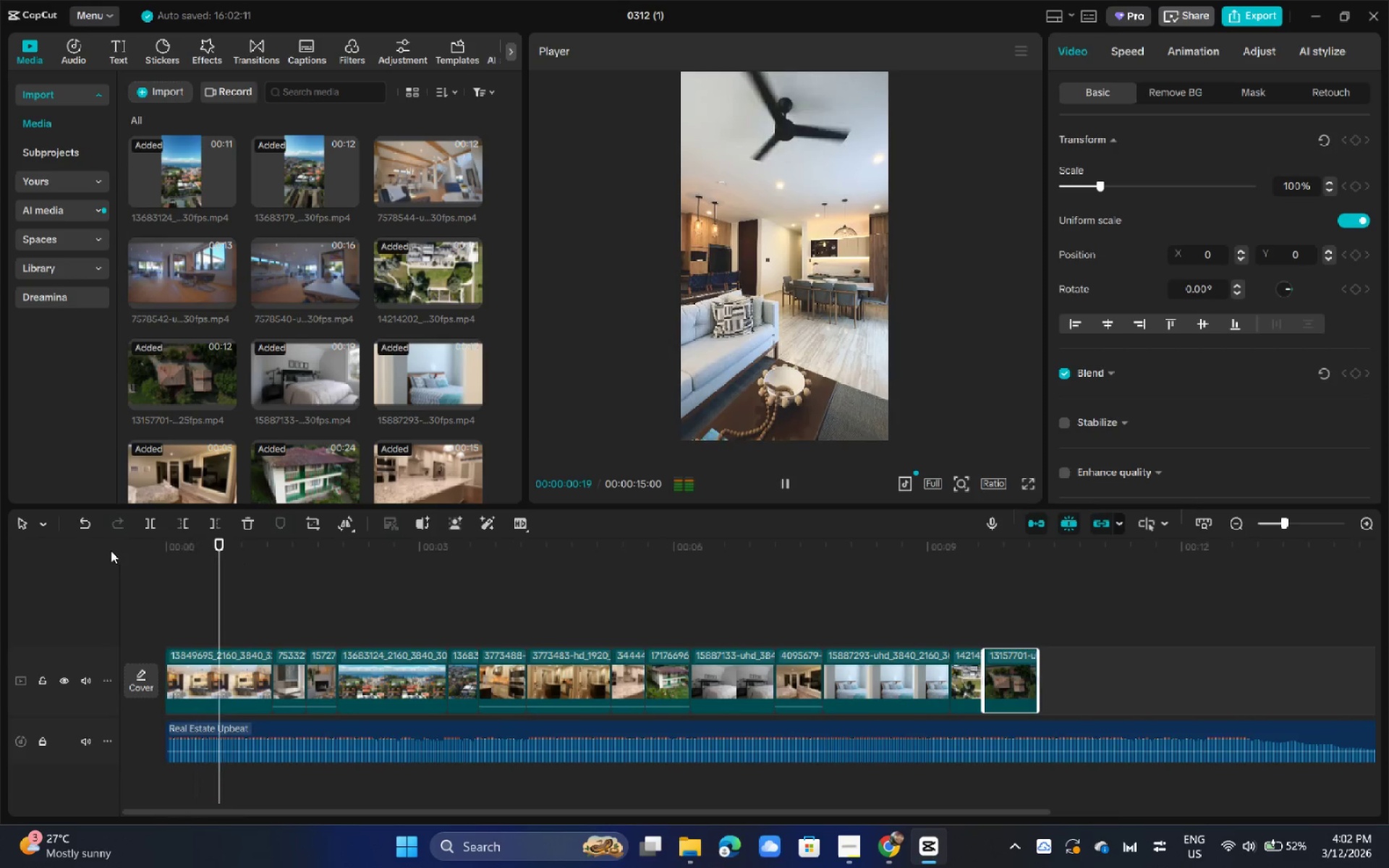 
key(Space)
 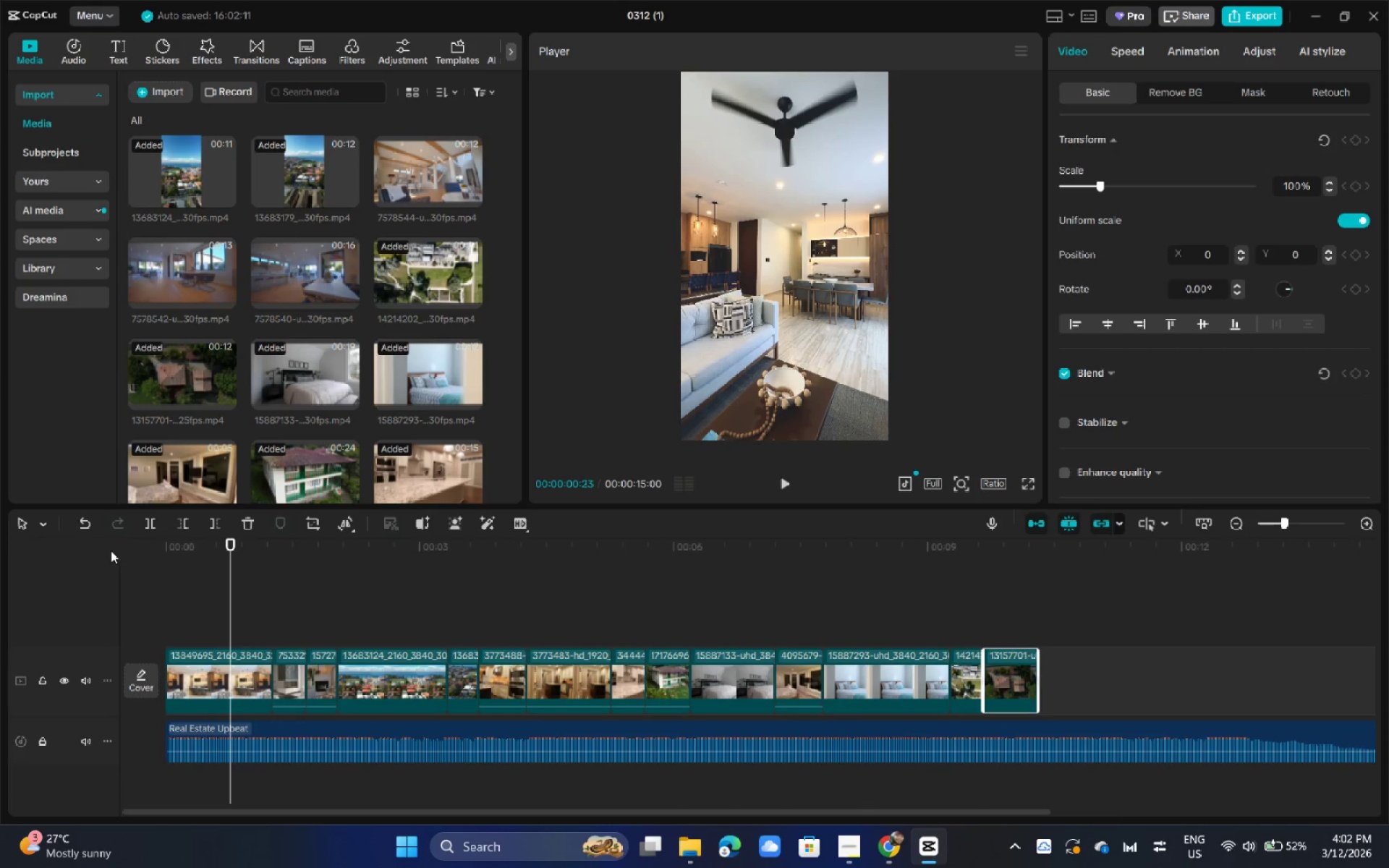 
left_click_drag(start_coordinate=[195, 561], to_coordinate=[111, 556])
 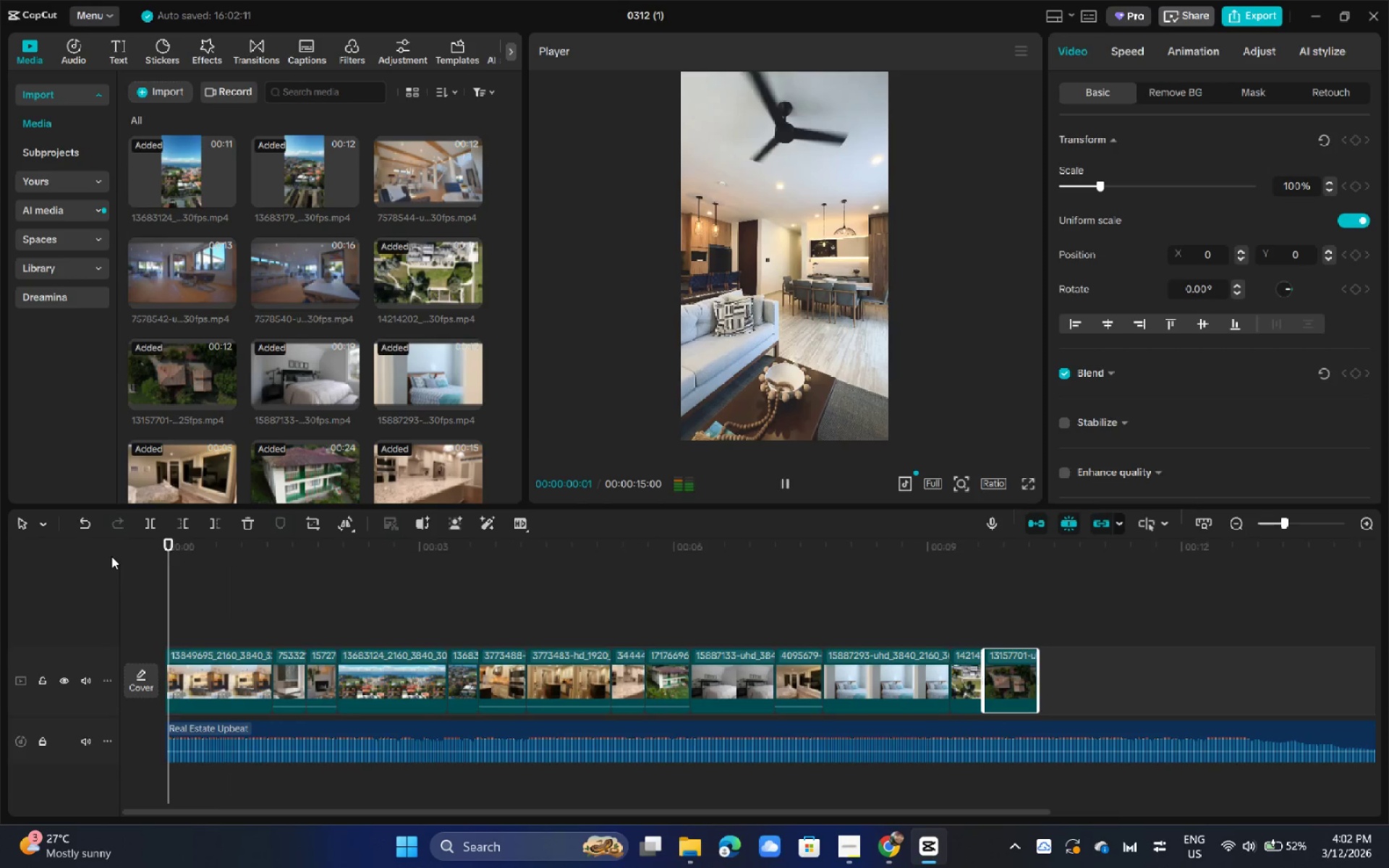 
key(Space)
 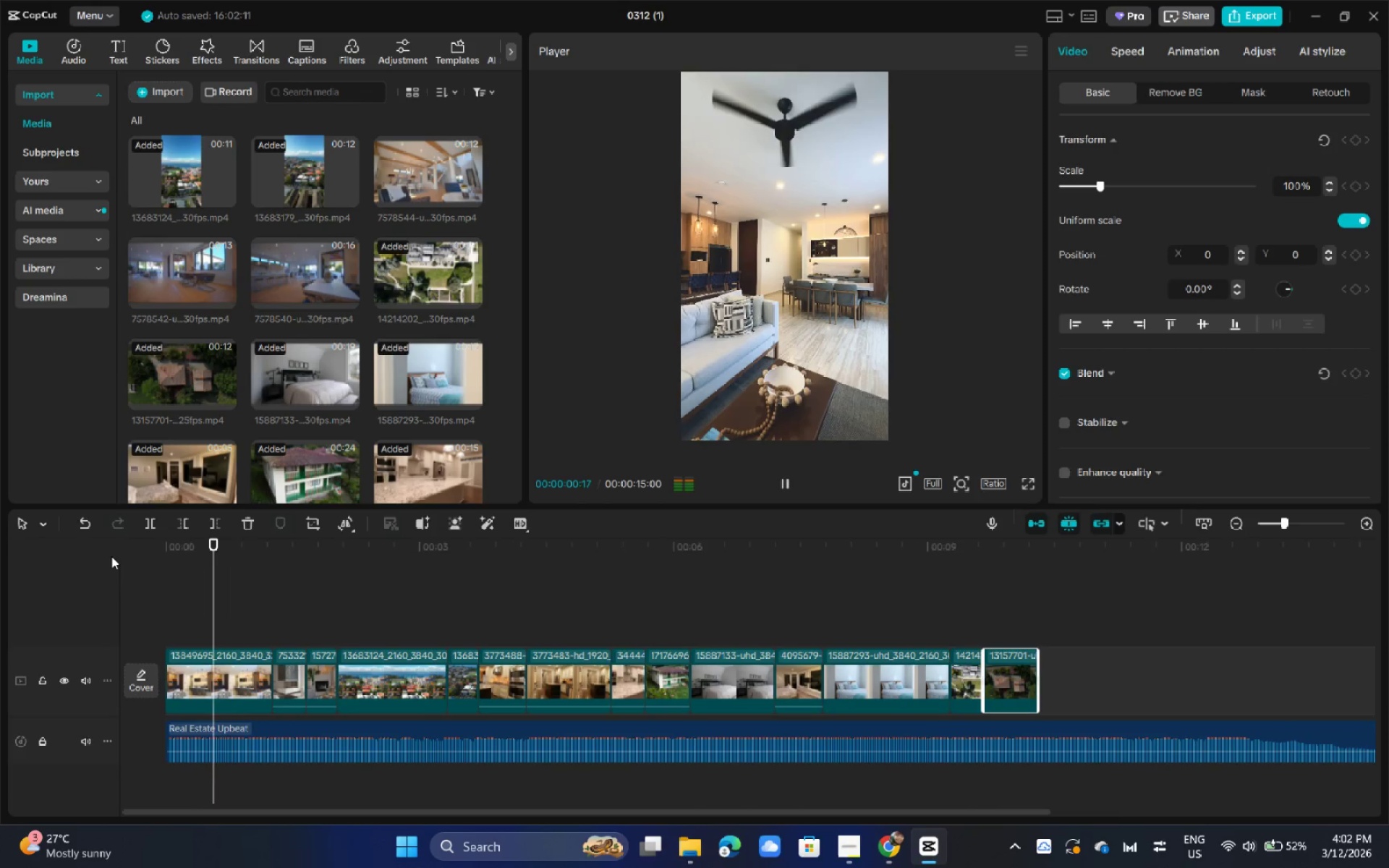 
key(Space)
 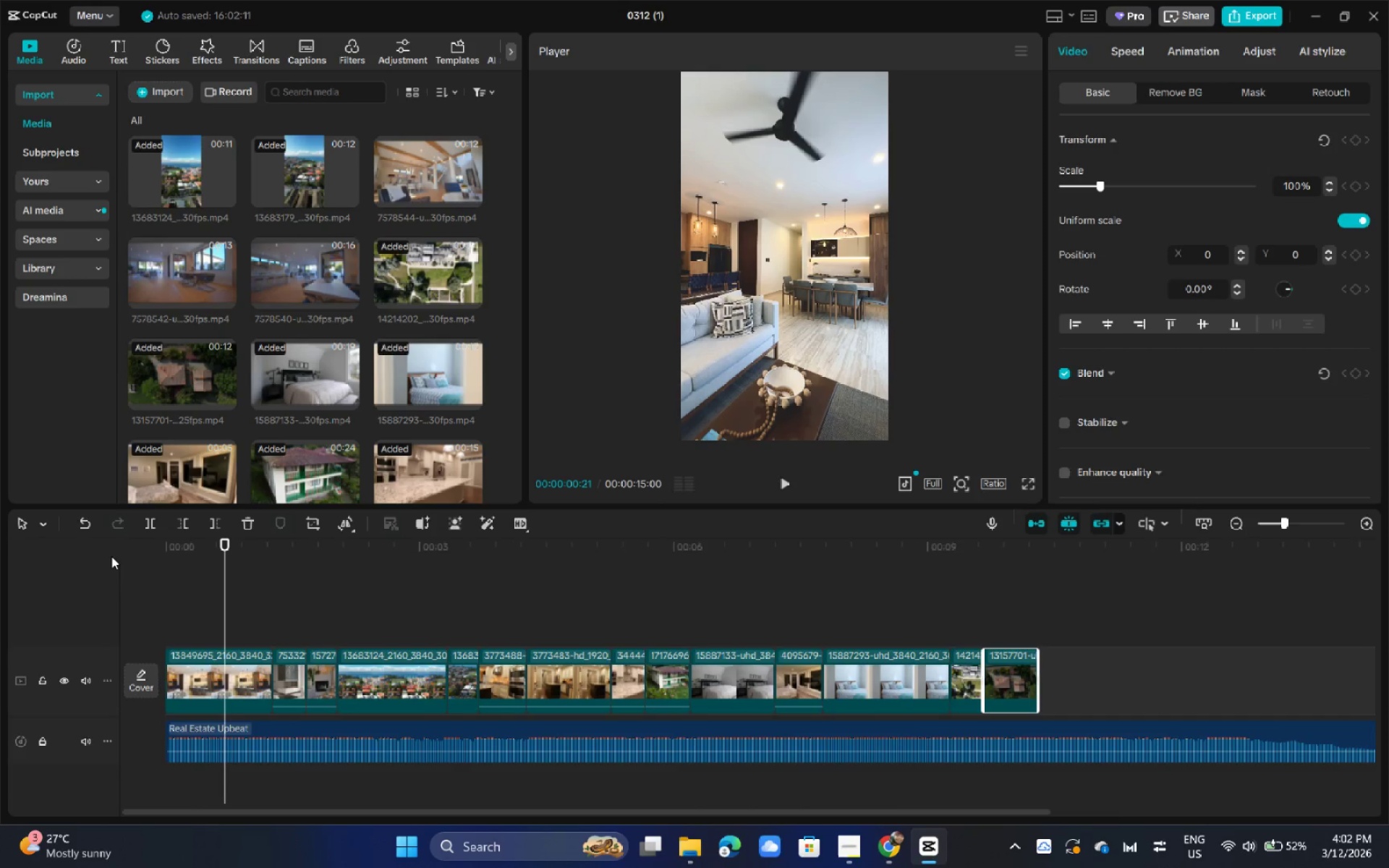 
key(Control+B)
 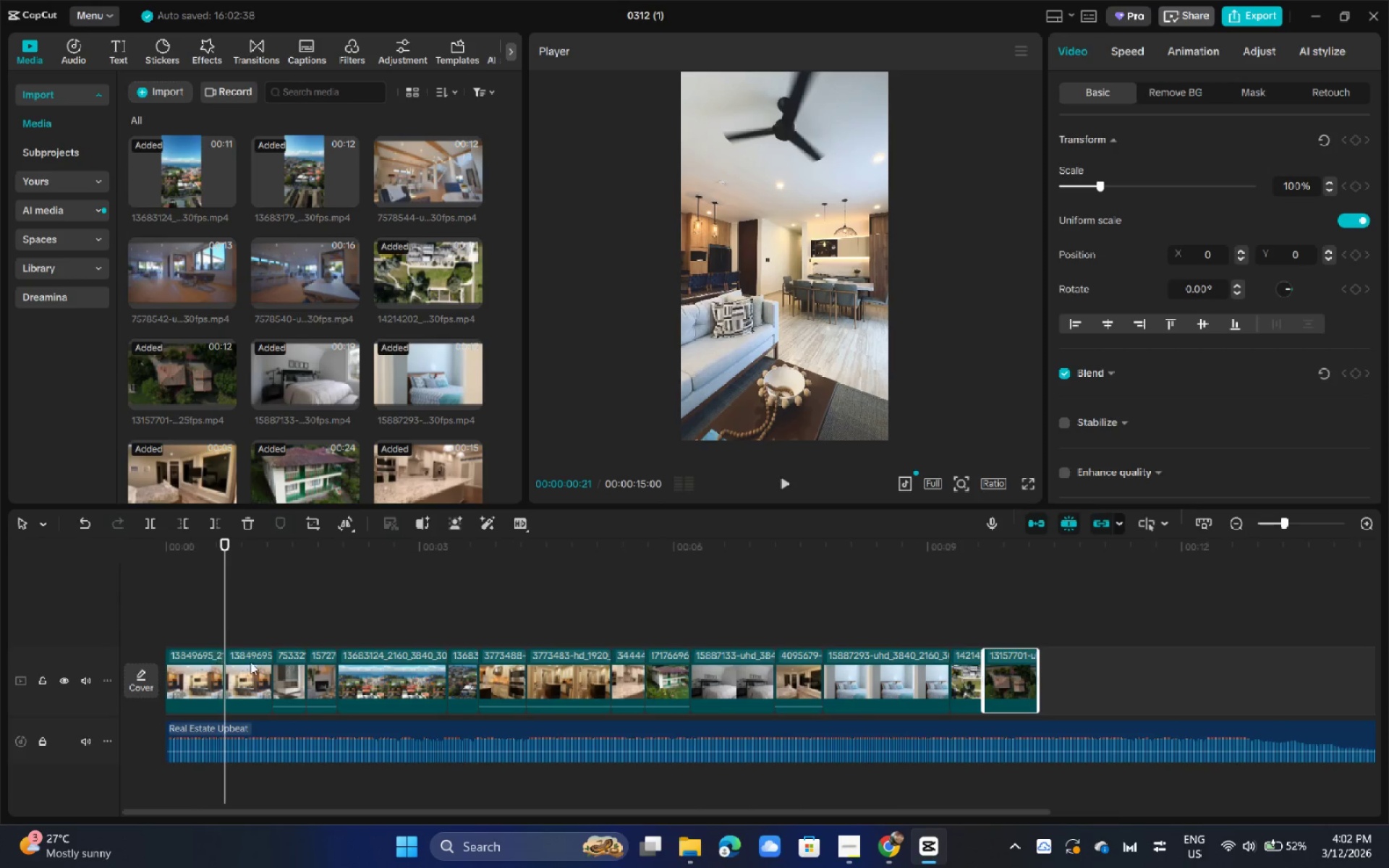 
left_click([250, 662])
 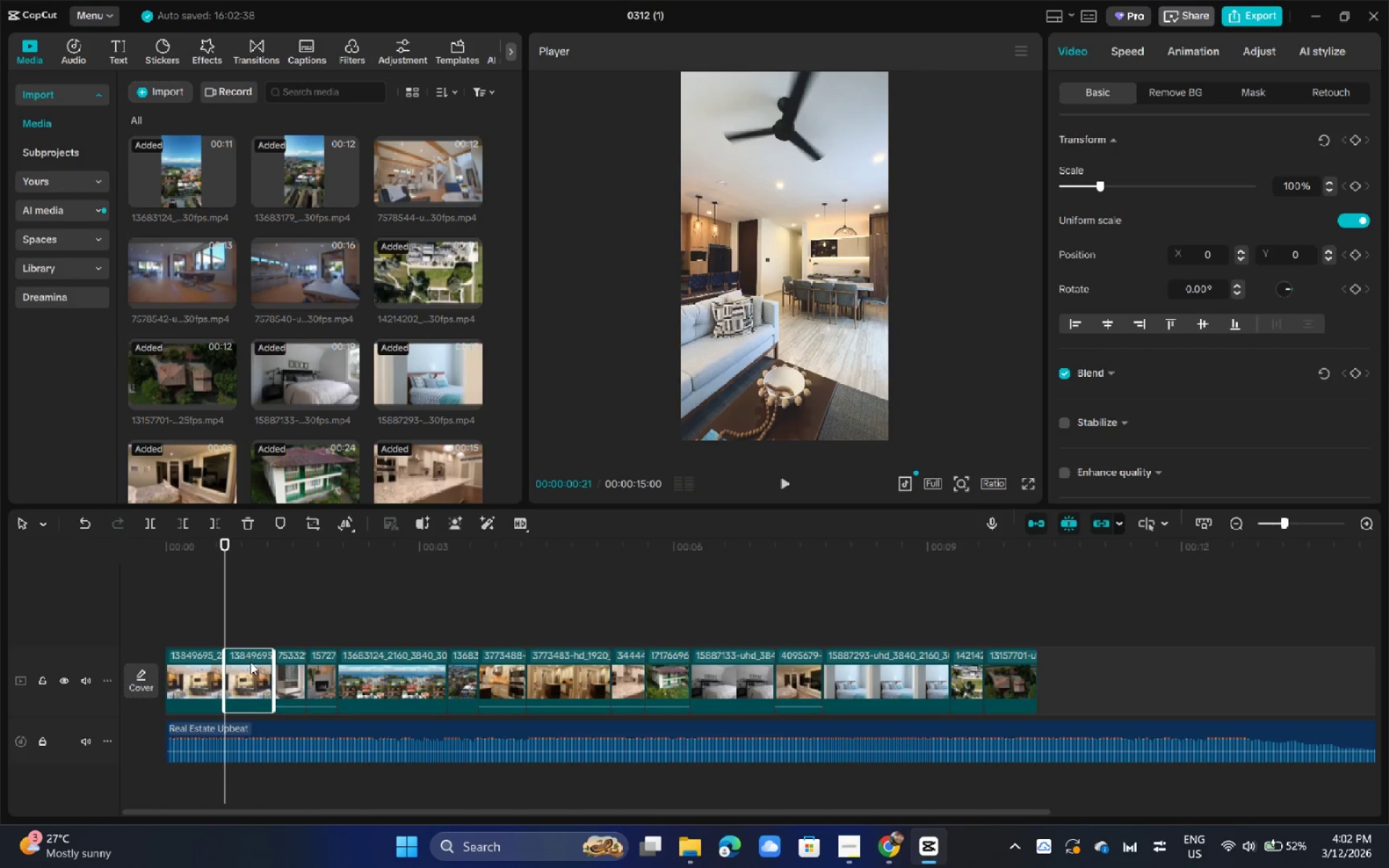 
key(Backspace)
 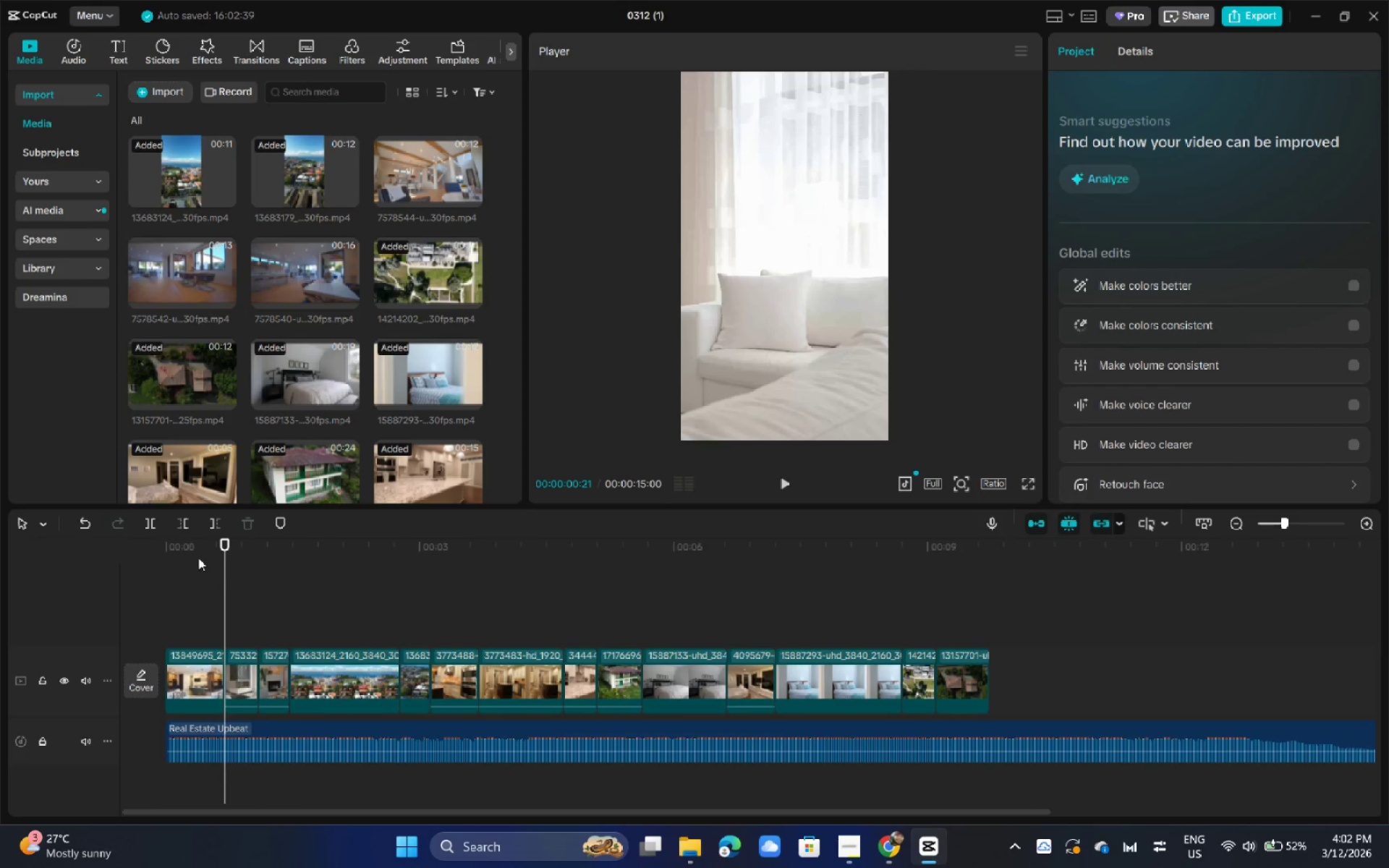 
left_click_drag(start_coordinate=[197, 558], to_coordinate=[96, 559])
 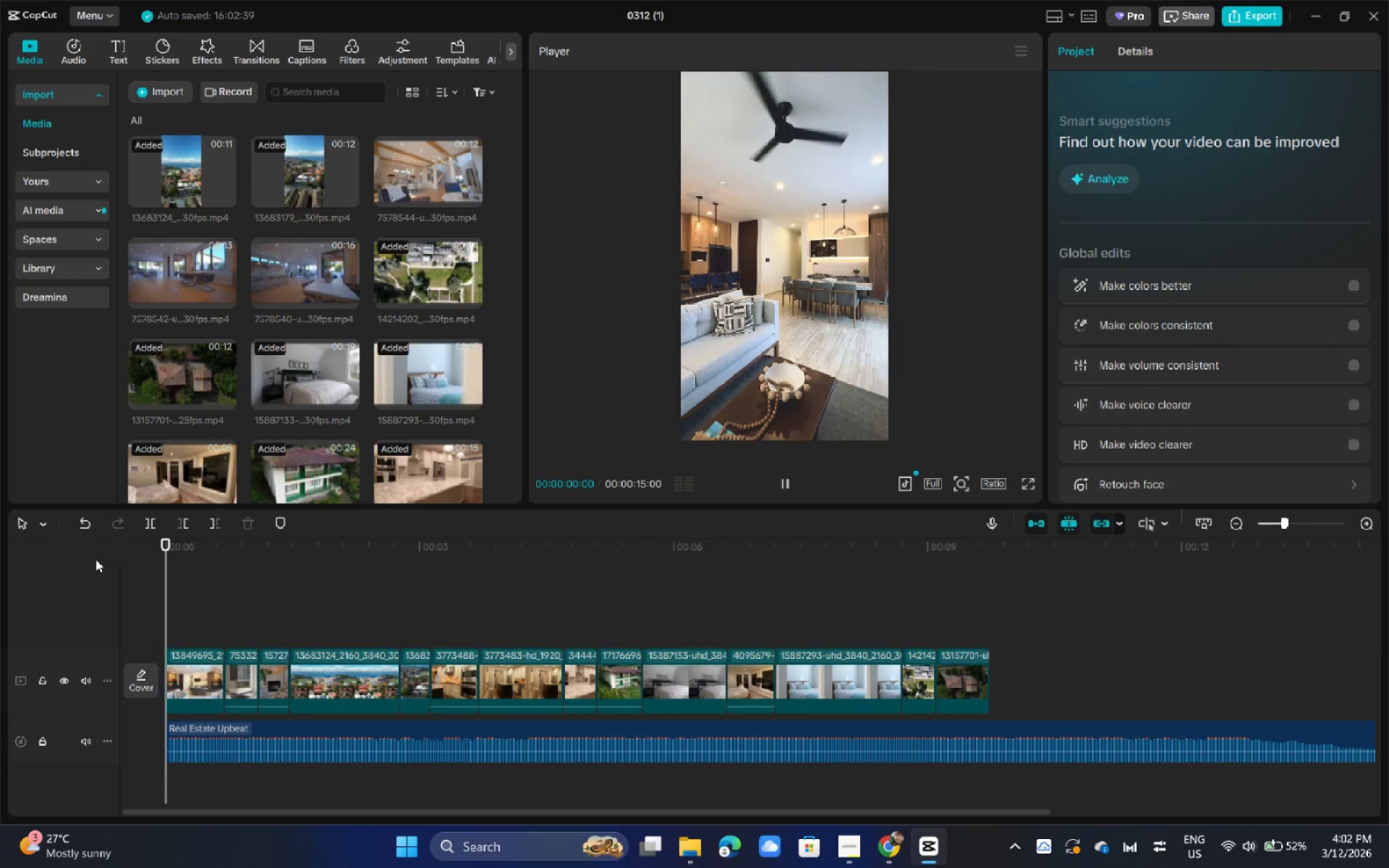 
key(Space)
 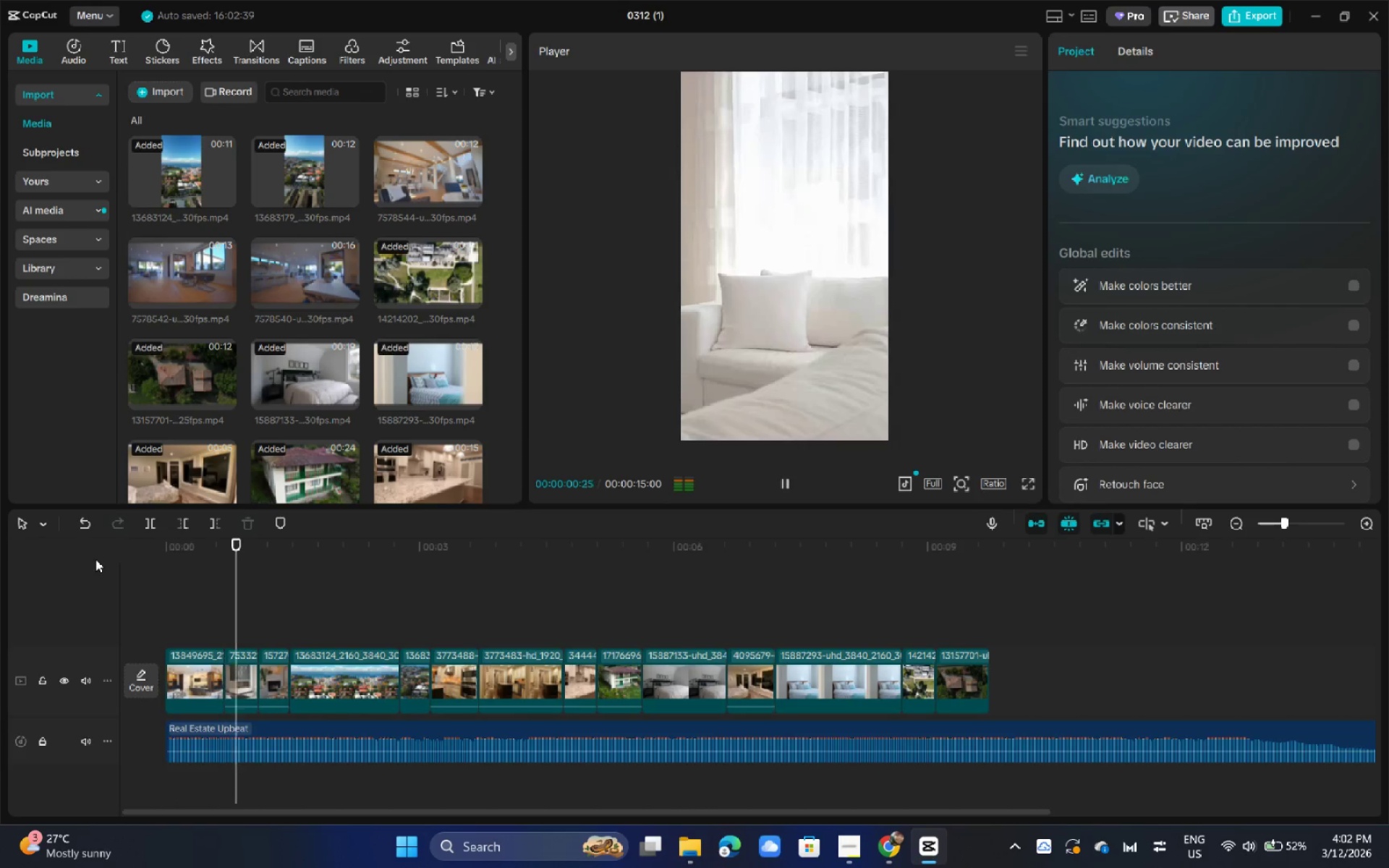 
key(Space)
 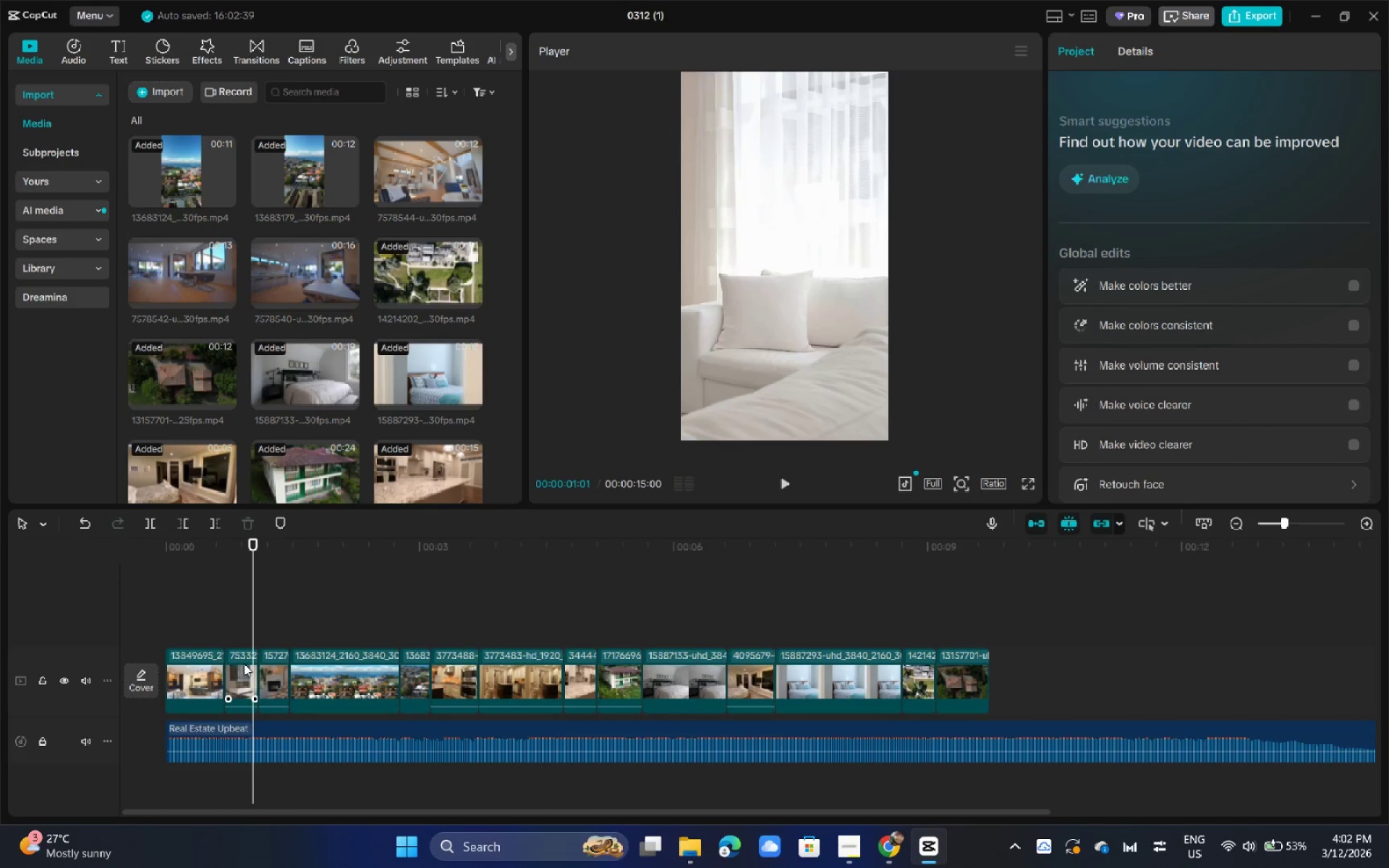 
left_click([239, 663])
 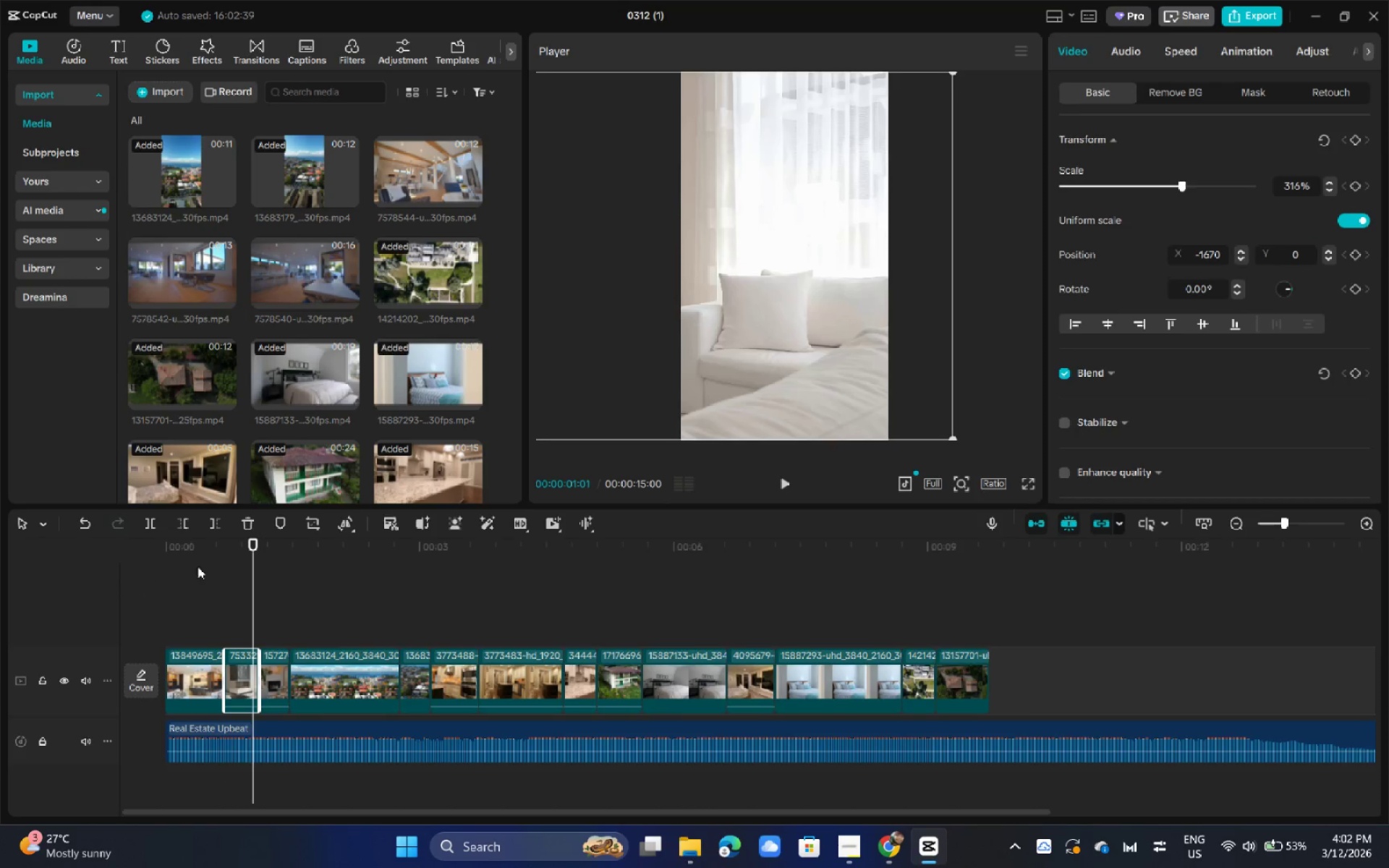 
left_click_drag(start_coordinate=[190, 558], to_coordinate=[135, 553])
 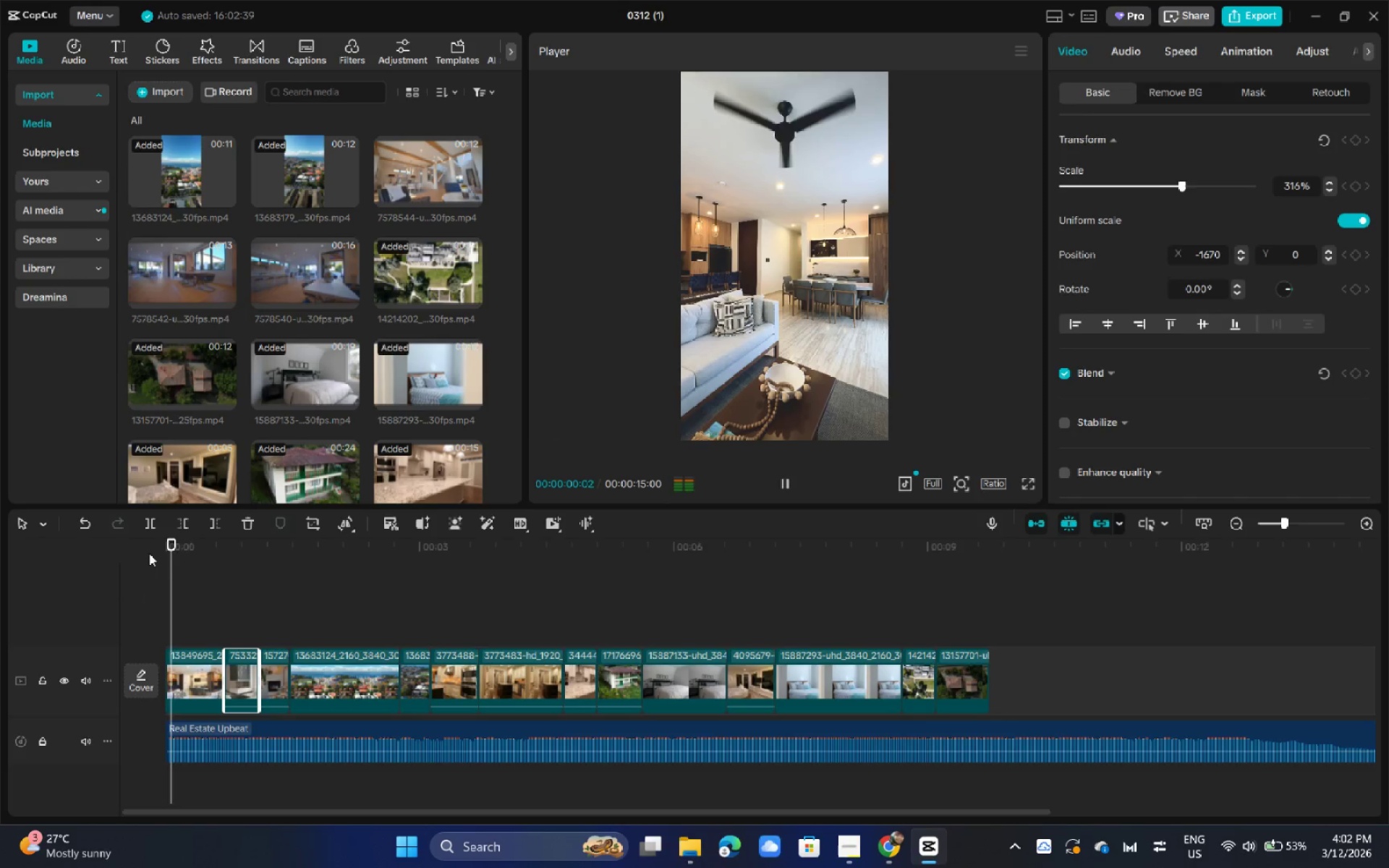 
key(Space)
 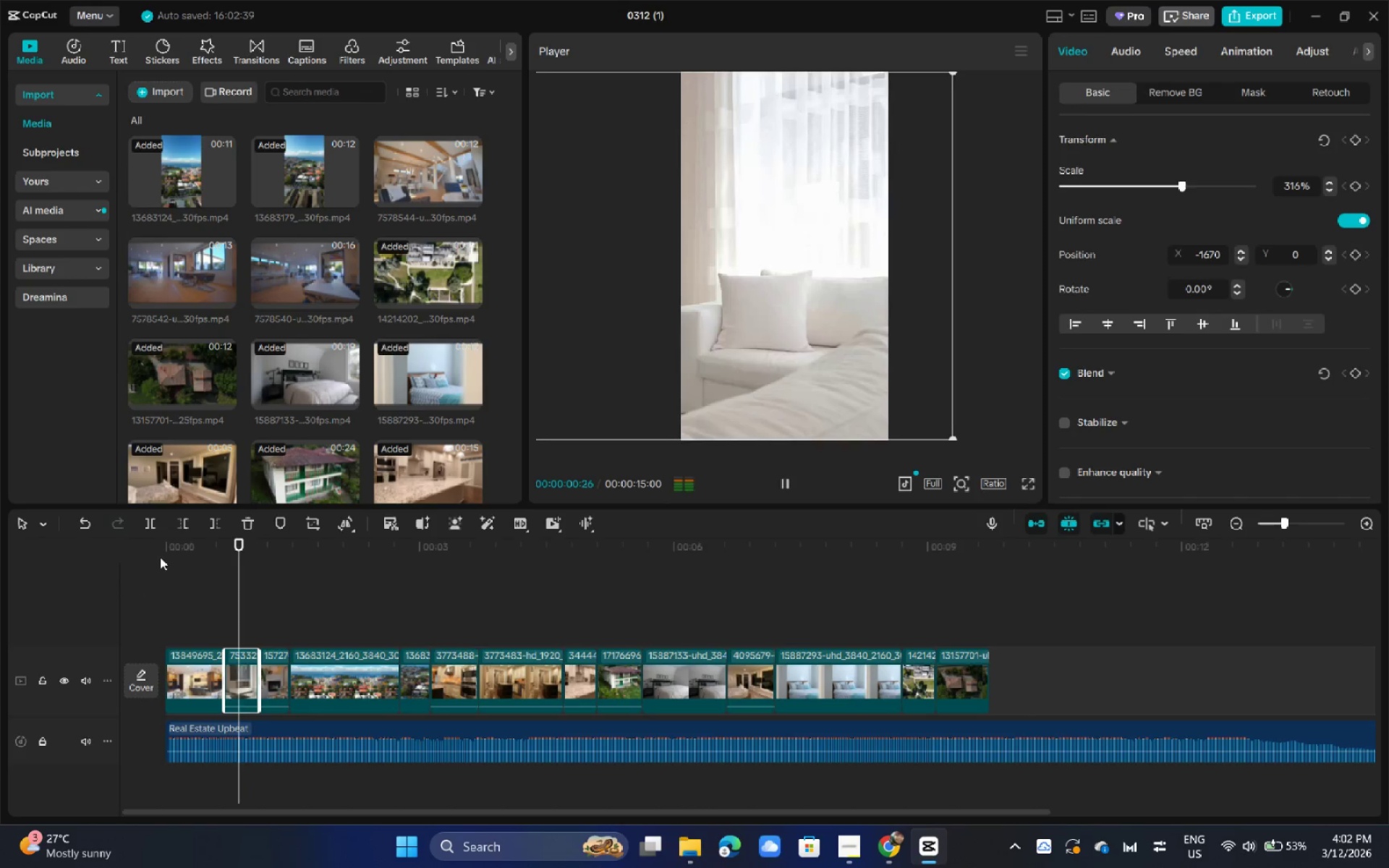 
key(Space)
 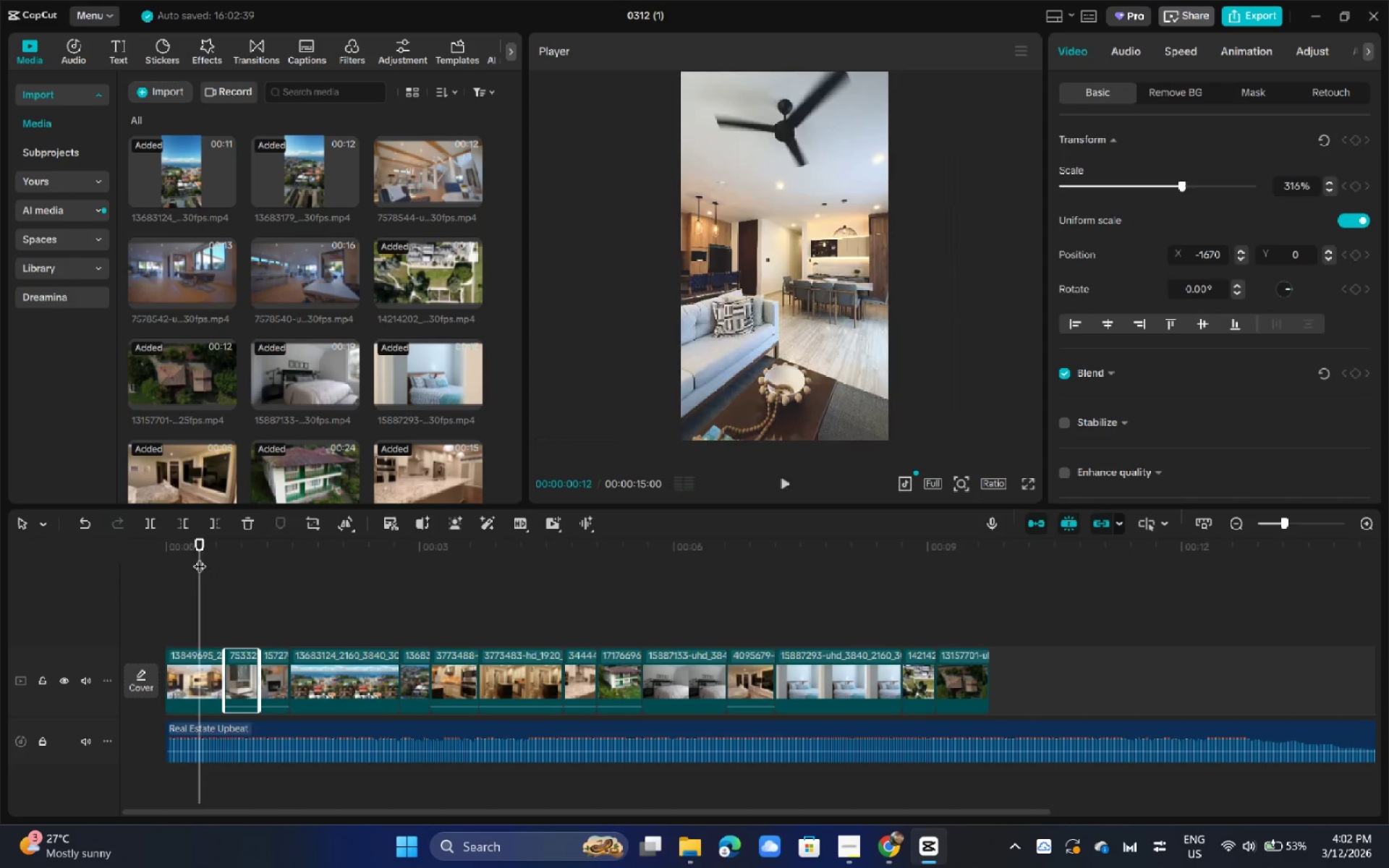 
key(Control+Z)
 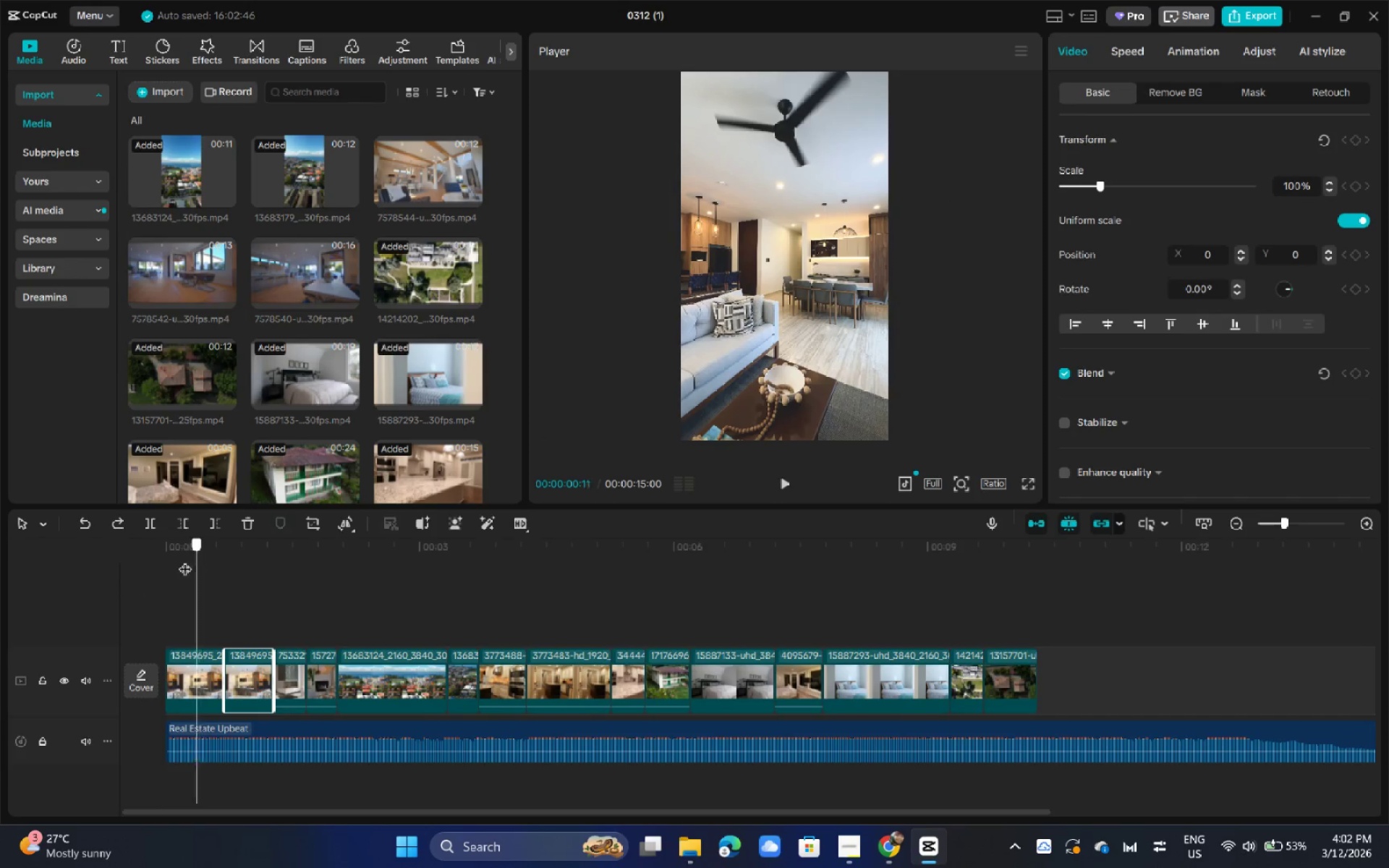 
left_click_drag(start_coordinate=[199, 557], to_coordinate=[176, 562])
 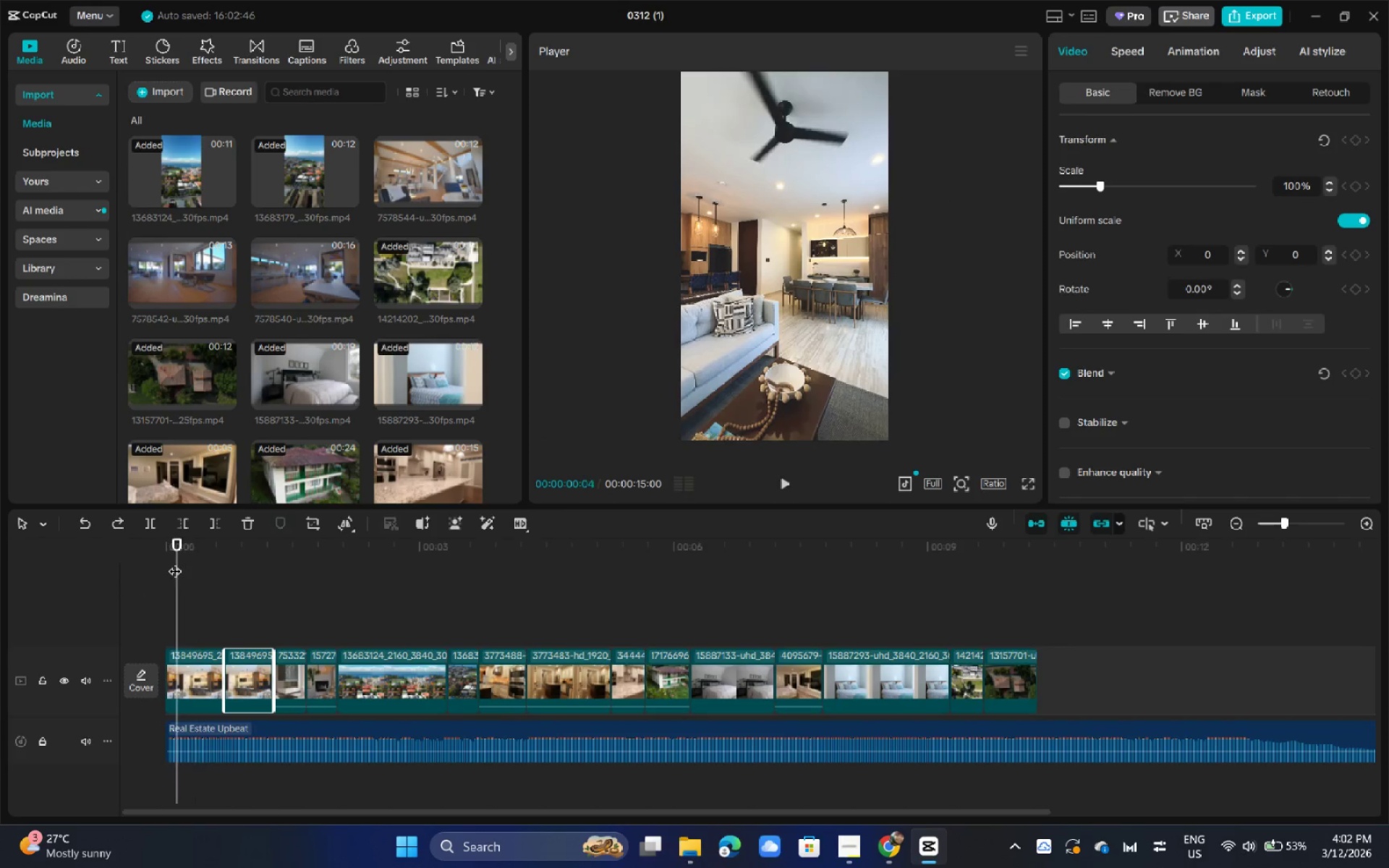 
key(Space)
 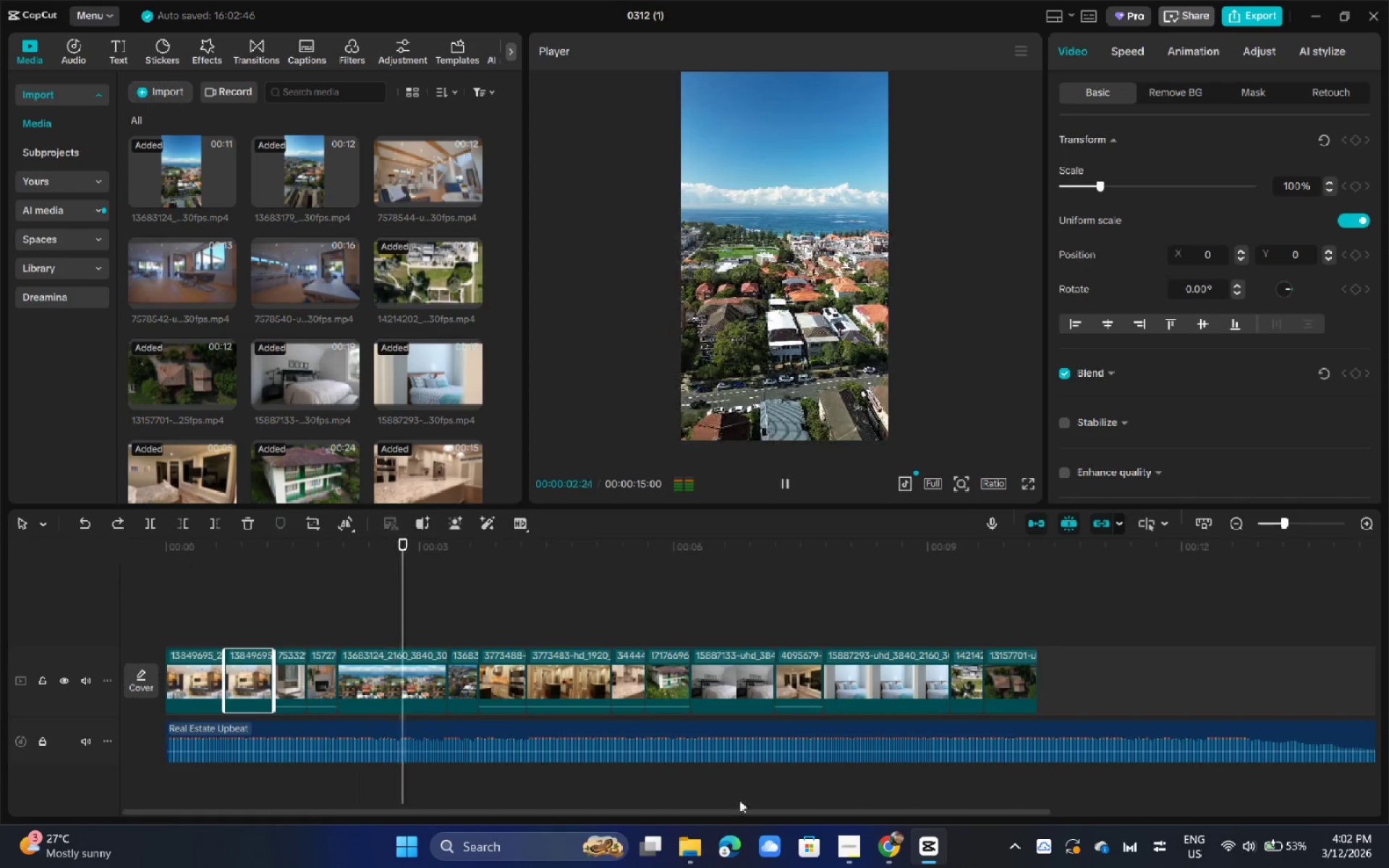 
left_click_drag(start_coordinate=[747, 813], to_coordinate=[758, 813])
 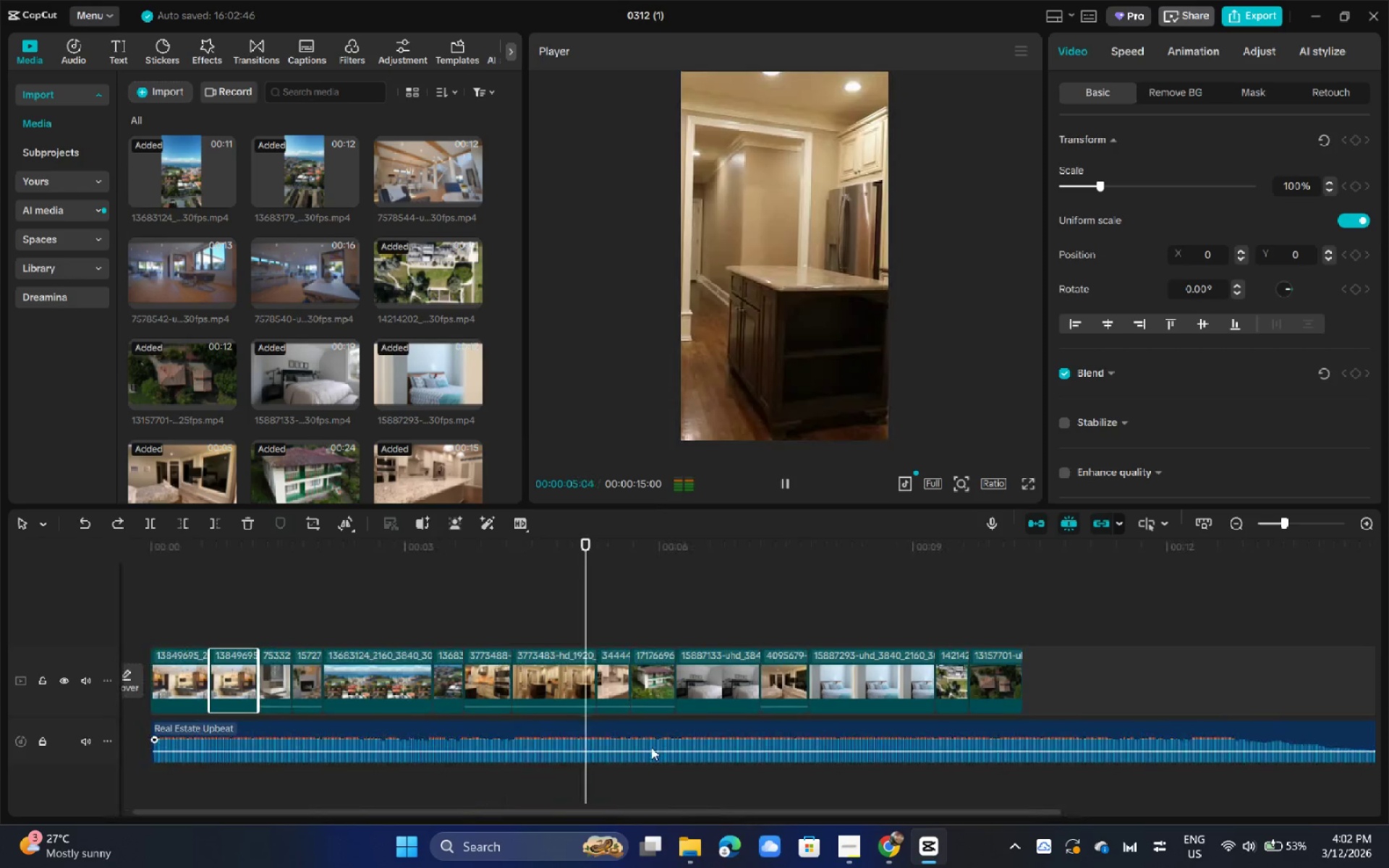 
key(Space)
 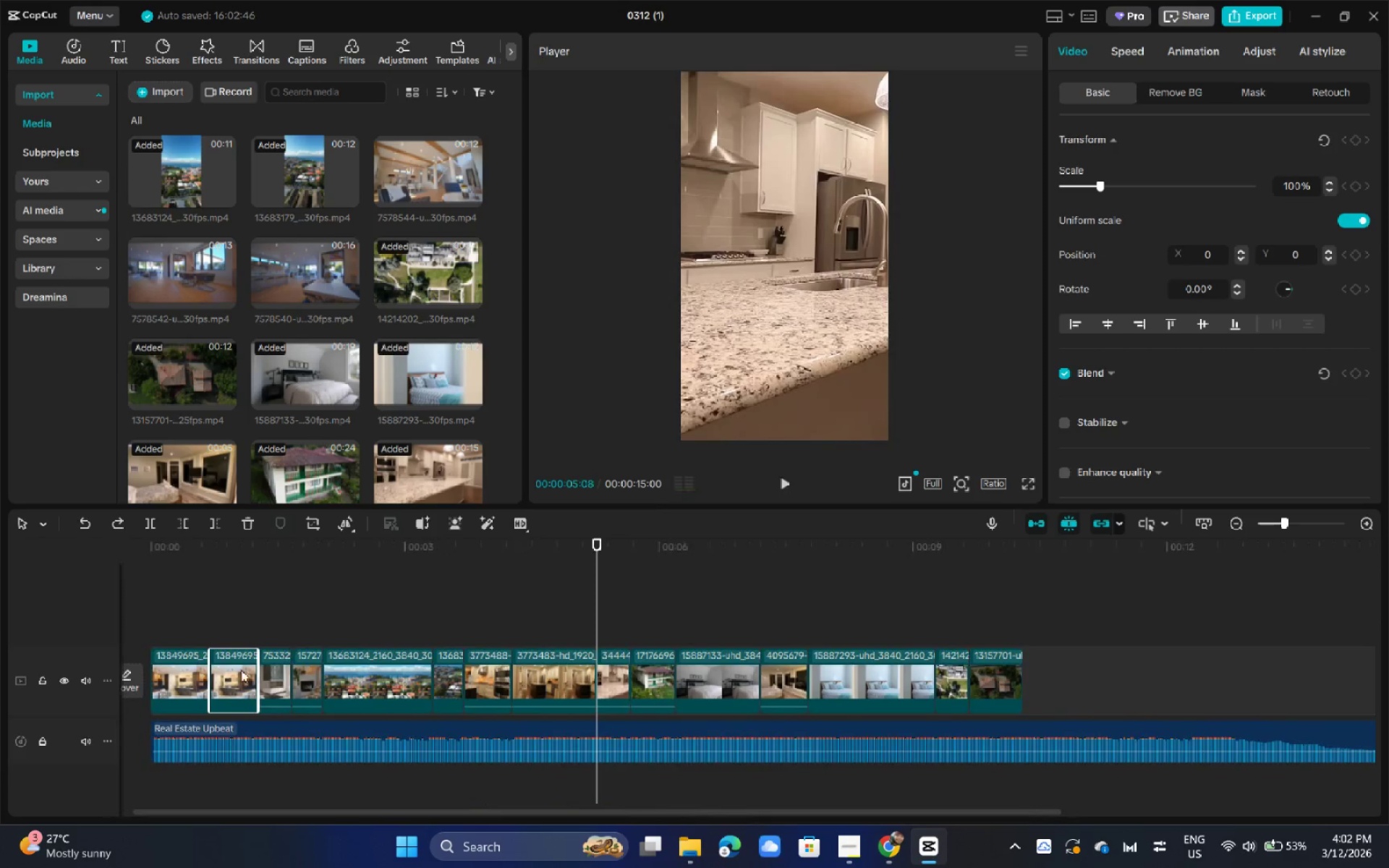 
left_click([240, 670])
 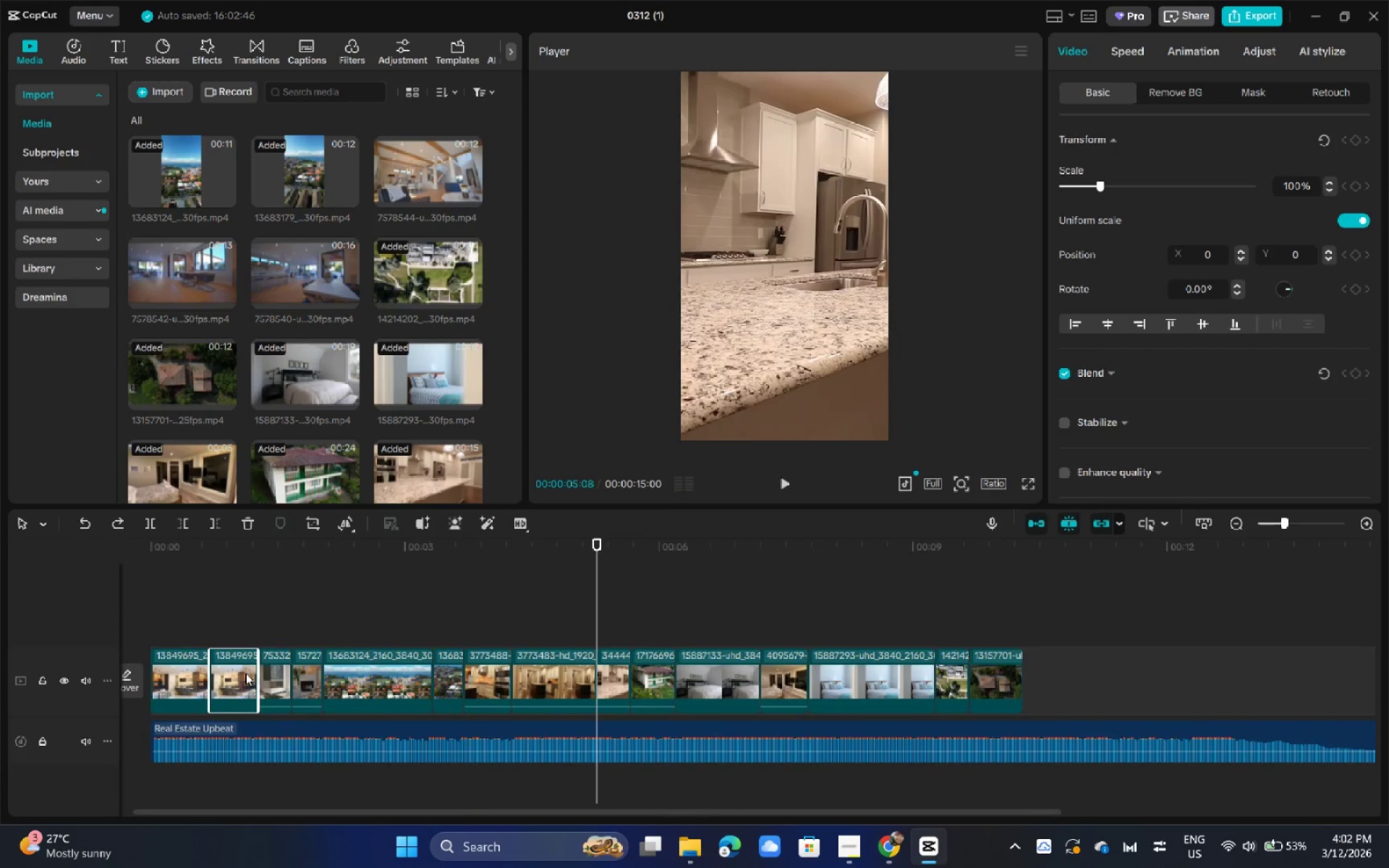 
key(Control+ControlLeft)
 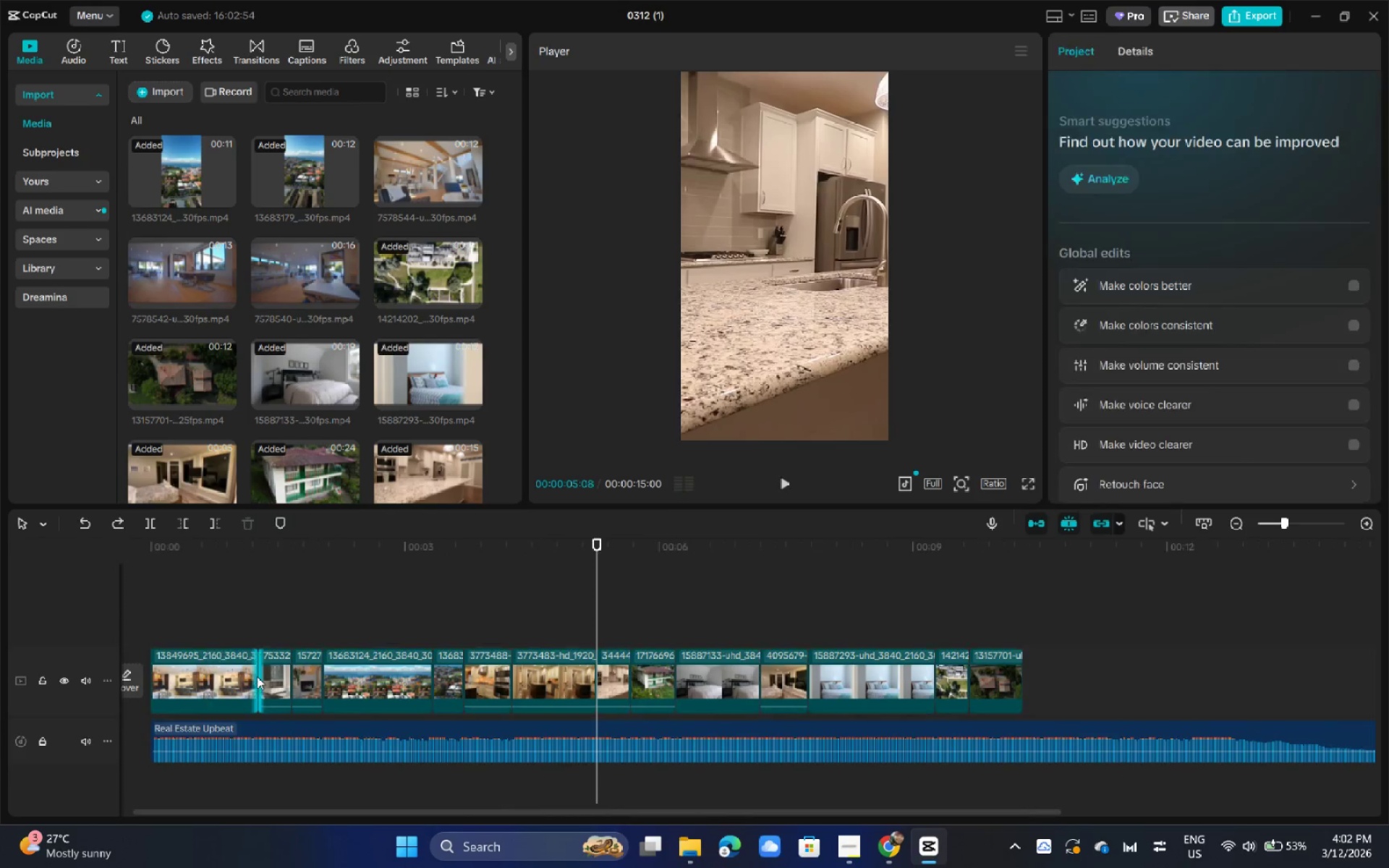 
key(Control+Z)
 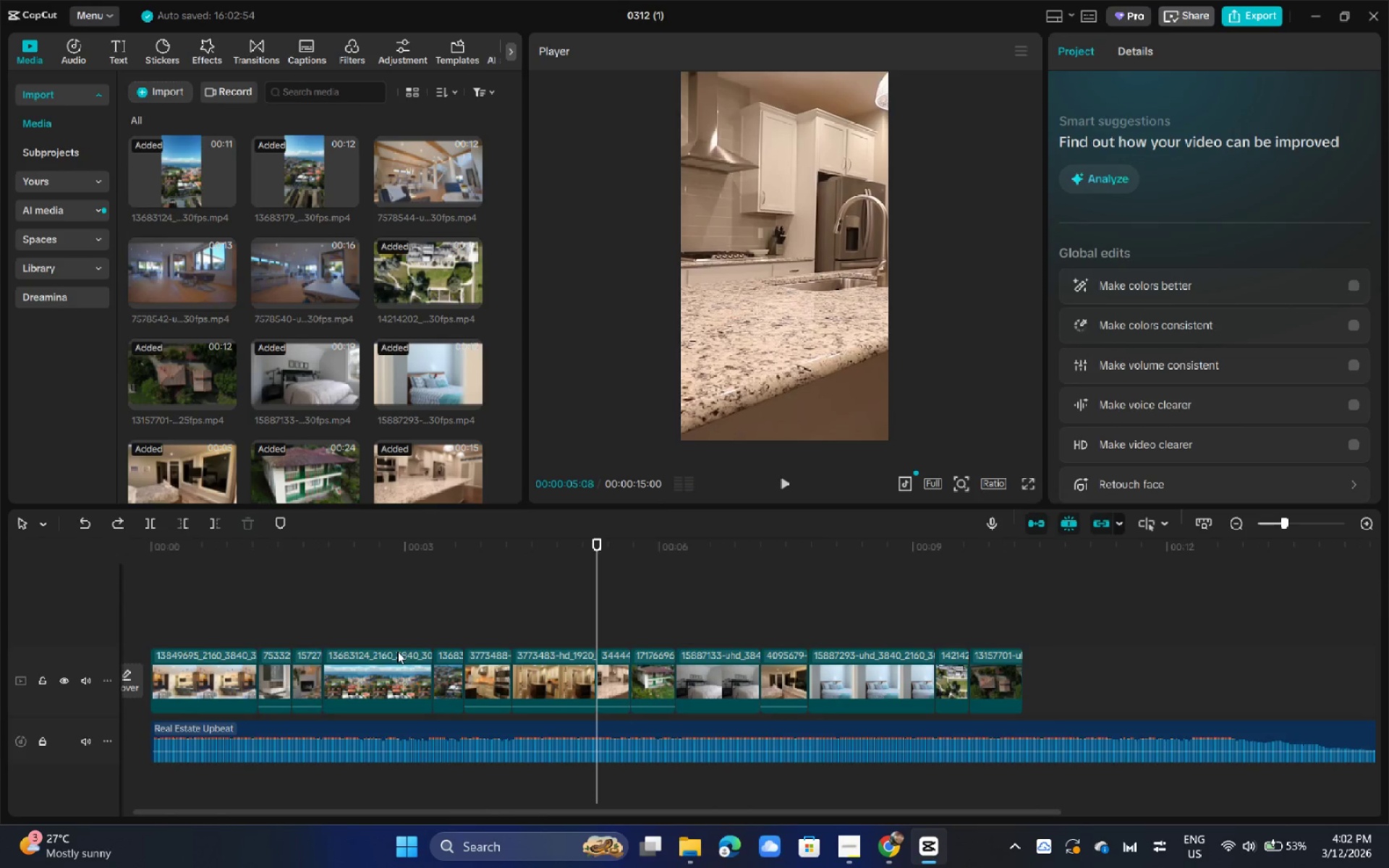 
scroll: coordinate [417, 492], scroll_direction: down, amount: 2.0
 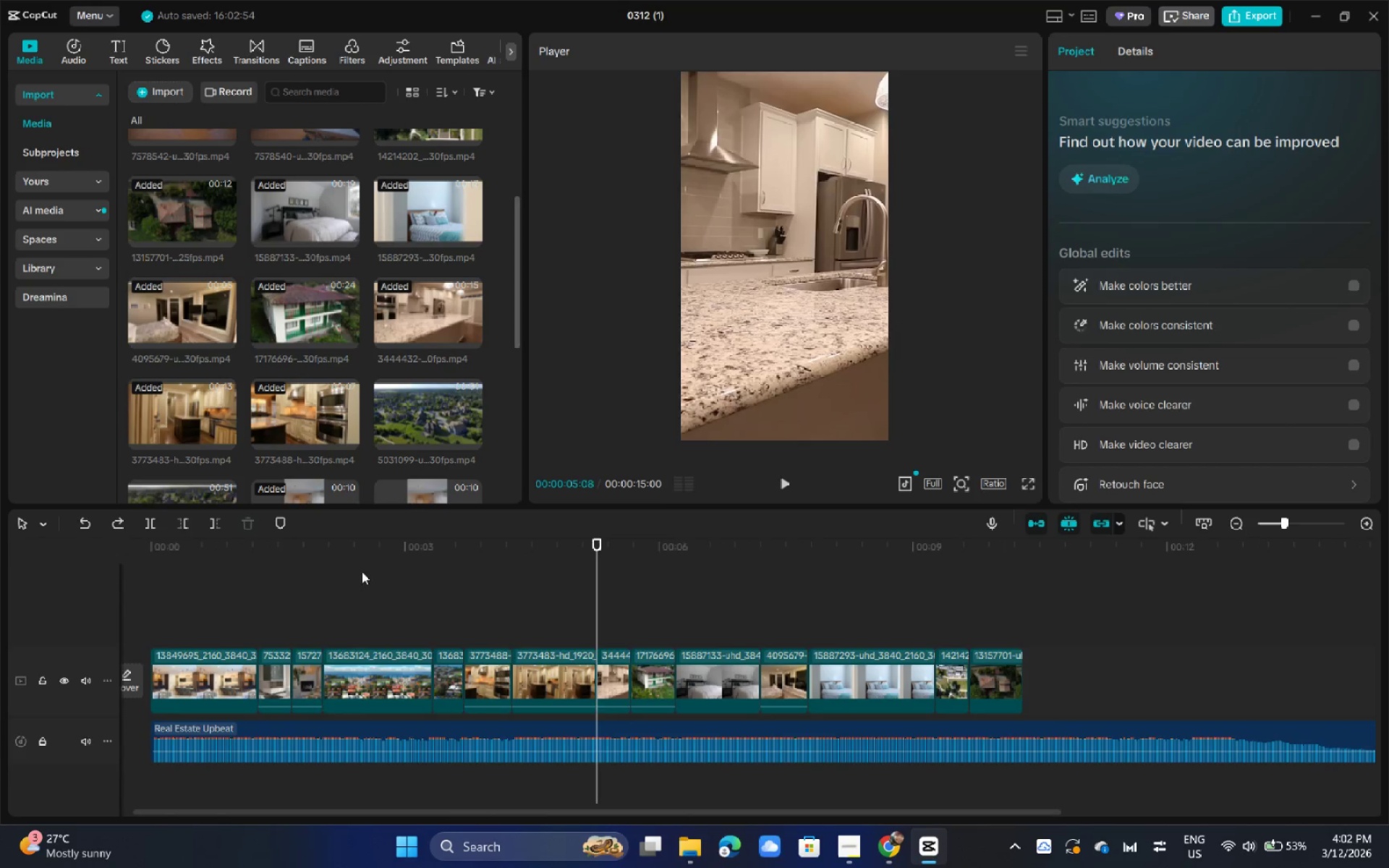 
left_click_drag(start_coordinate=[334, 563], to_coordinate=[250, 555])
 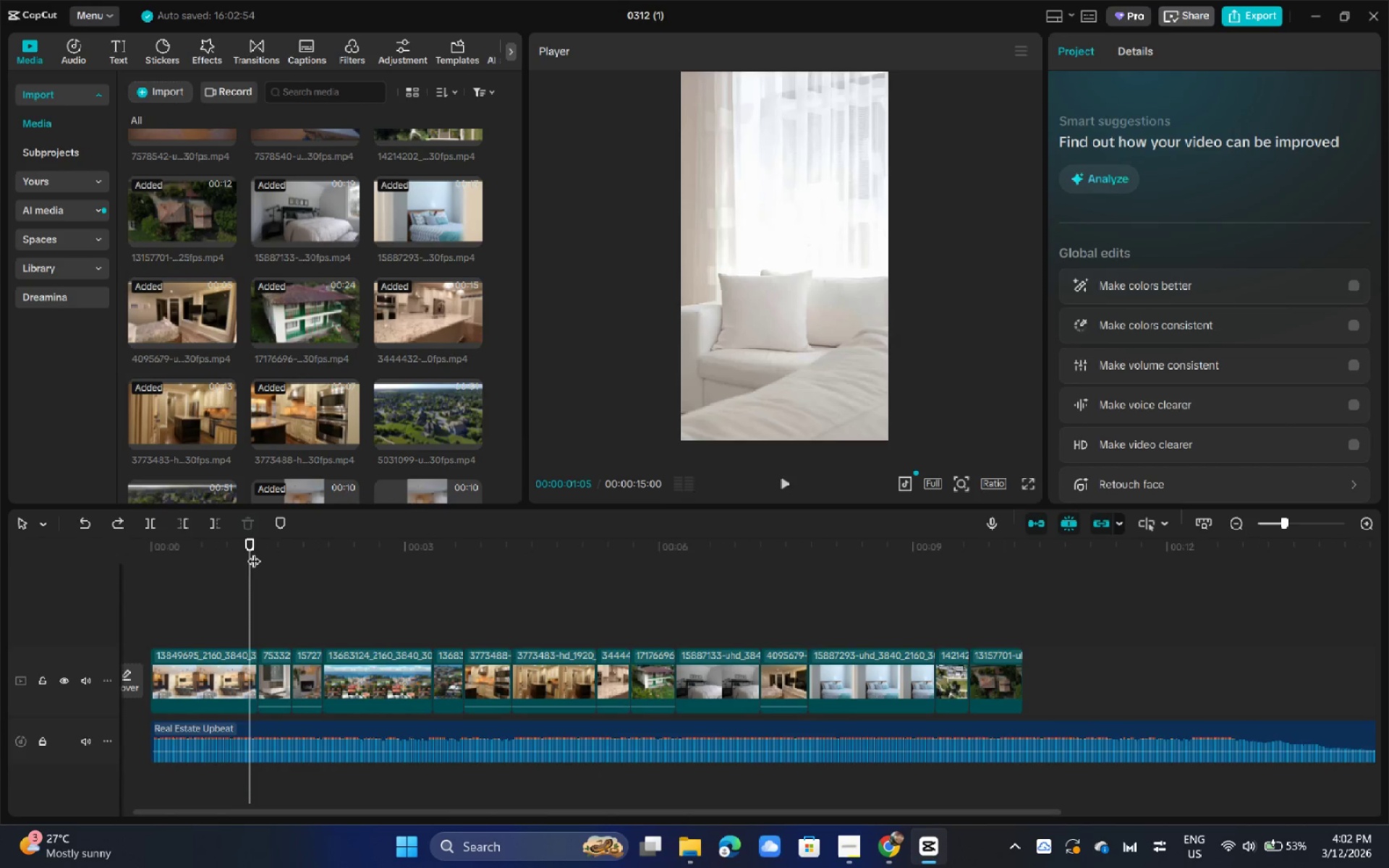 
key(Space)
 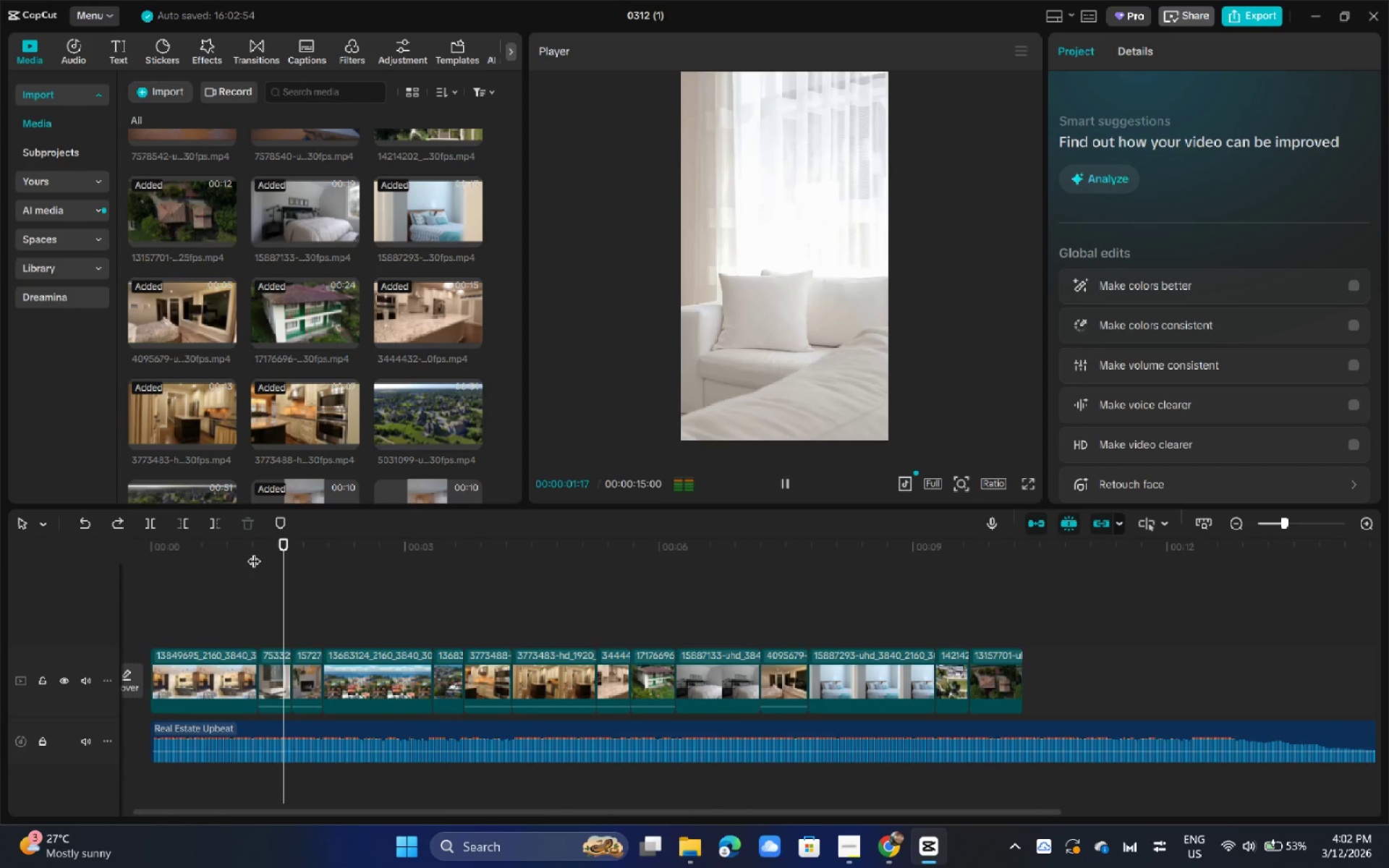 
key(Space)
 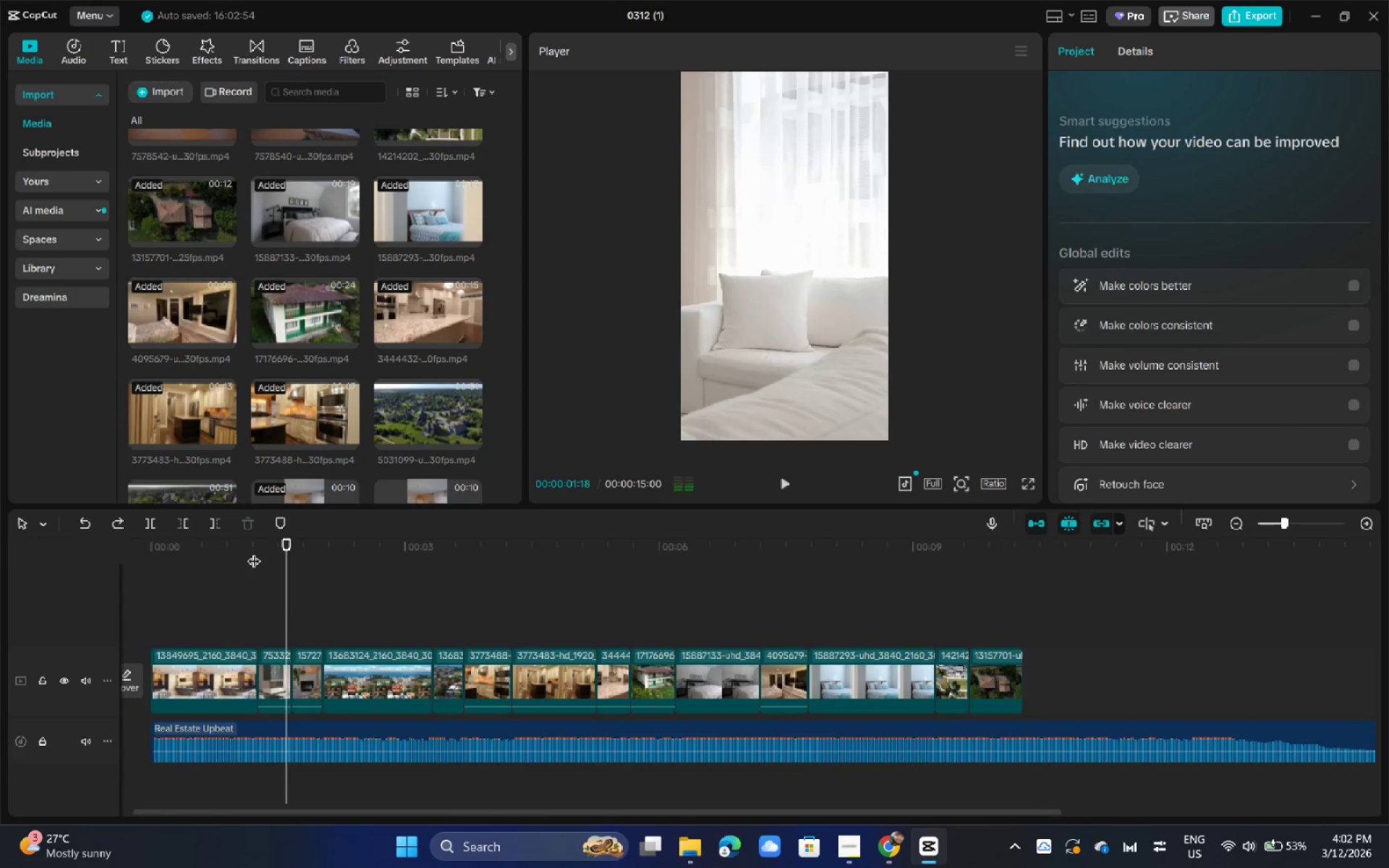 
key(Space)
 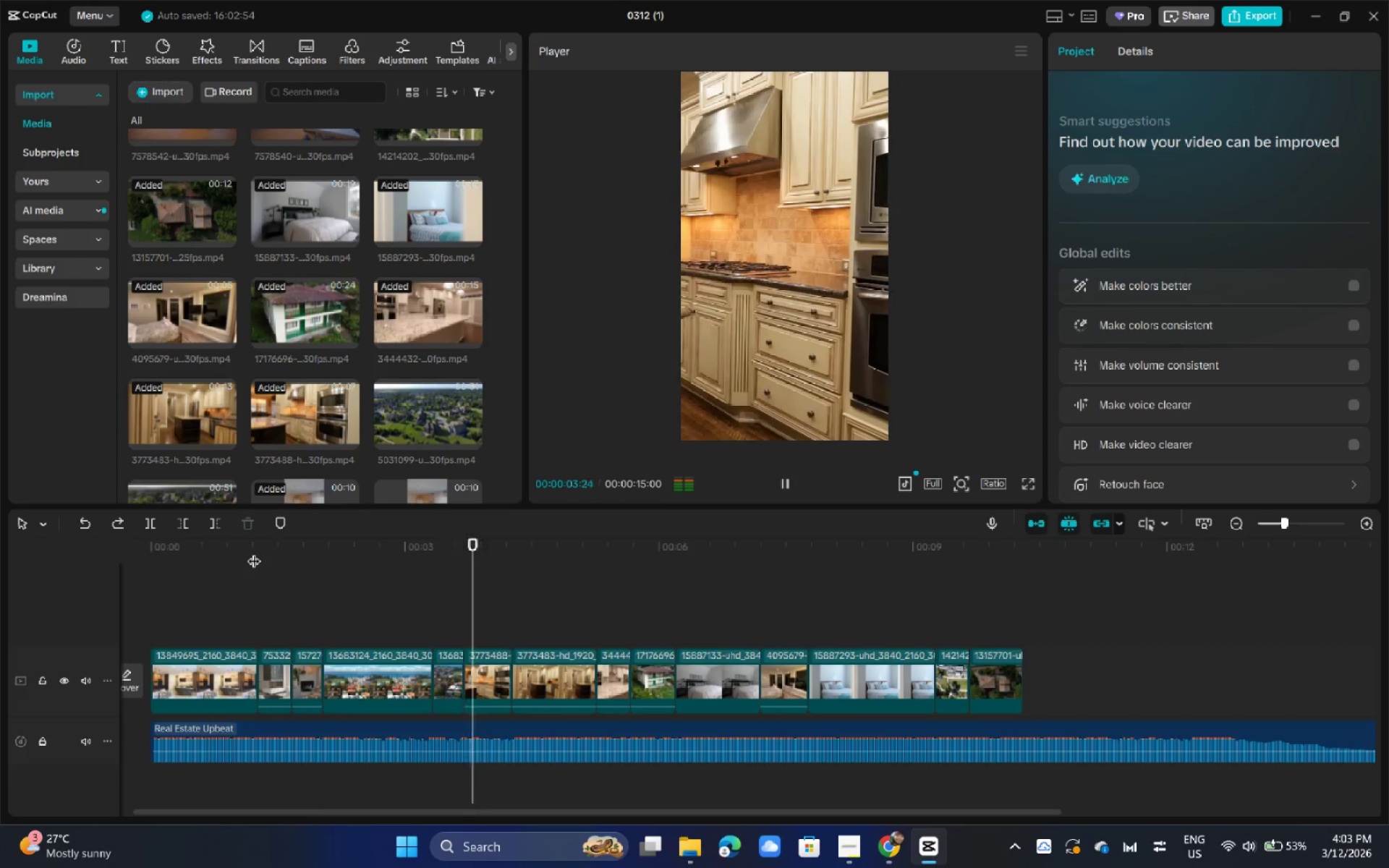 
key(Space)
 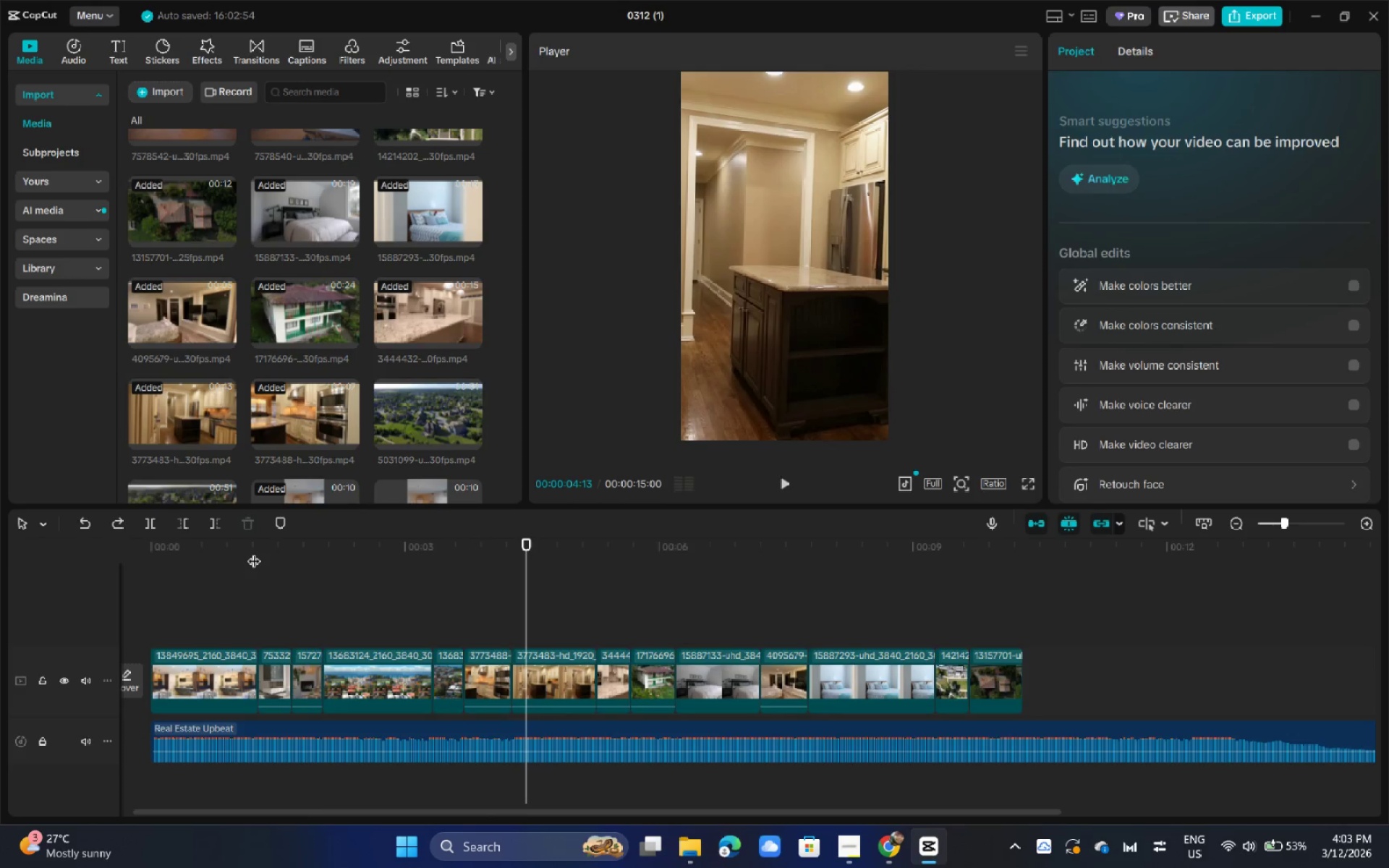 
key(Space)
 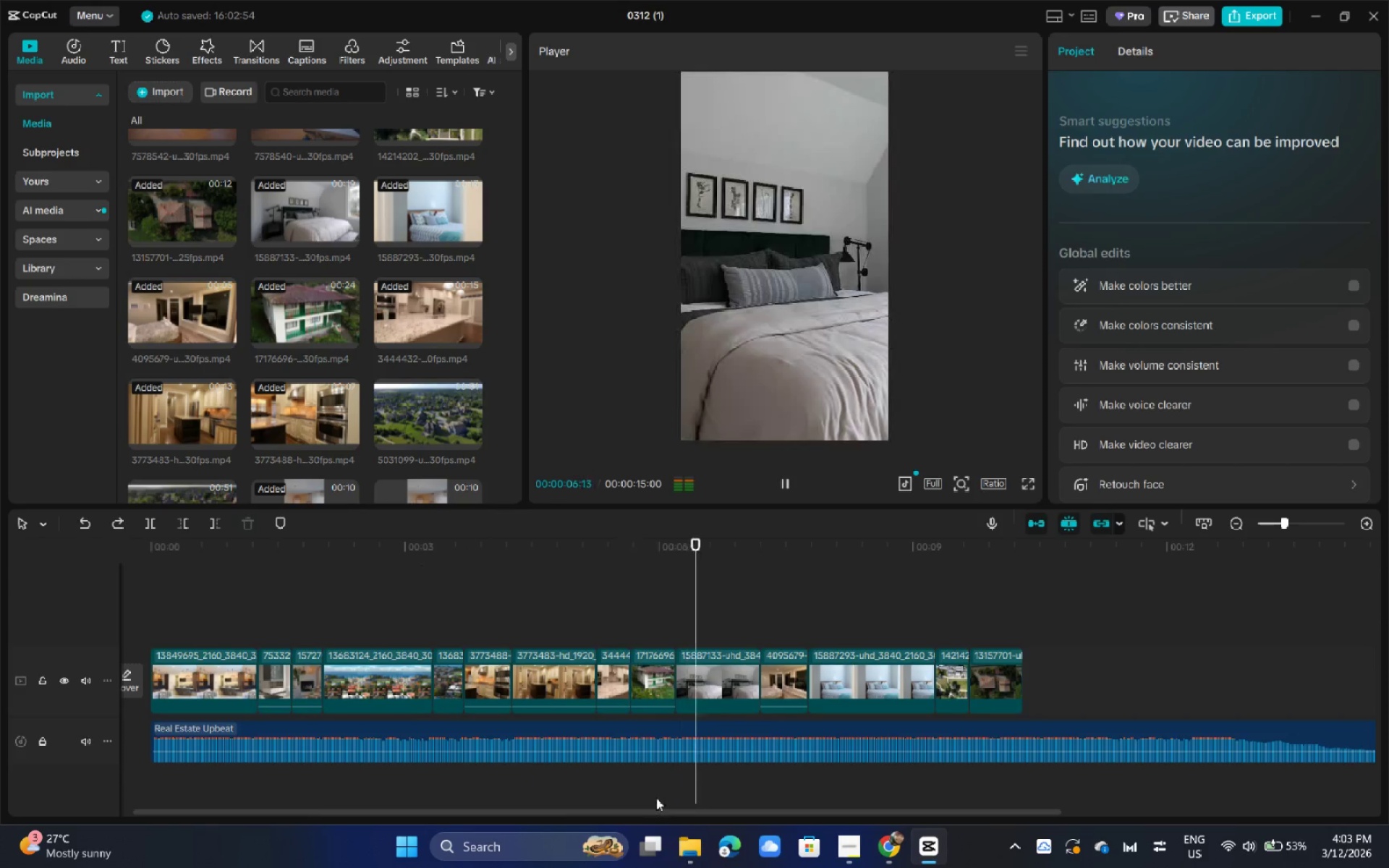 
left_click_drag(start_coordinate=[658, 814], to_coordinate=[729, 817])
 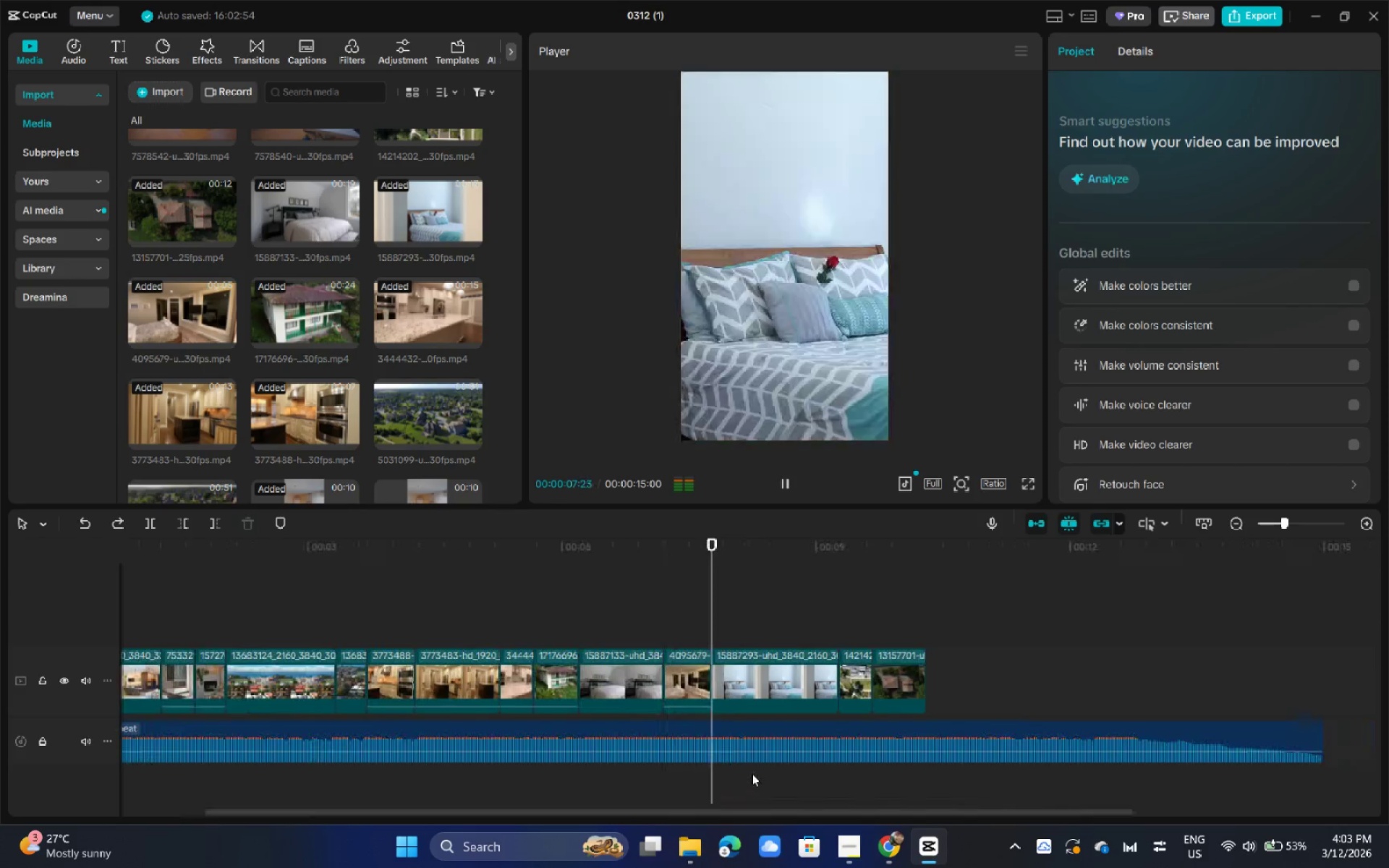 
key(Space)
 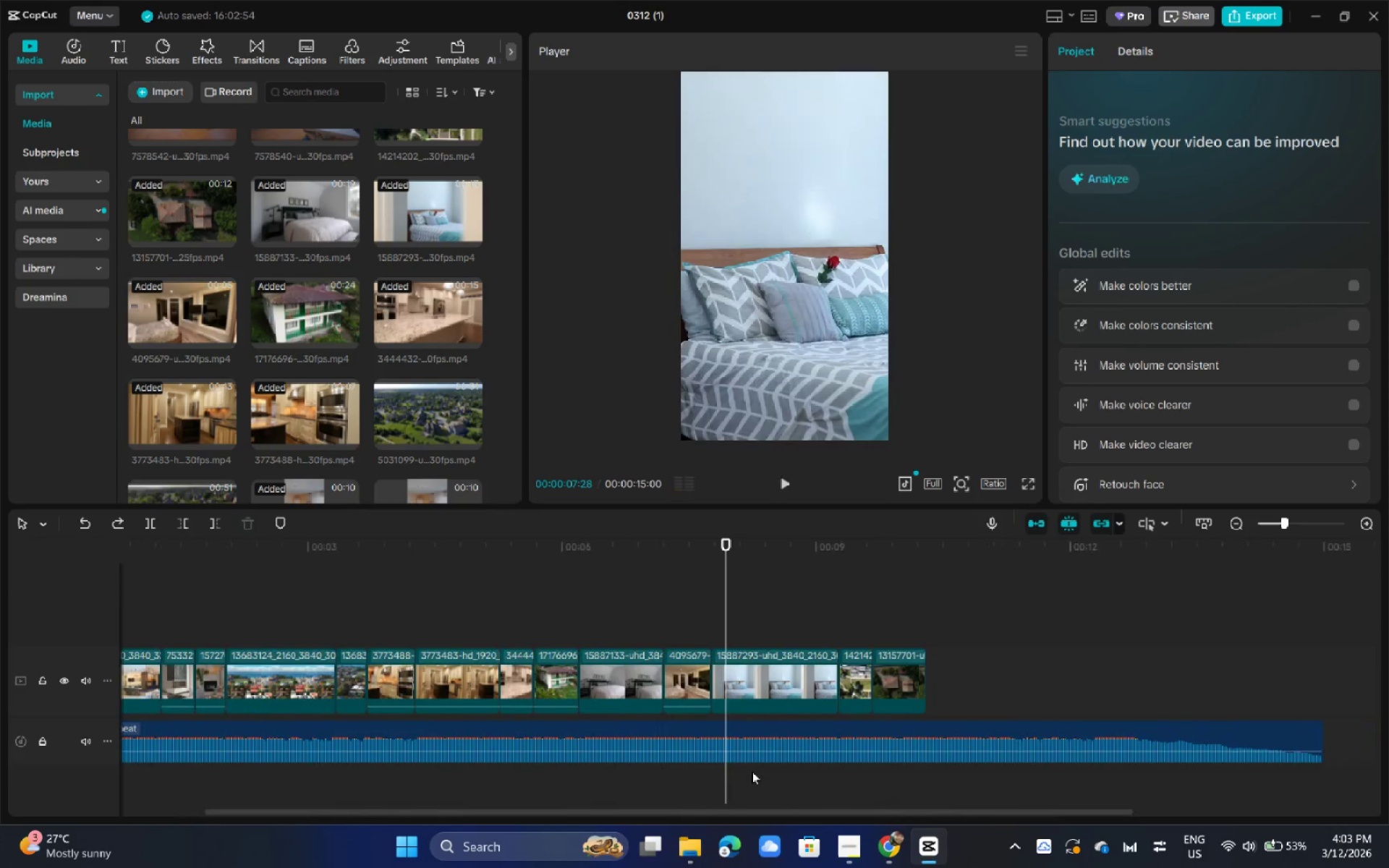 
key(Space)
 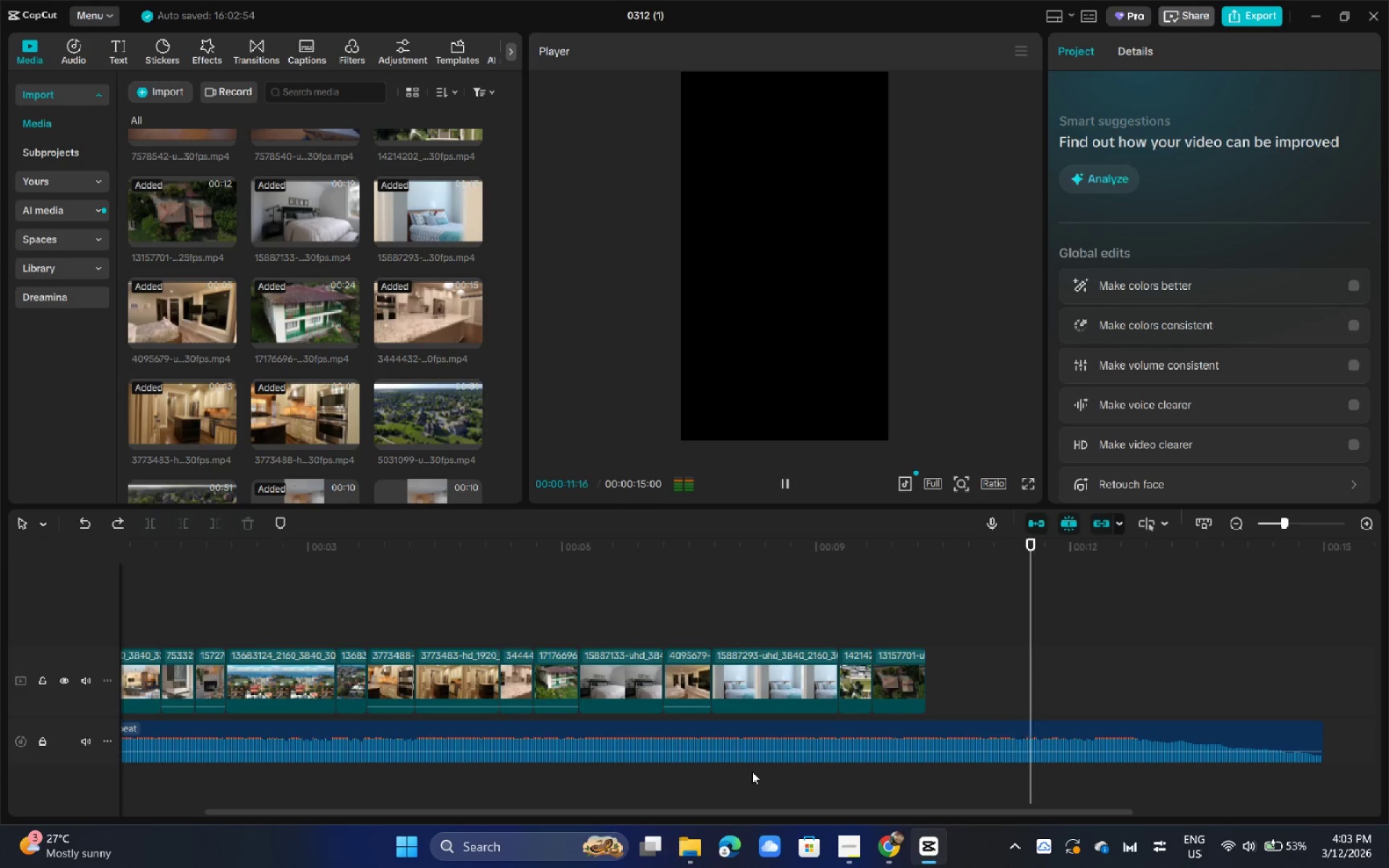 
key(Space)
 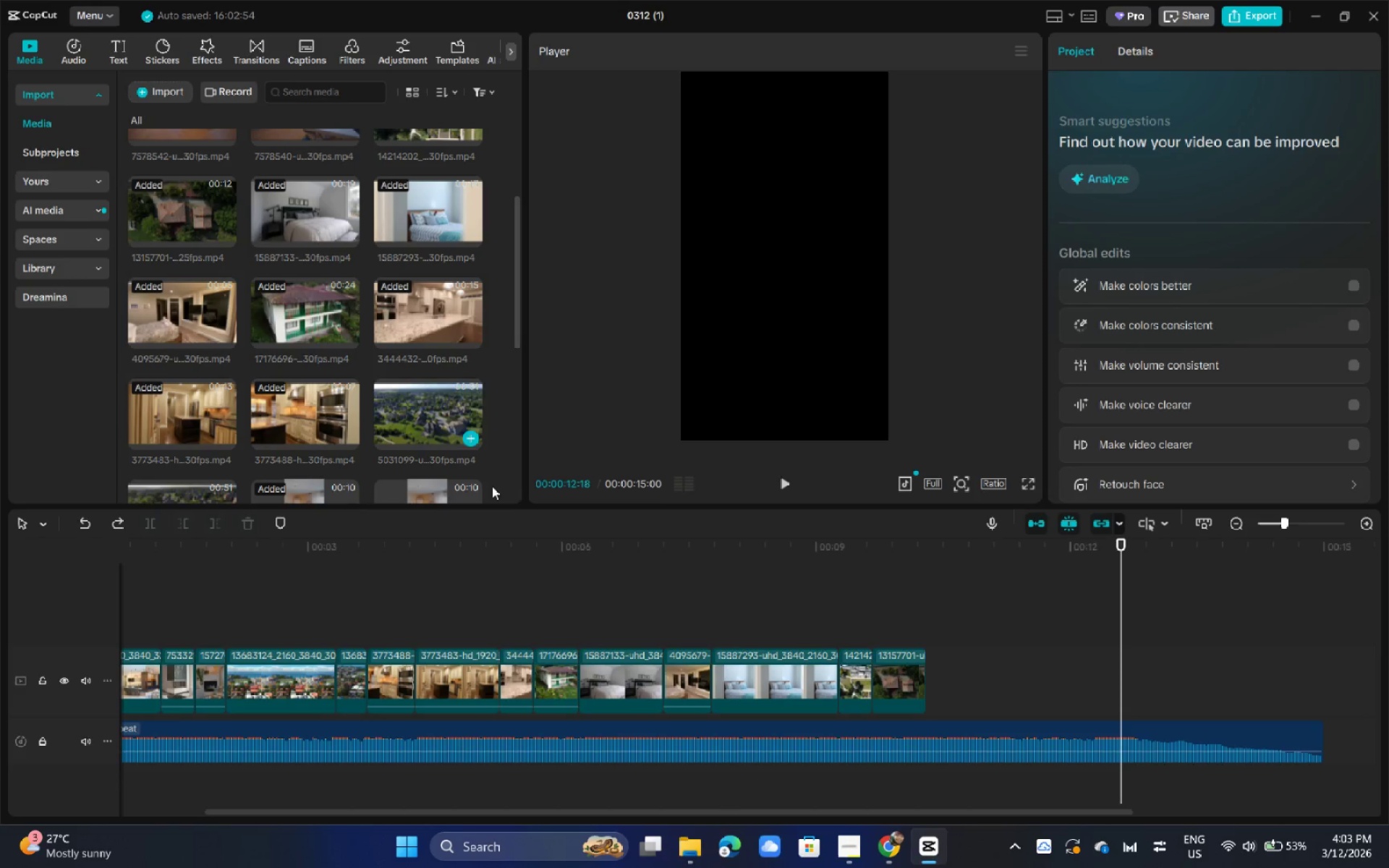 
scroll: coordinate [477, 441], scroll_direction: up, amount: 2.0
 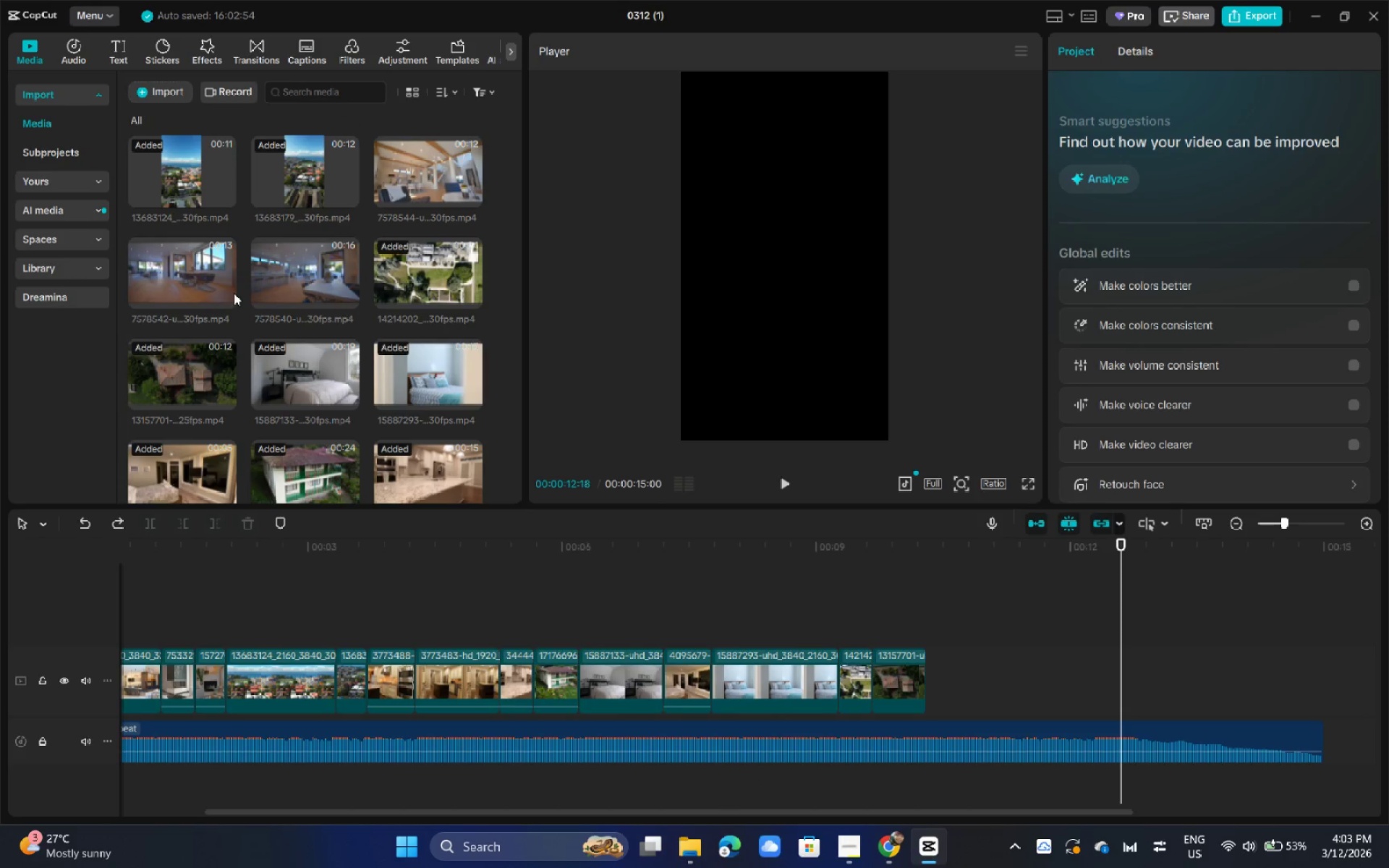 
left_click_drag(start_coordinate=[193, 272], to_coordinate=[930, 674])
 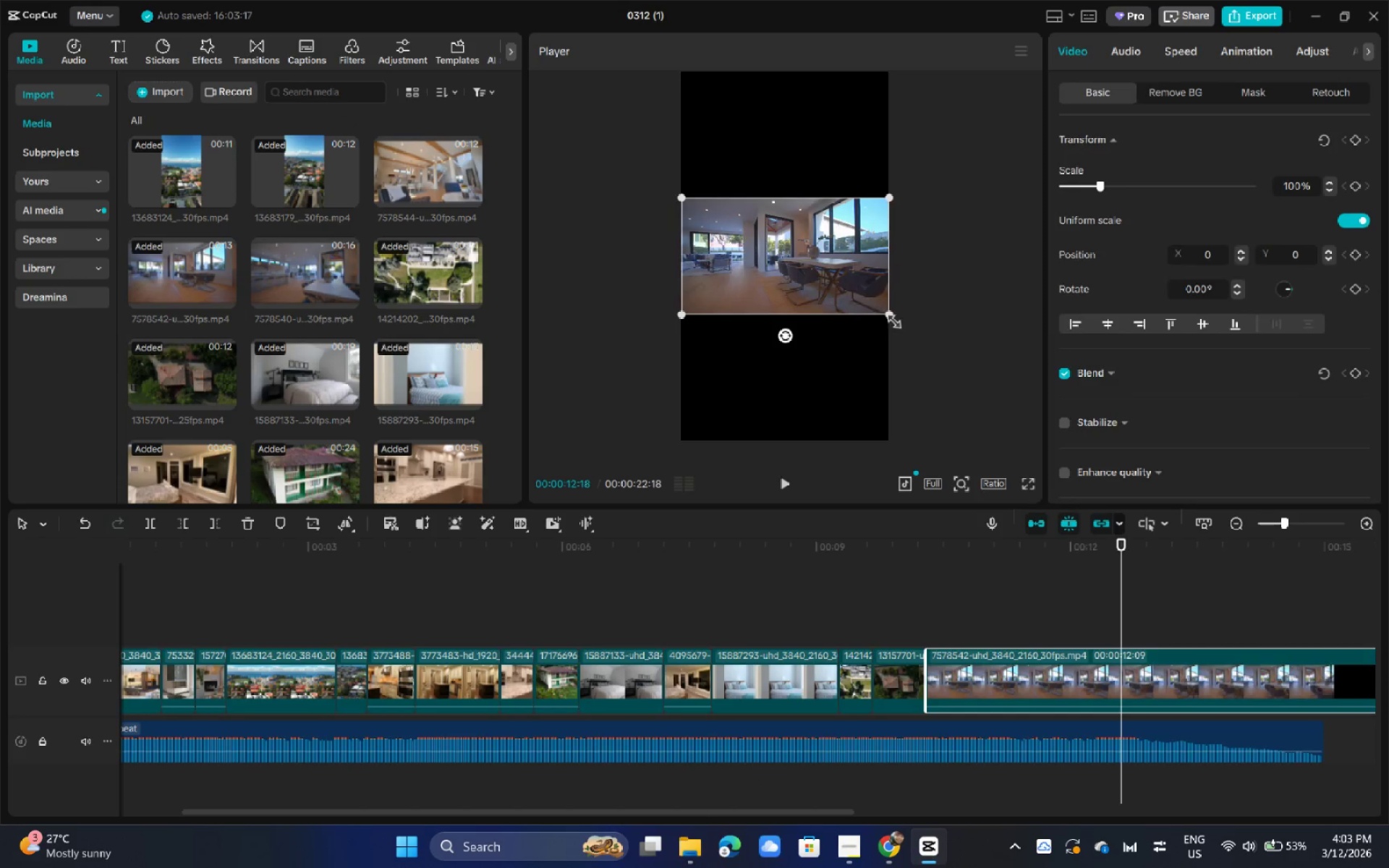 
left_click_drag(start_coordinate=[883, 316], to_coordinate=[1137, 648])
 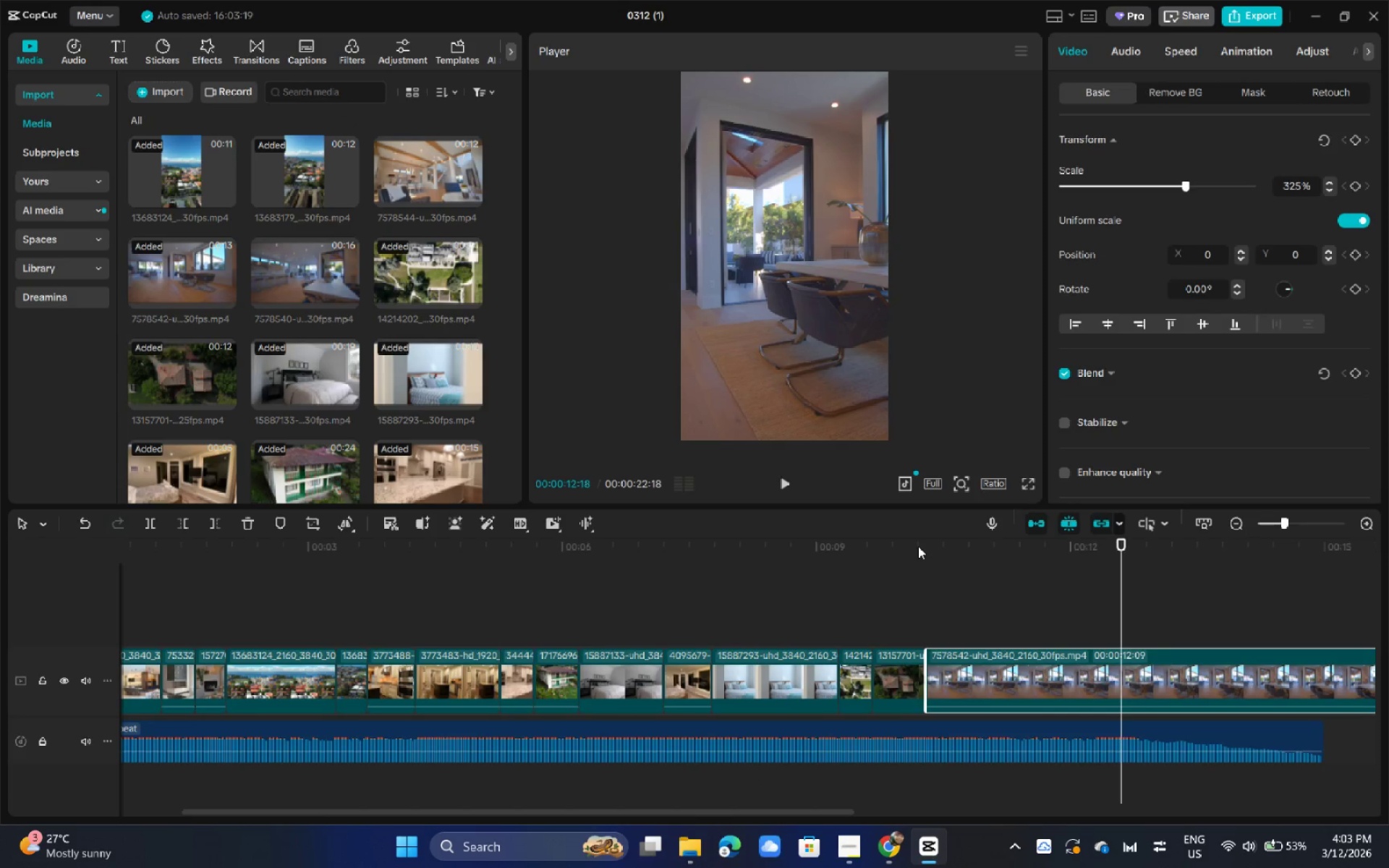 
left_click_drag(start_coordinate=[918, 546], to_coordinate=[947, 556])
 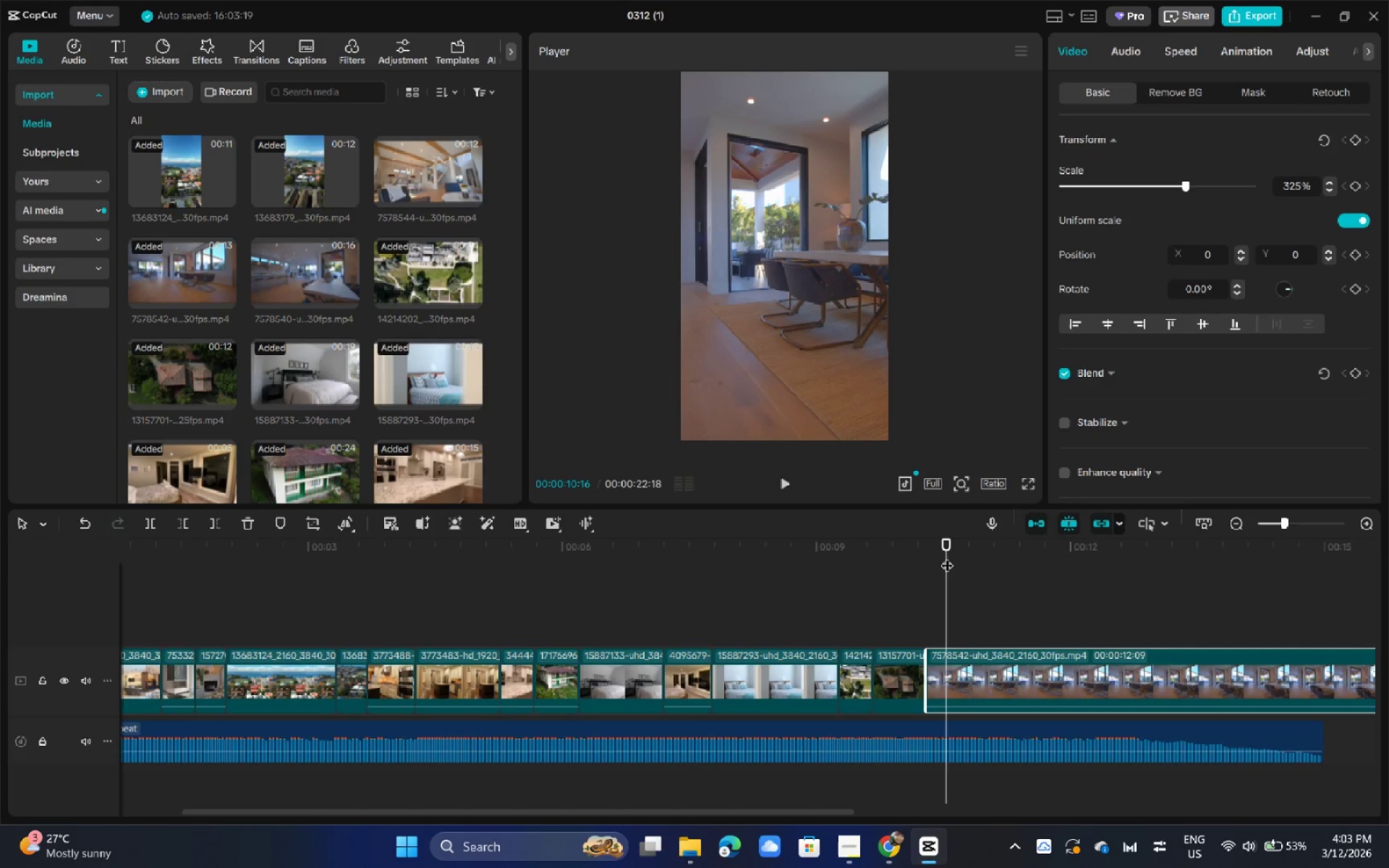 
key(Space)
 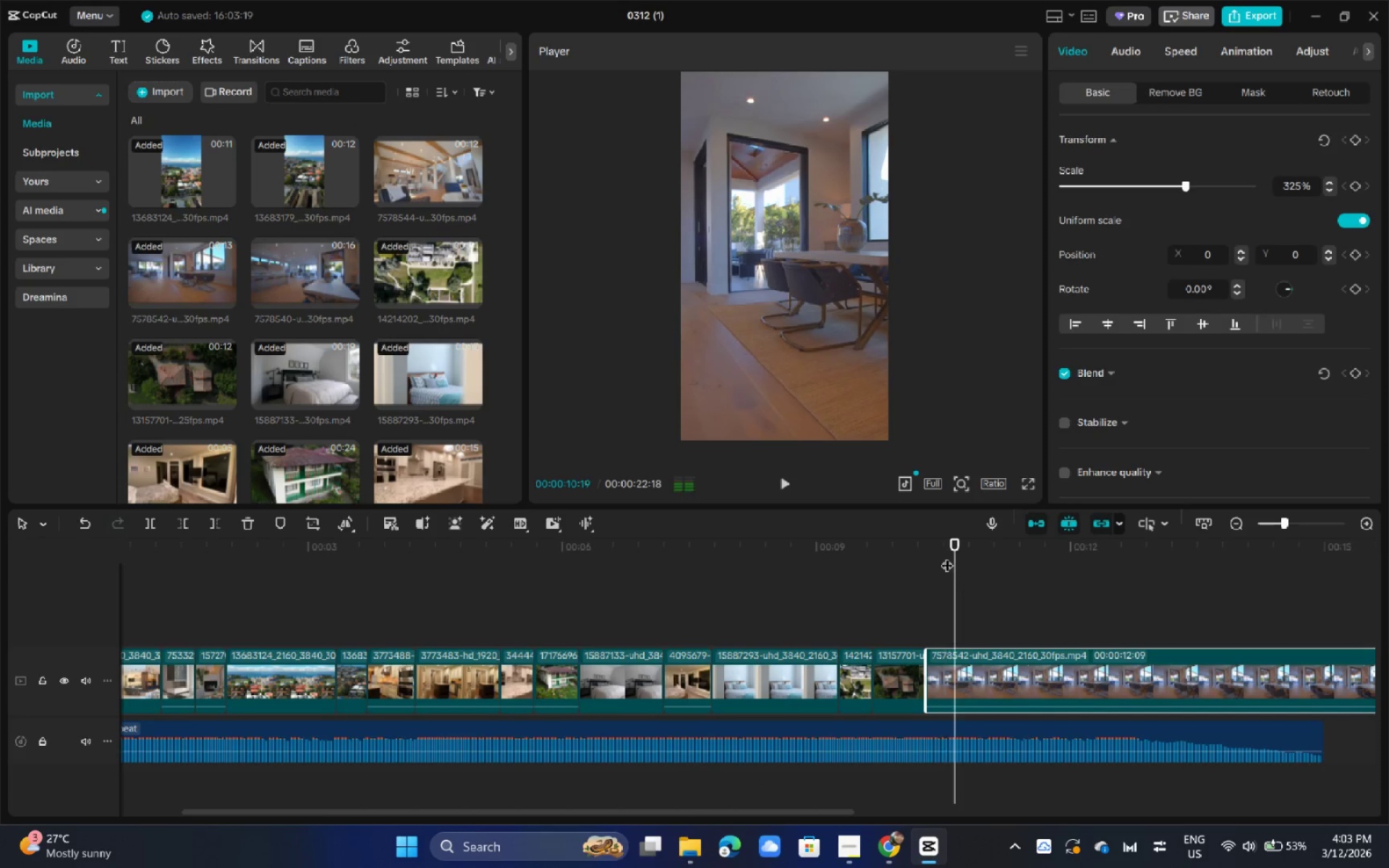 
key(Space)
 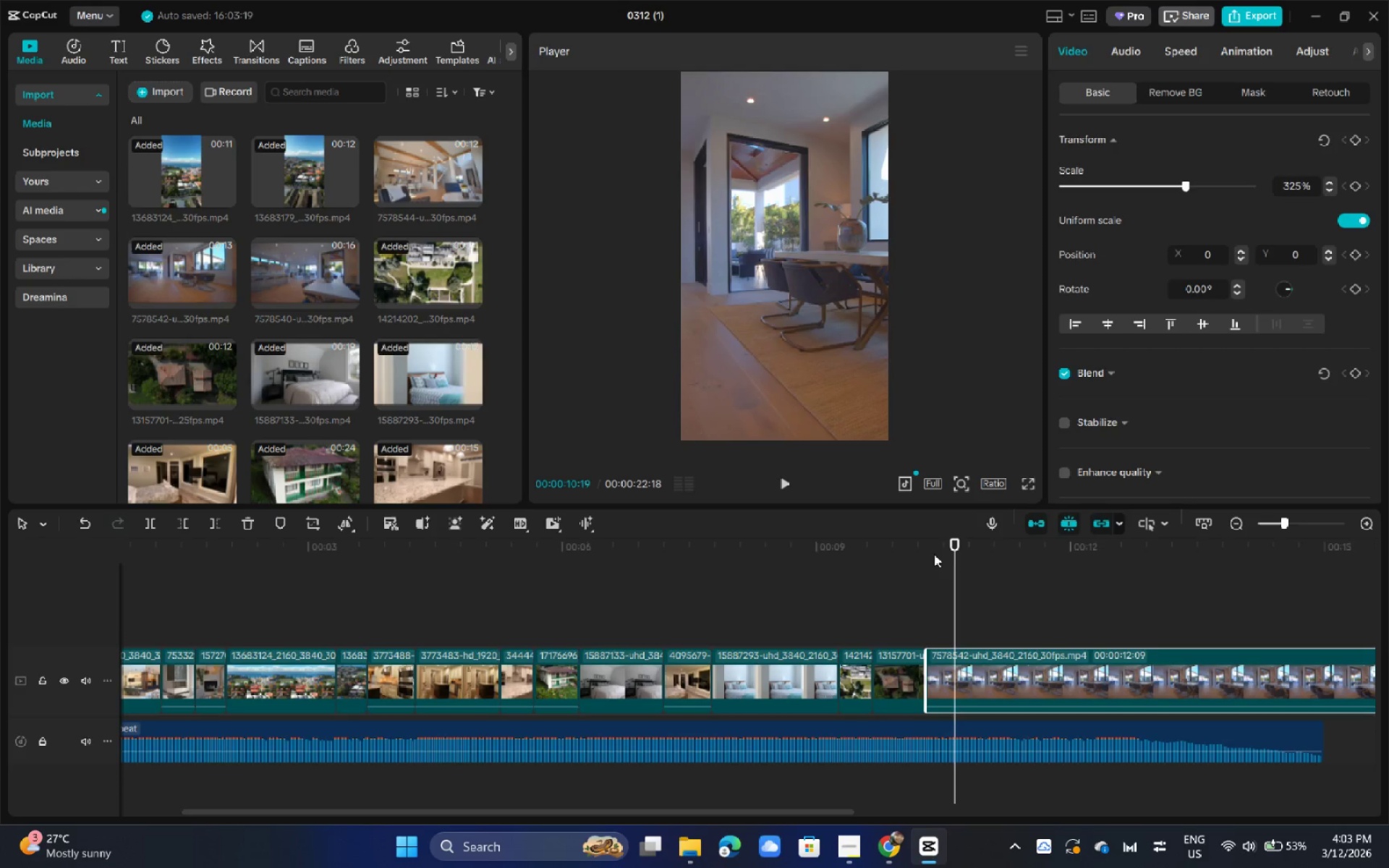 
left_click_drag(start_coordinate=[933, 554], to_coordinate=[891, 549])
 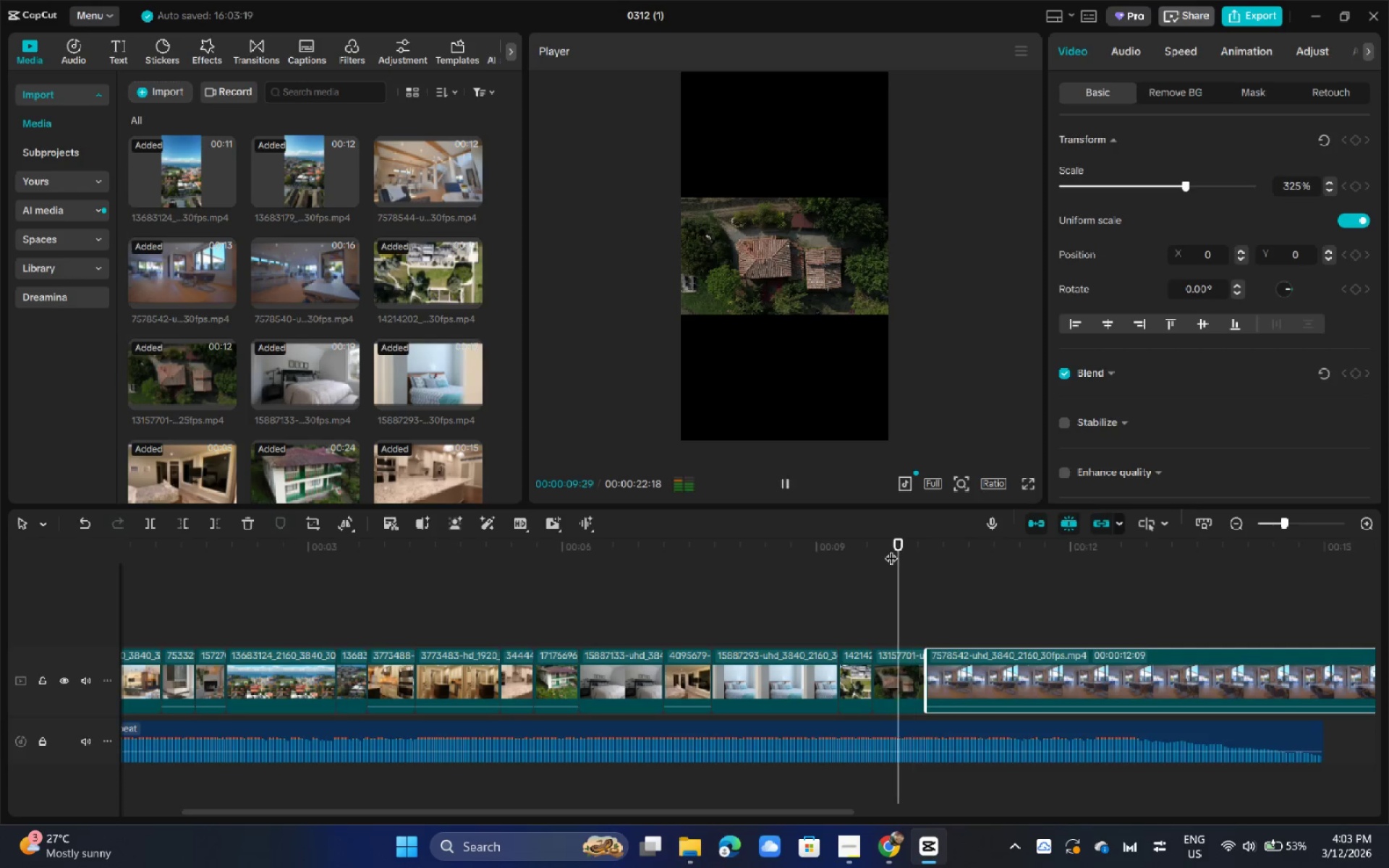 
key(Space)
 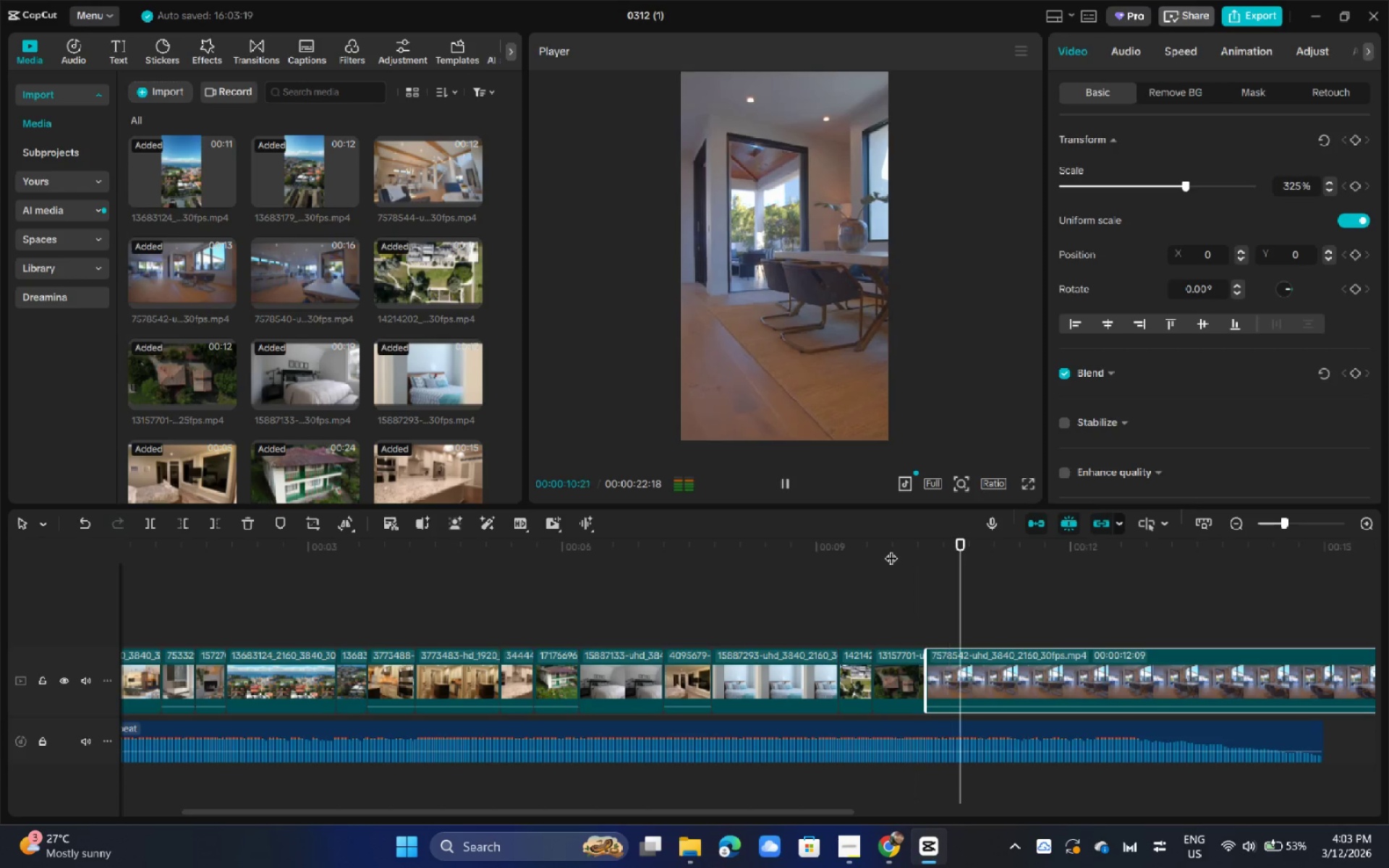 
key(Space)
 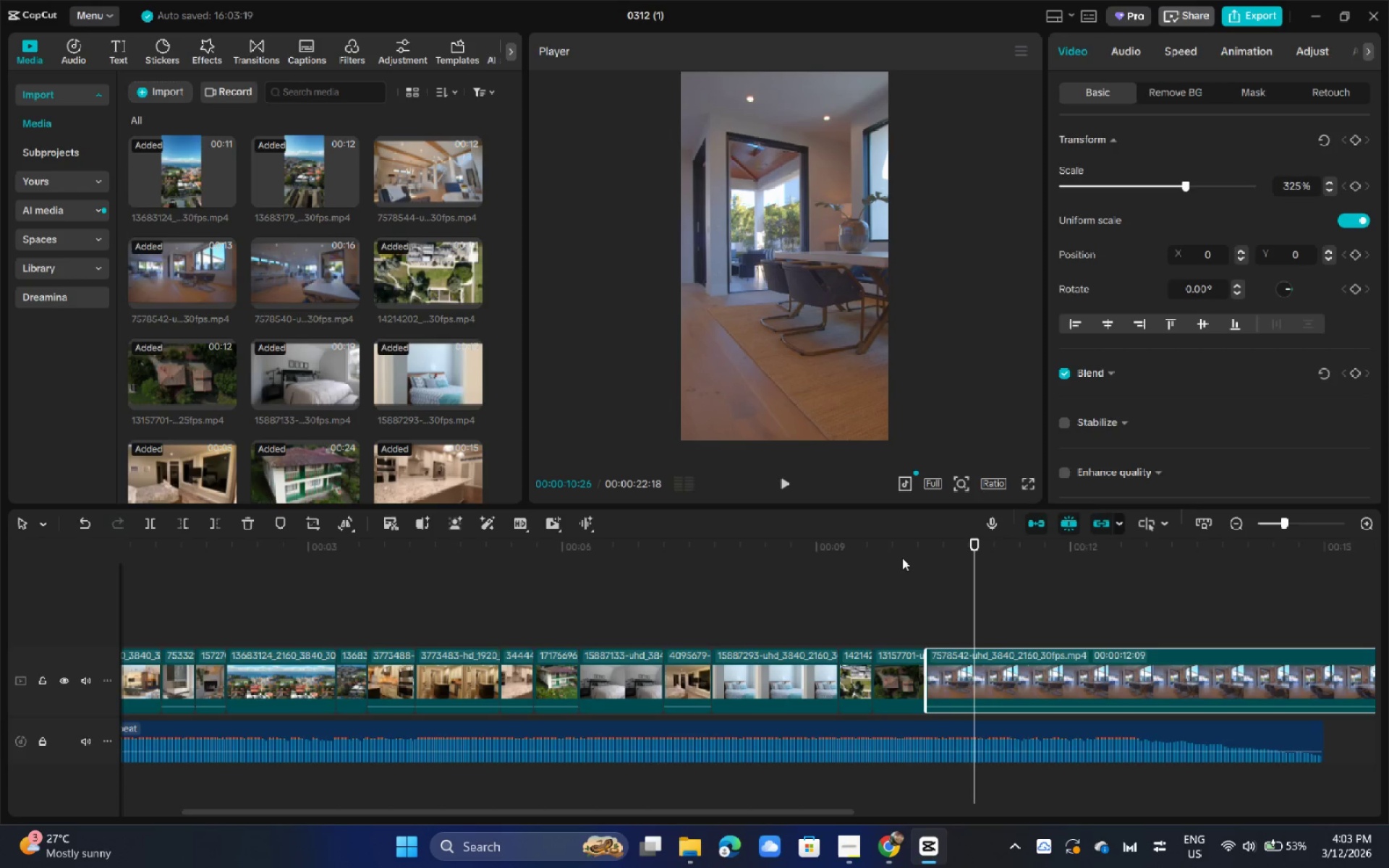 
key(Control+B)
 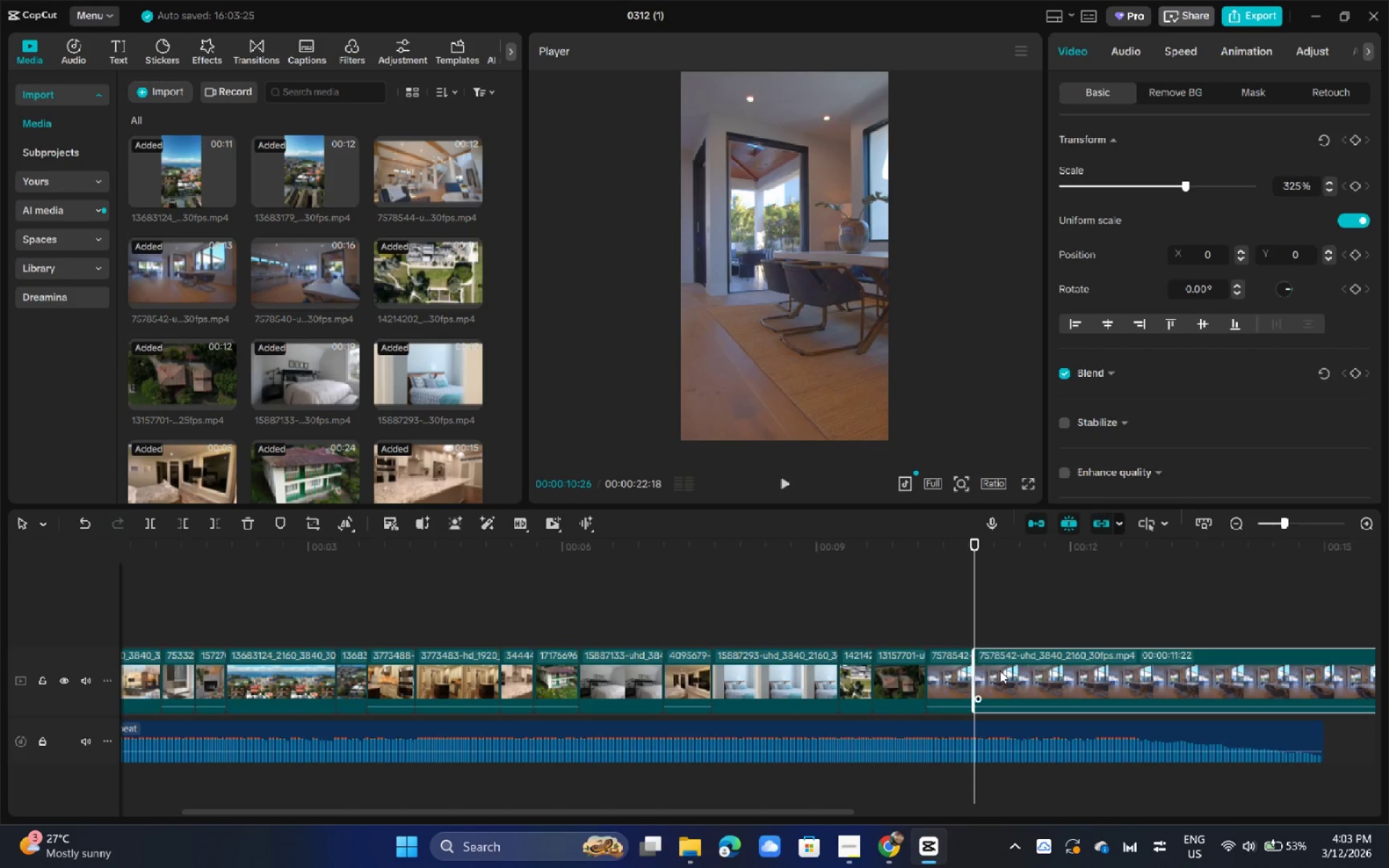 
left_click([1000, 671])
 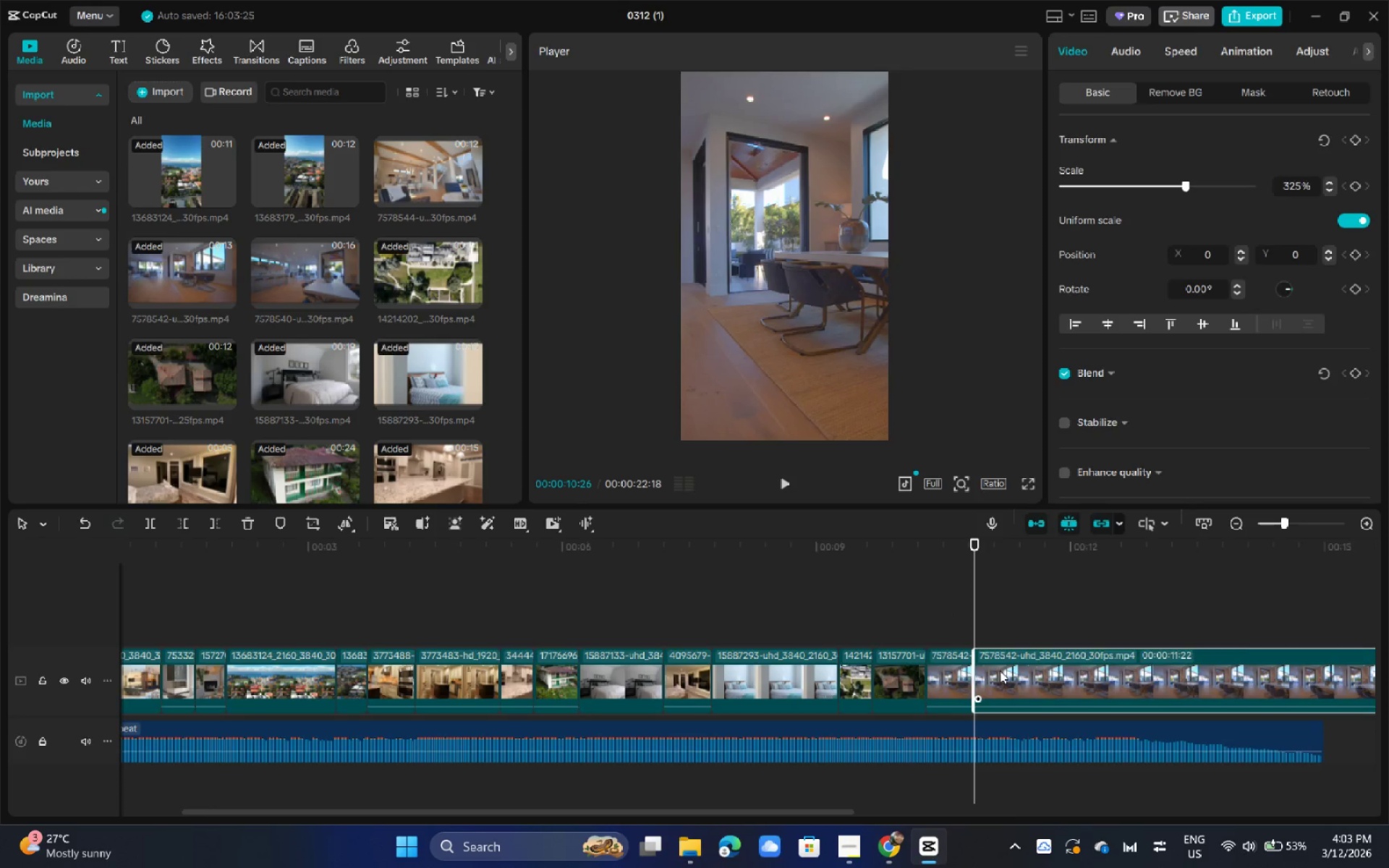 
key(Backspace)
 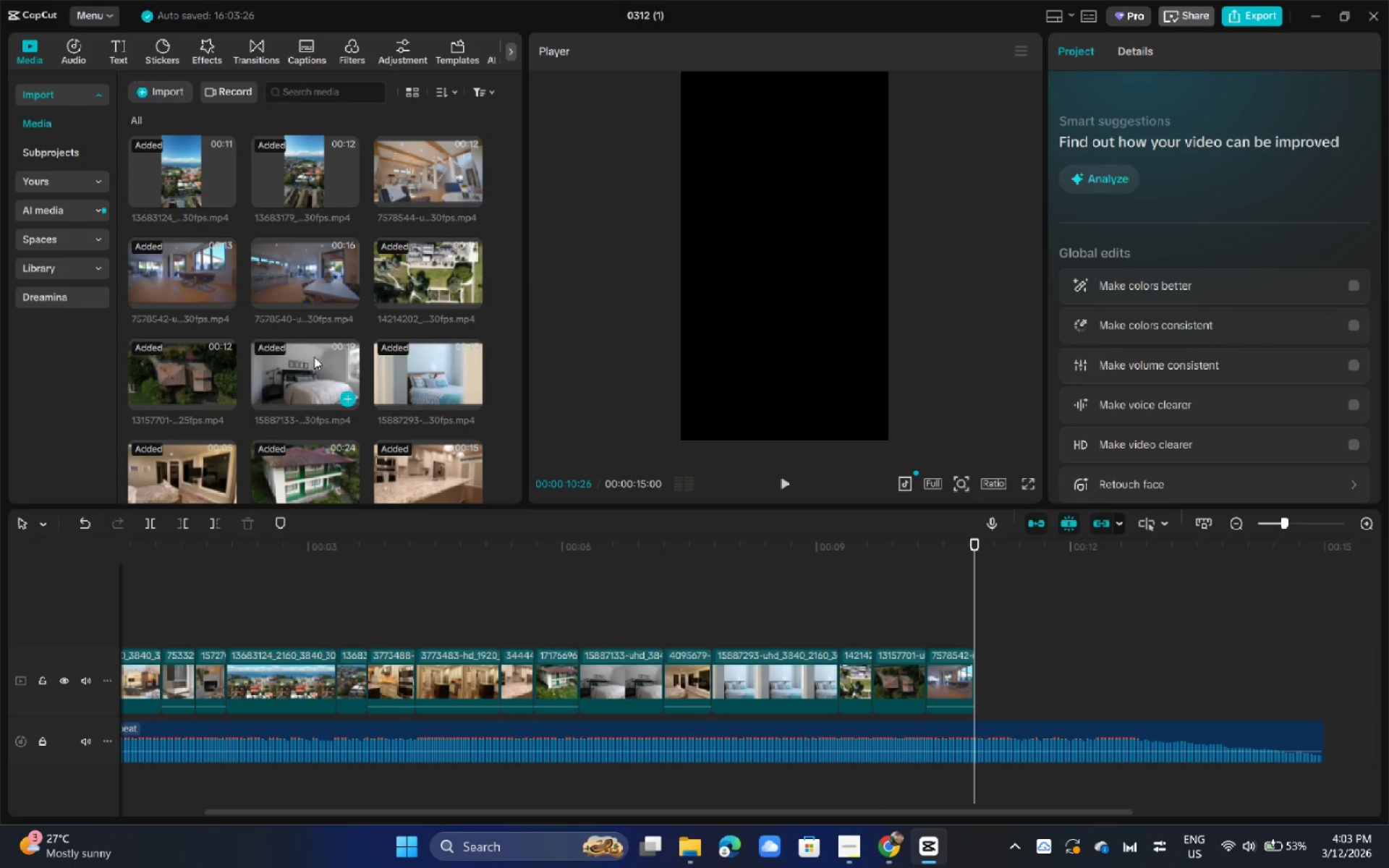 
left_click_drag(start_coordinate=[301, 282], to_coordinate=[981, 673])
 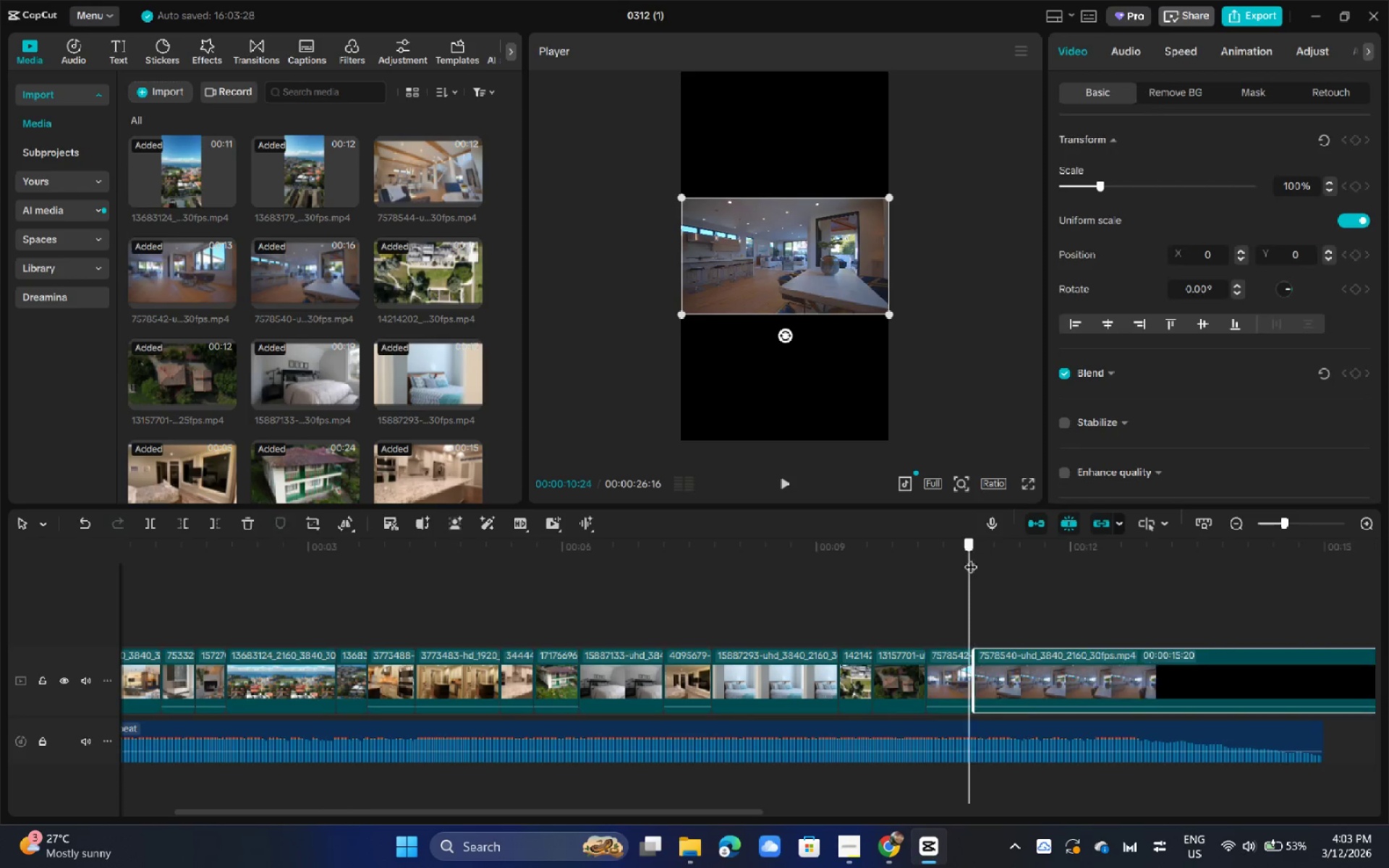 
left_click_drag(start_coordinate=[969, 558], to_coordinate=[1014, 558])
 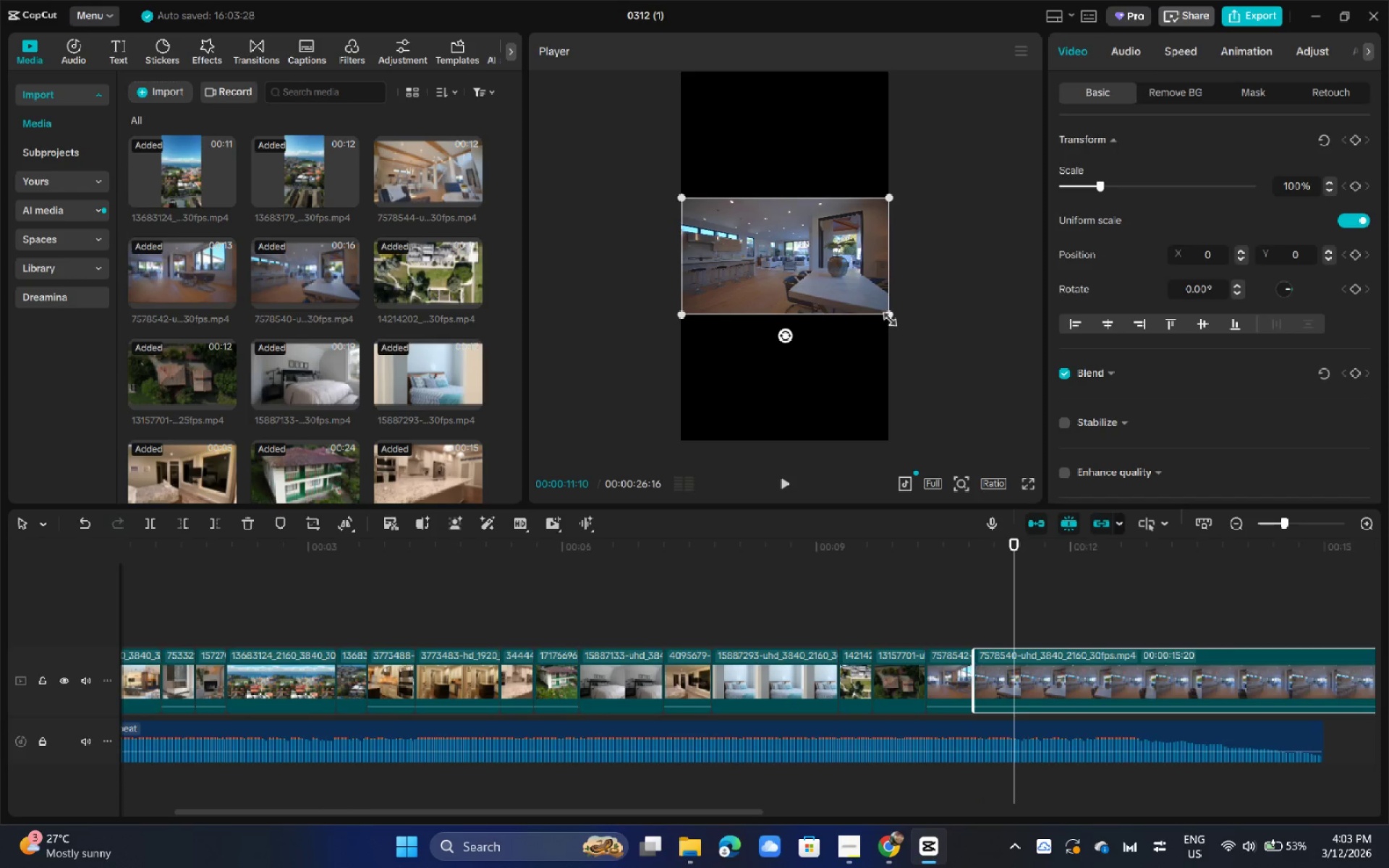 
left_click_drag(start_coordinate=[885, 316], to_coordinate=[1135, 615])
 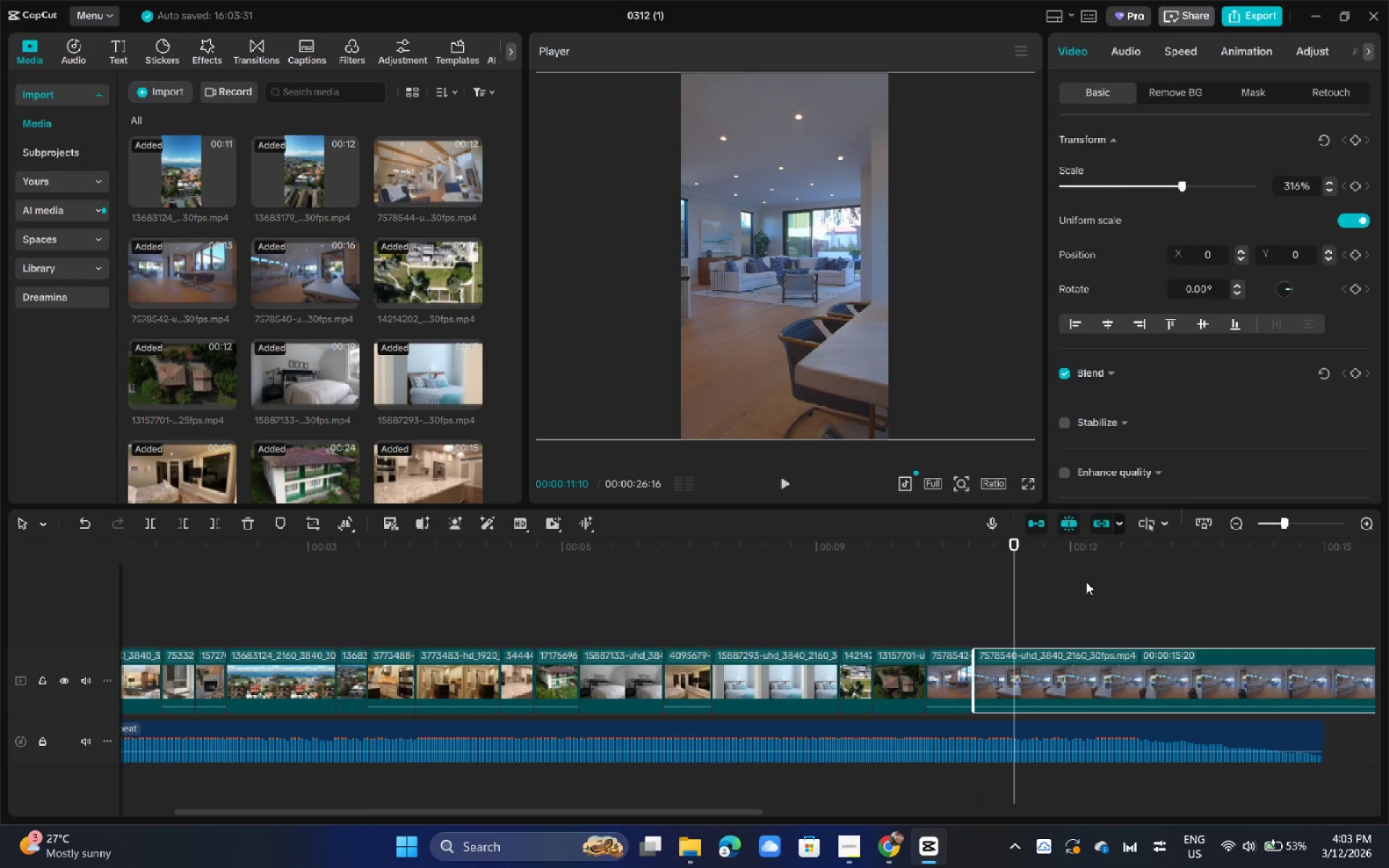 
key(Control+N)
 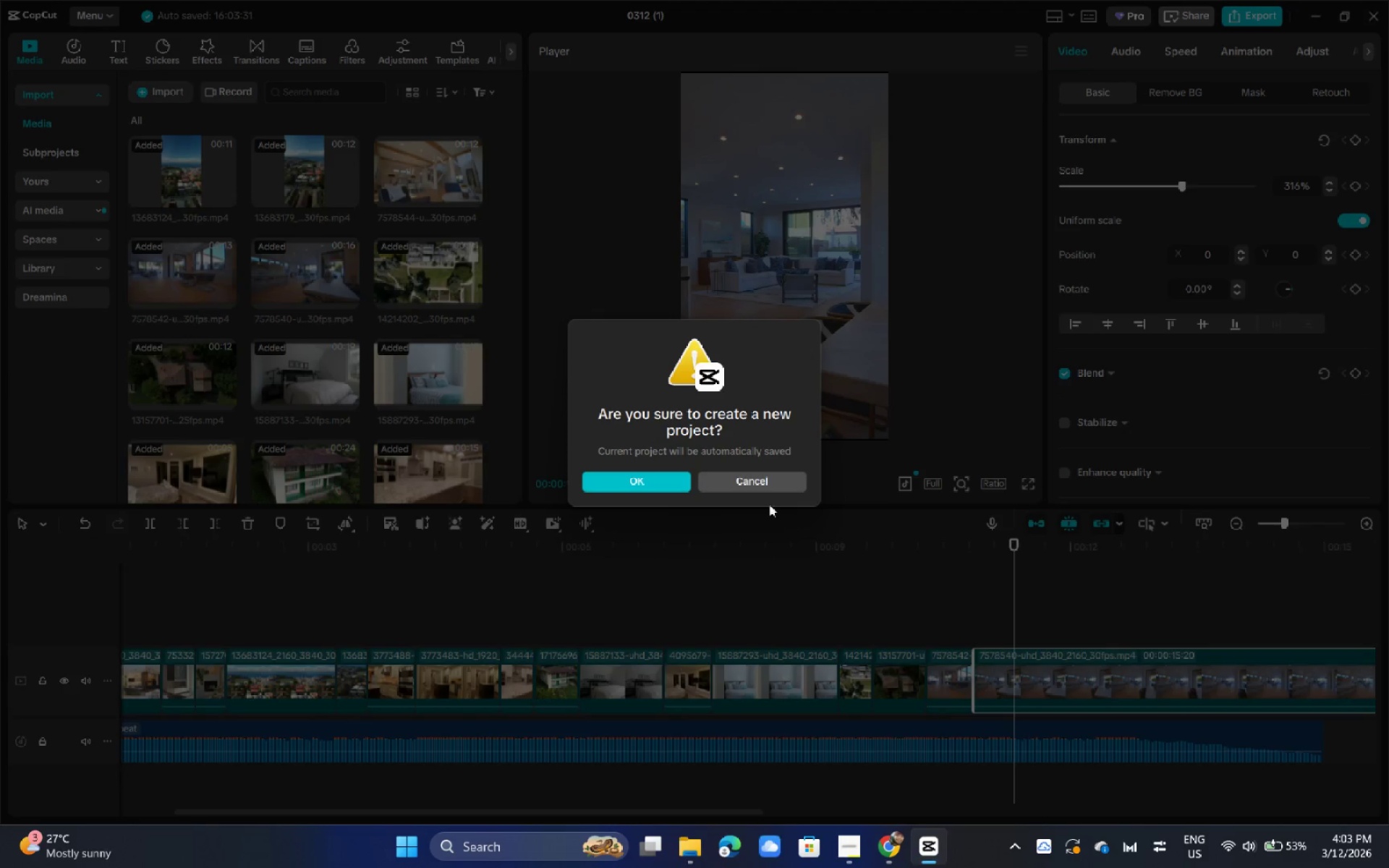 
left_click([765, 473])
 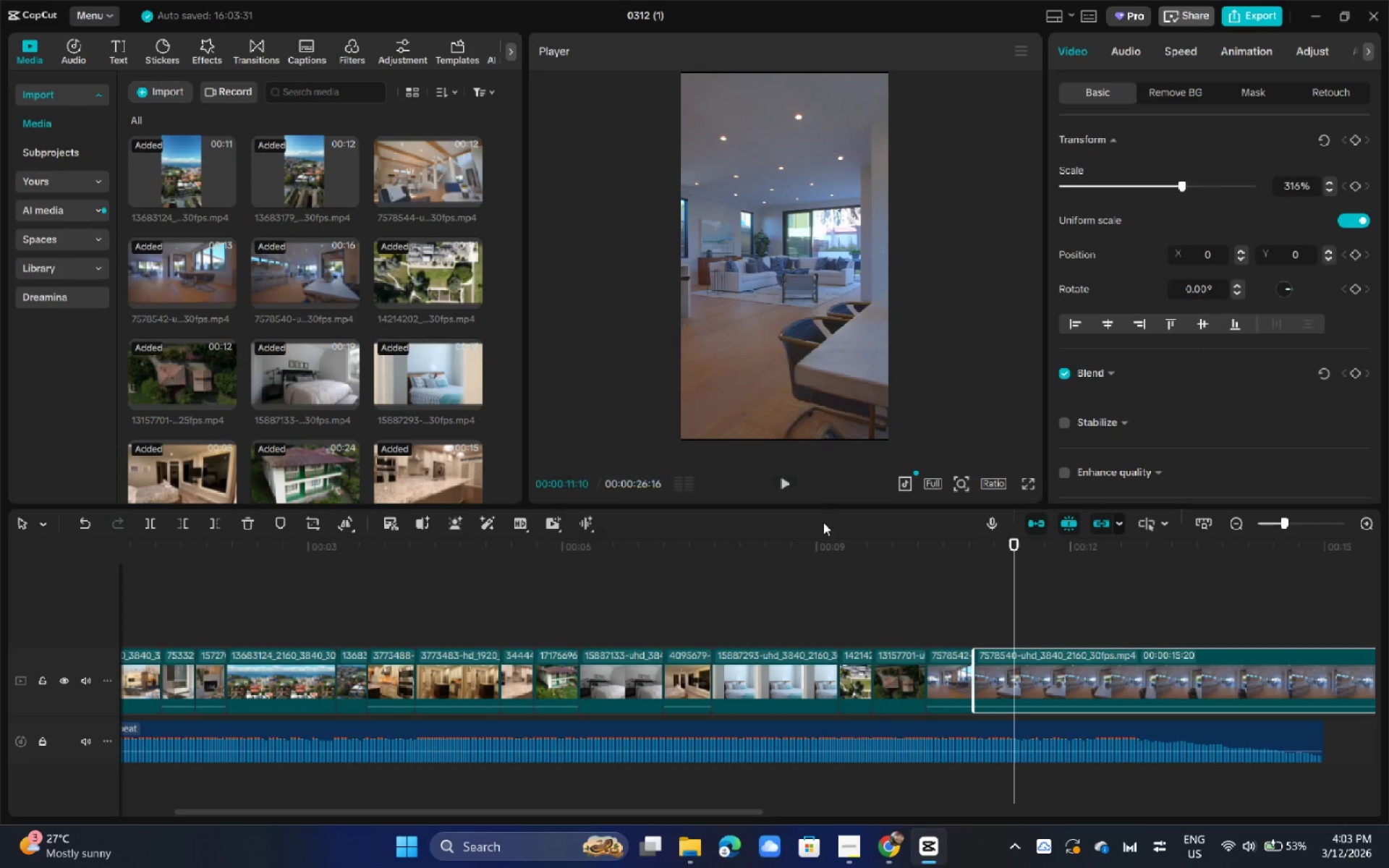 
key(Control+ControlLeft)
 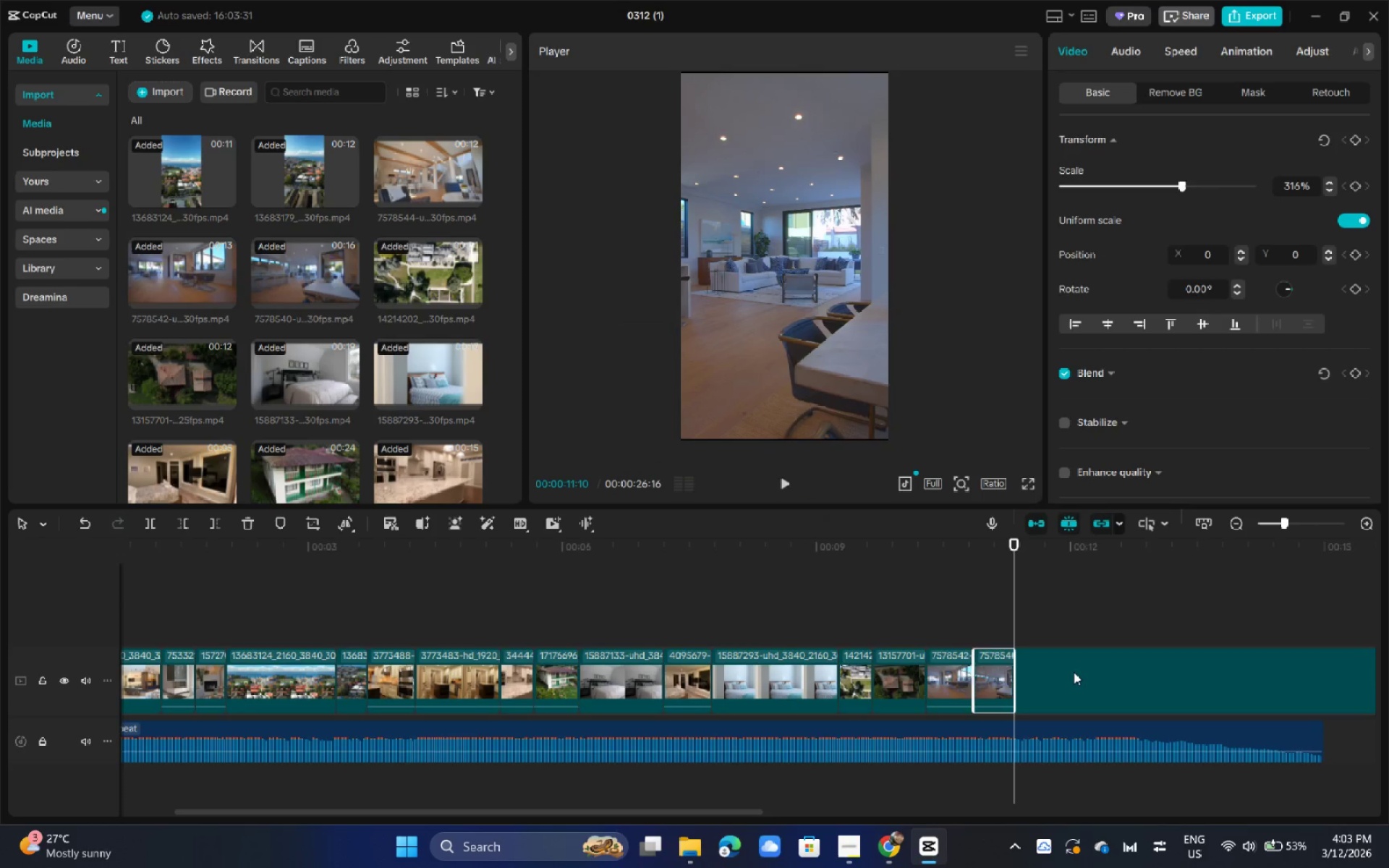 
key(Control+B)
 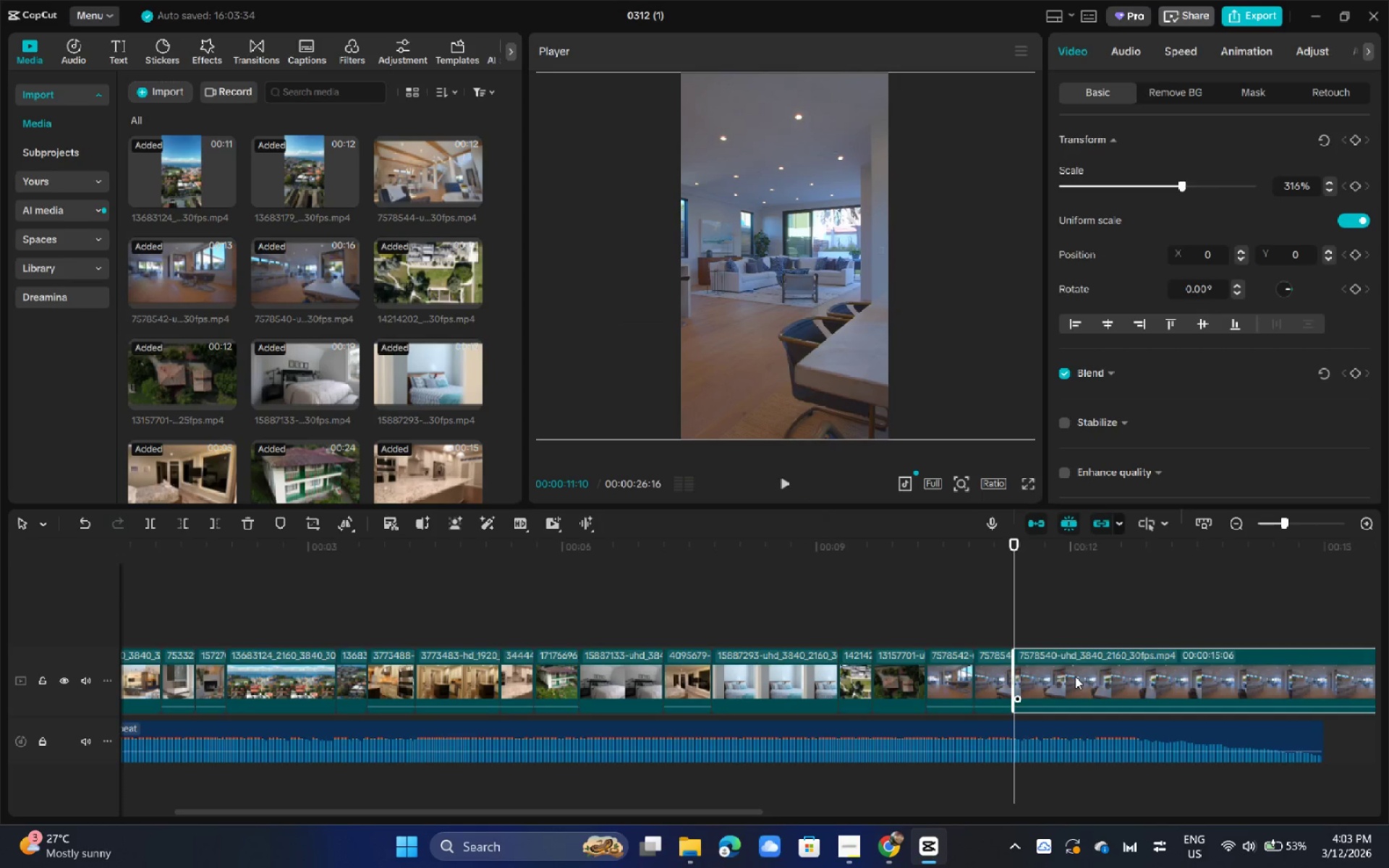 
left_click([1075, 676])
 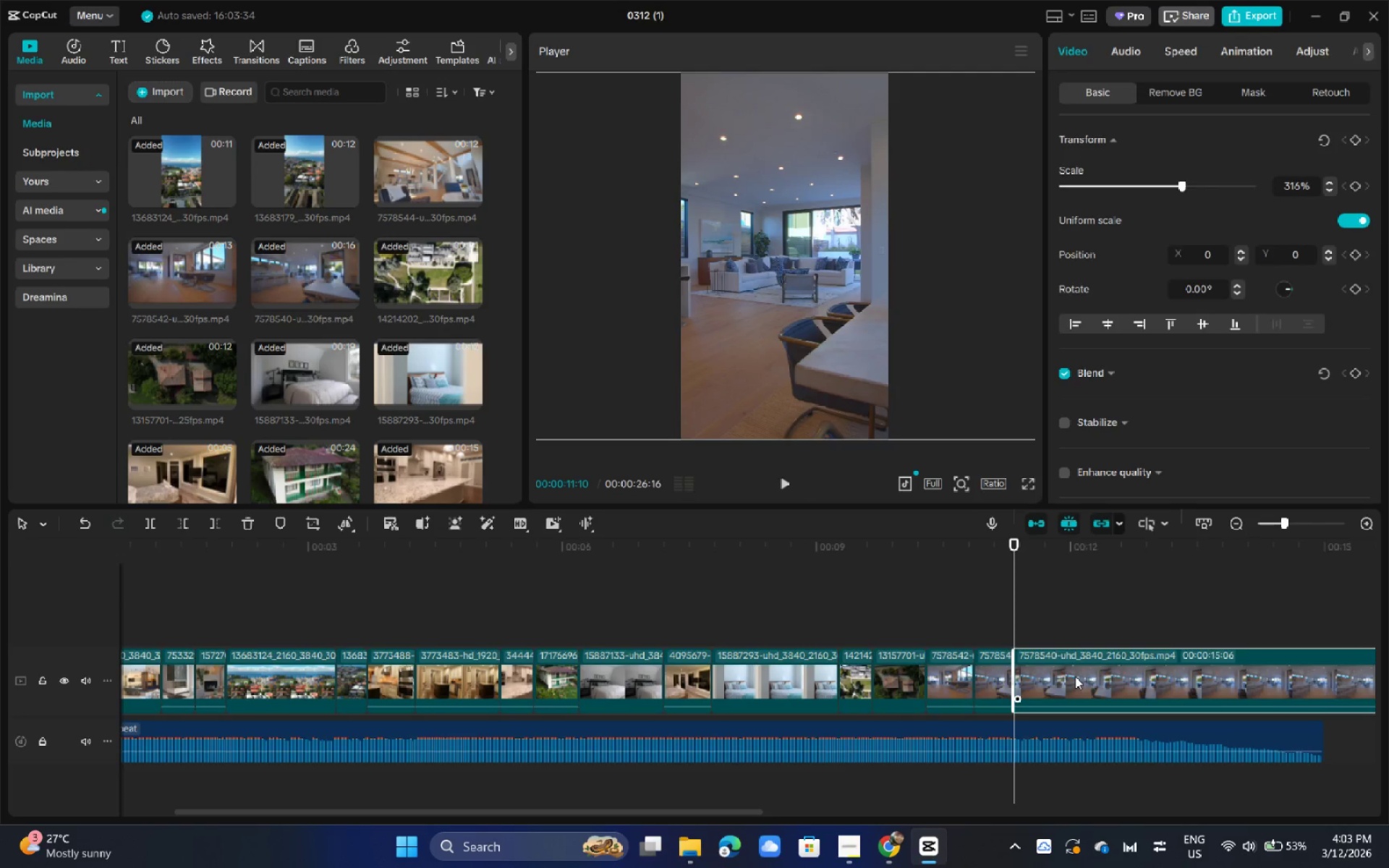 
key(Backspace)
 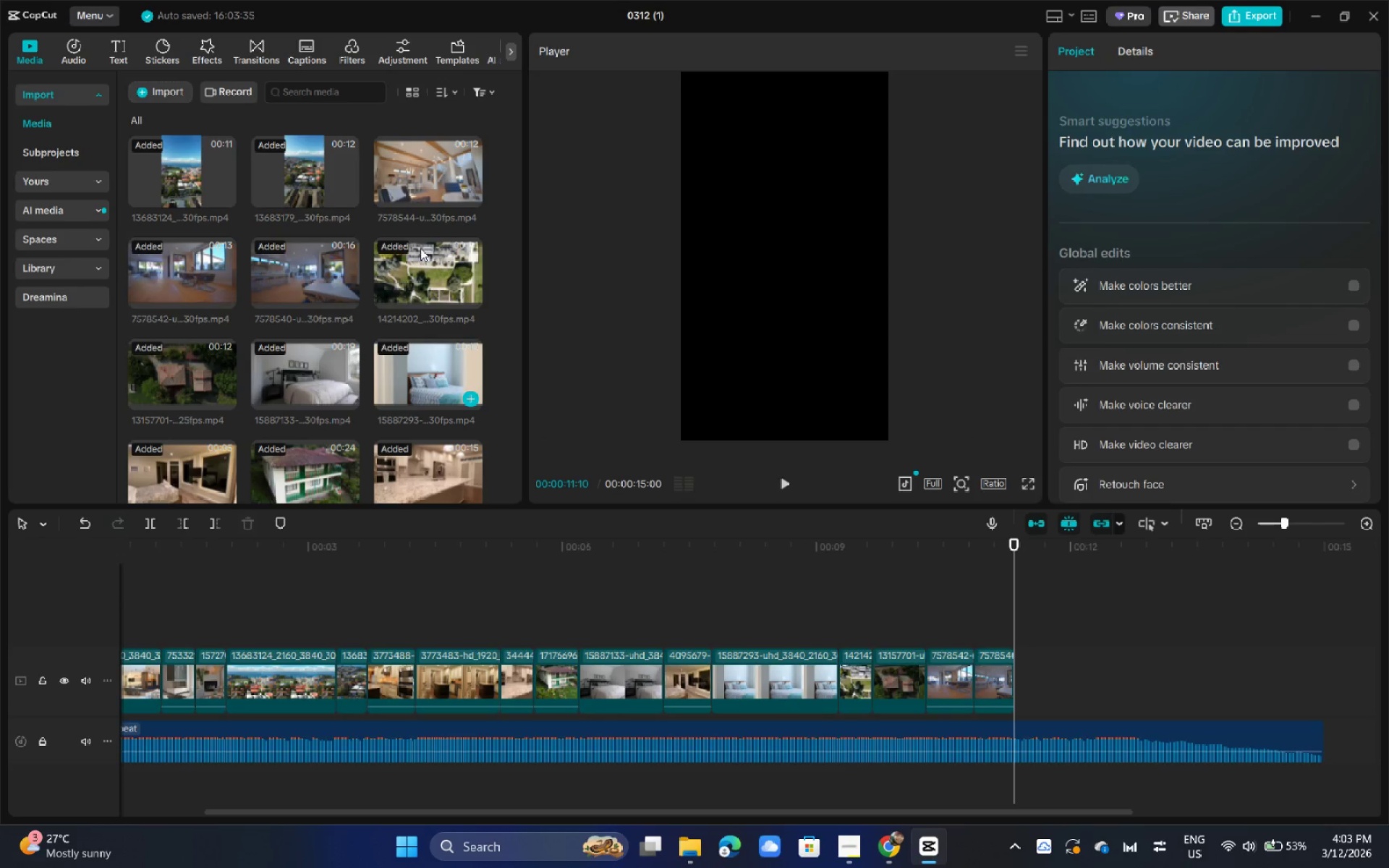 
left_click_drag(start_coordinate=[422, 178], to_coordinate=[1020, 661])
 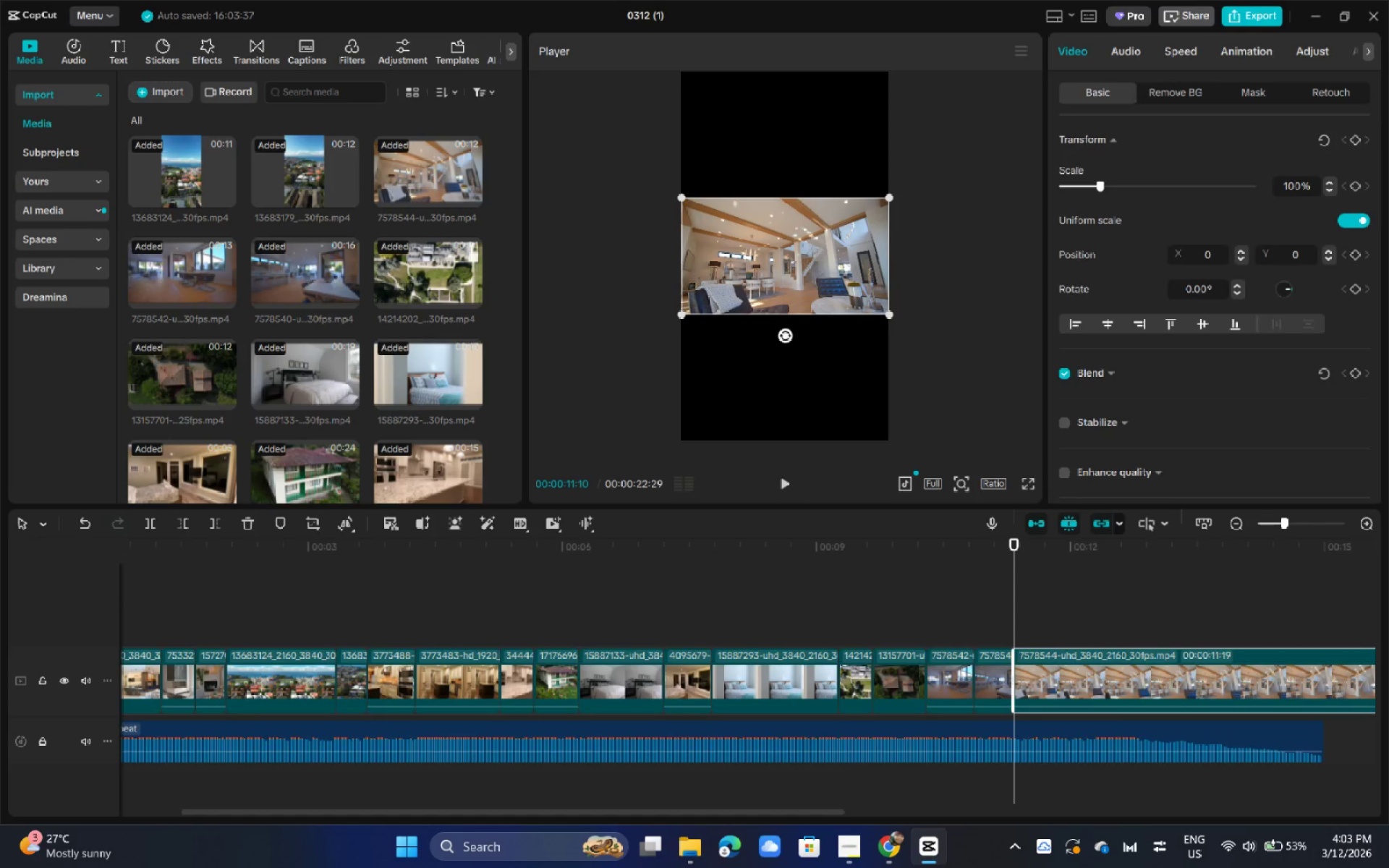 
left_click_drag(start_coordinate=[884, 314], to_coordinate=[1131, 623])
 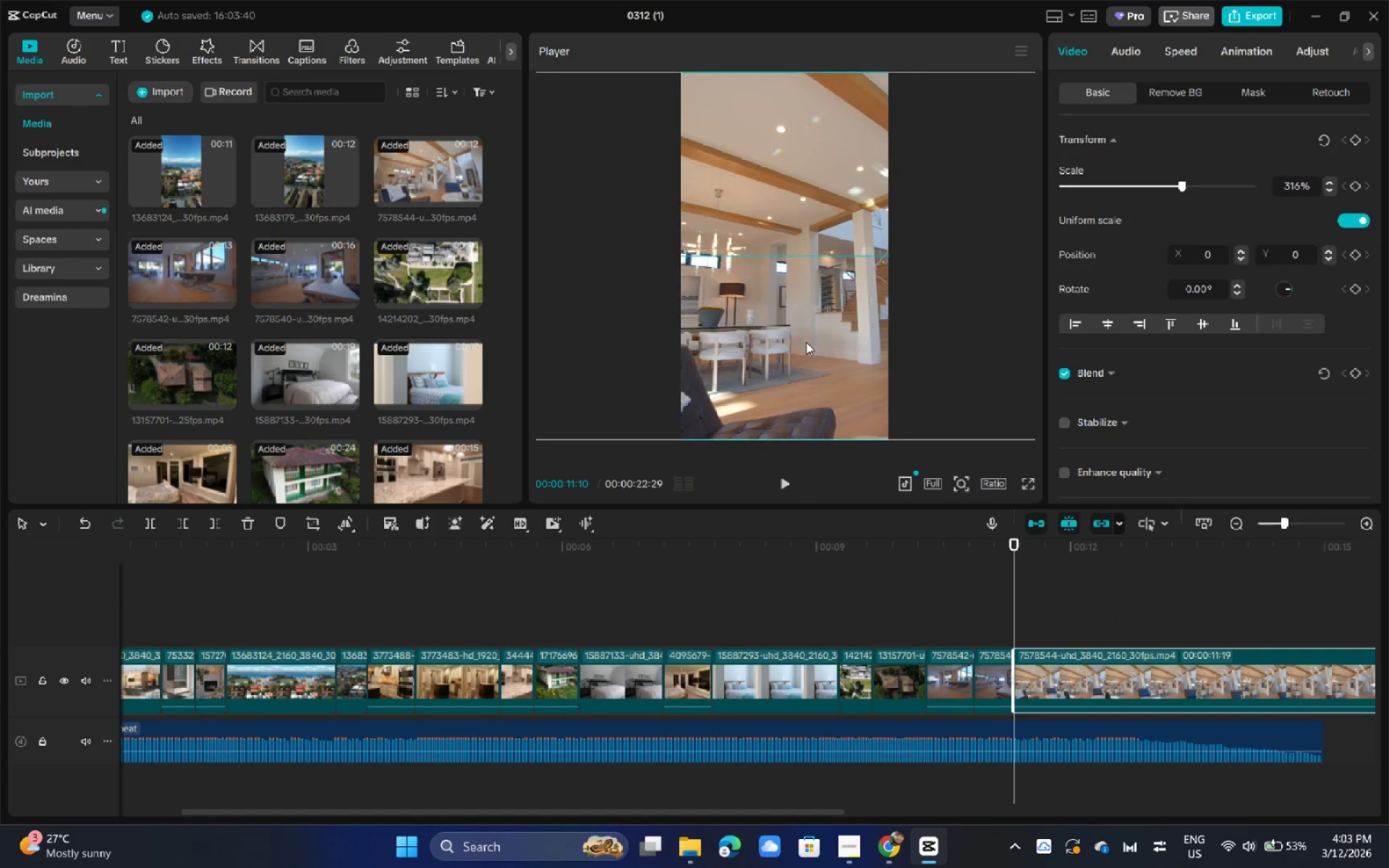 
left_click_drag(start_coordinate=[762, 338], to_coordinate=[833, 339])
 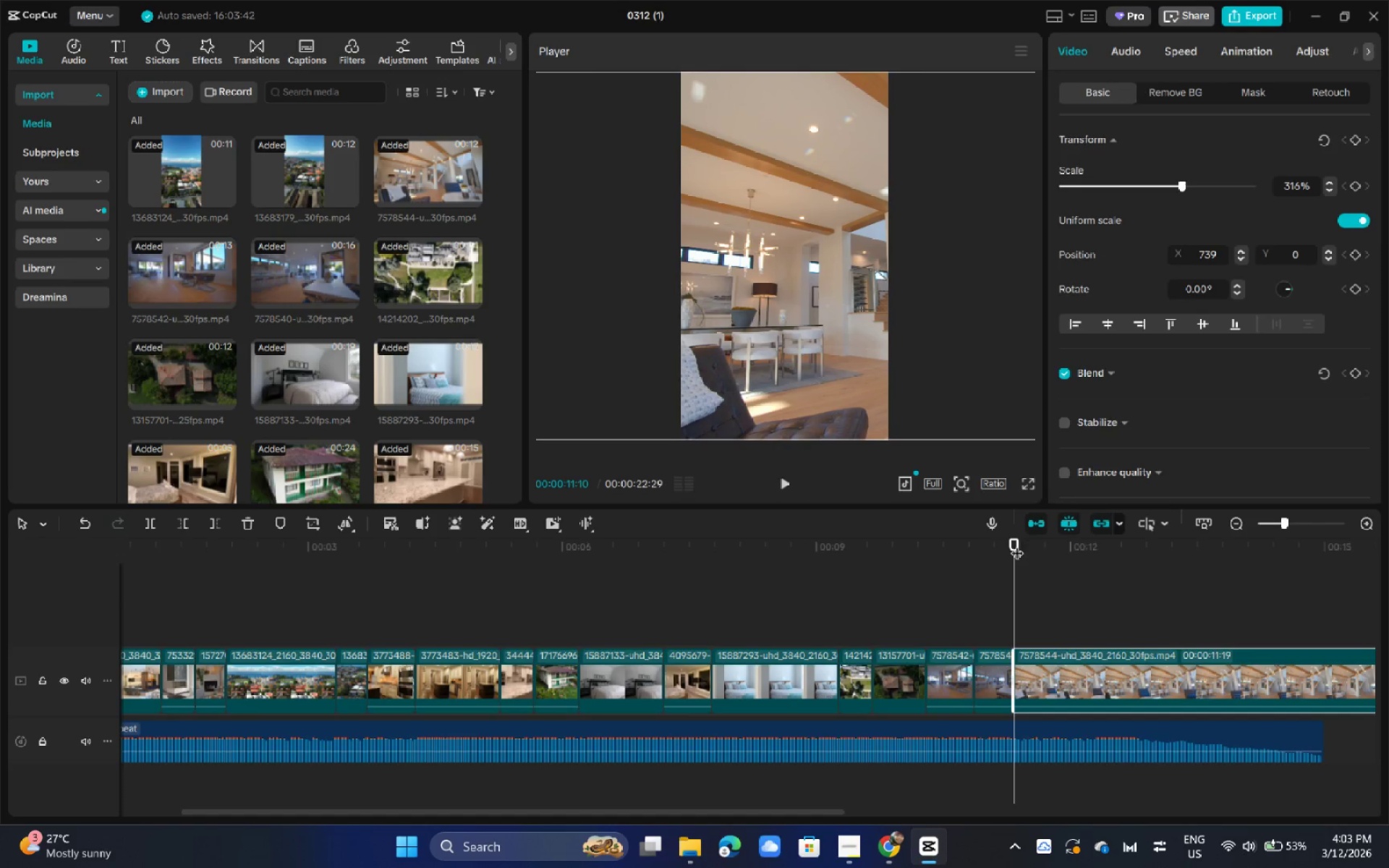 
left_click_drag(start_coordinate=[1016, 544], to_coordinate=[1044, 548])
 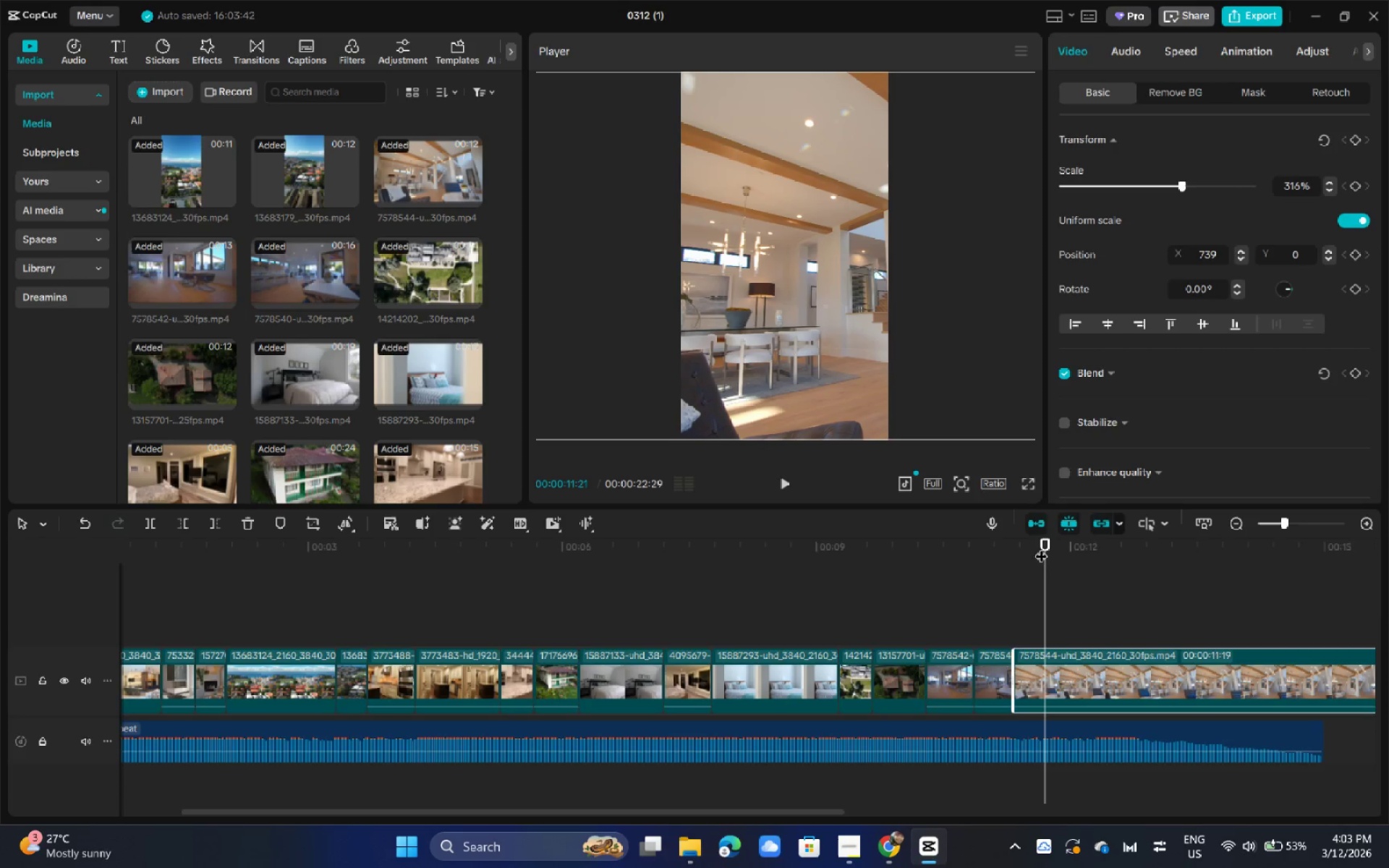 
key(Control+B)
 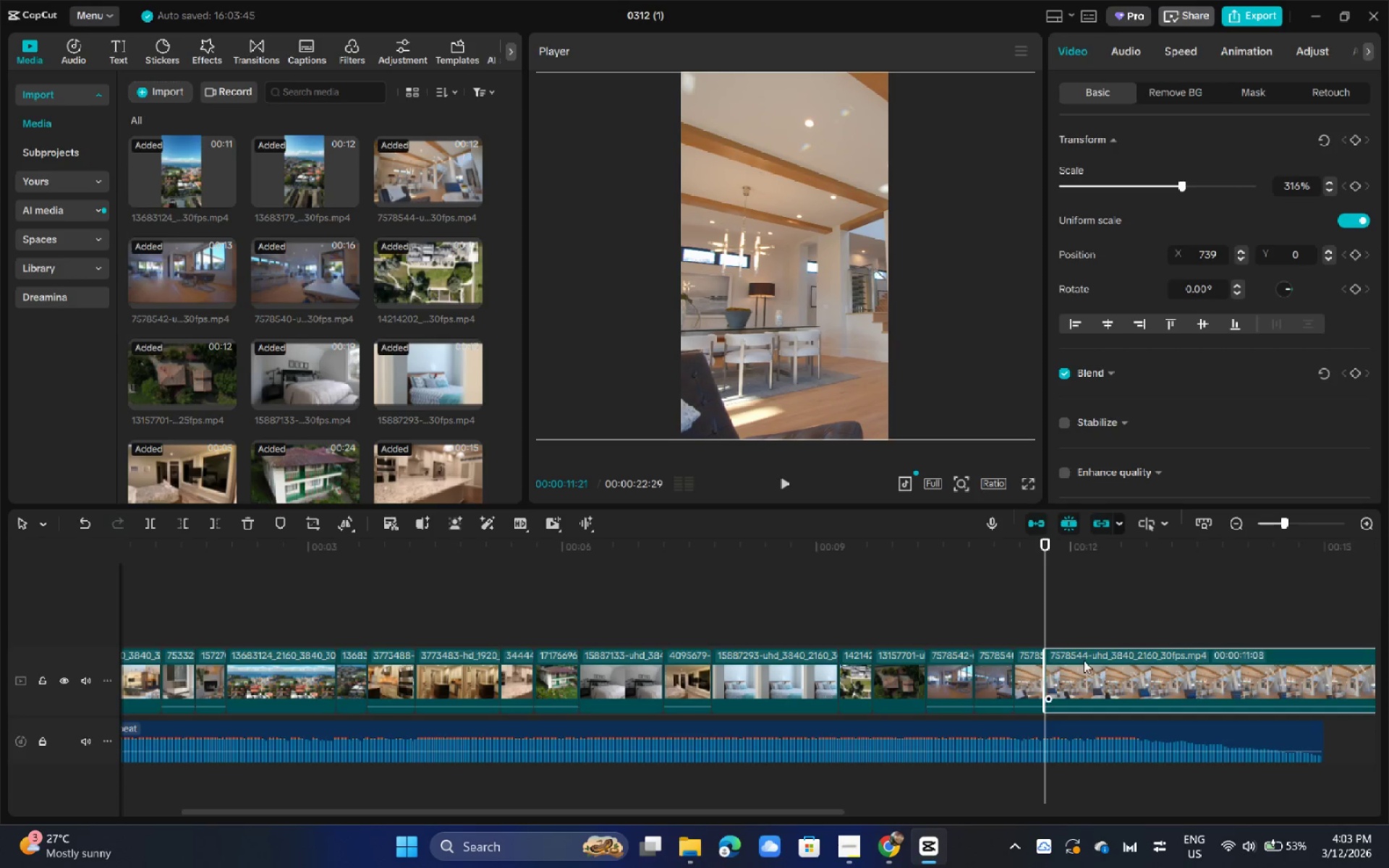 
left_click([1084, 660])
 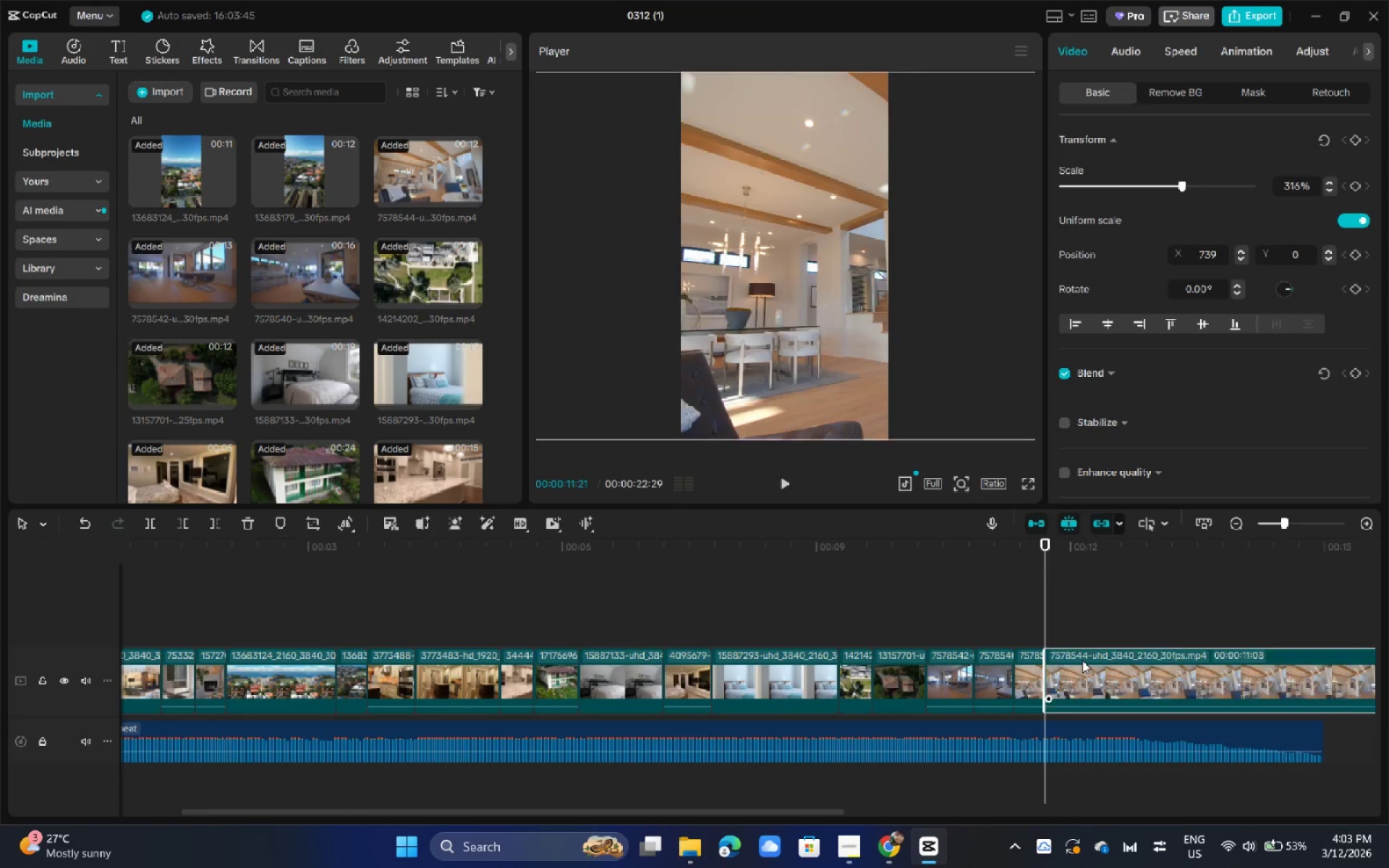 
key(Backspace)
 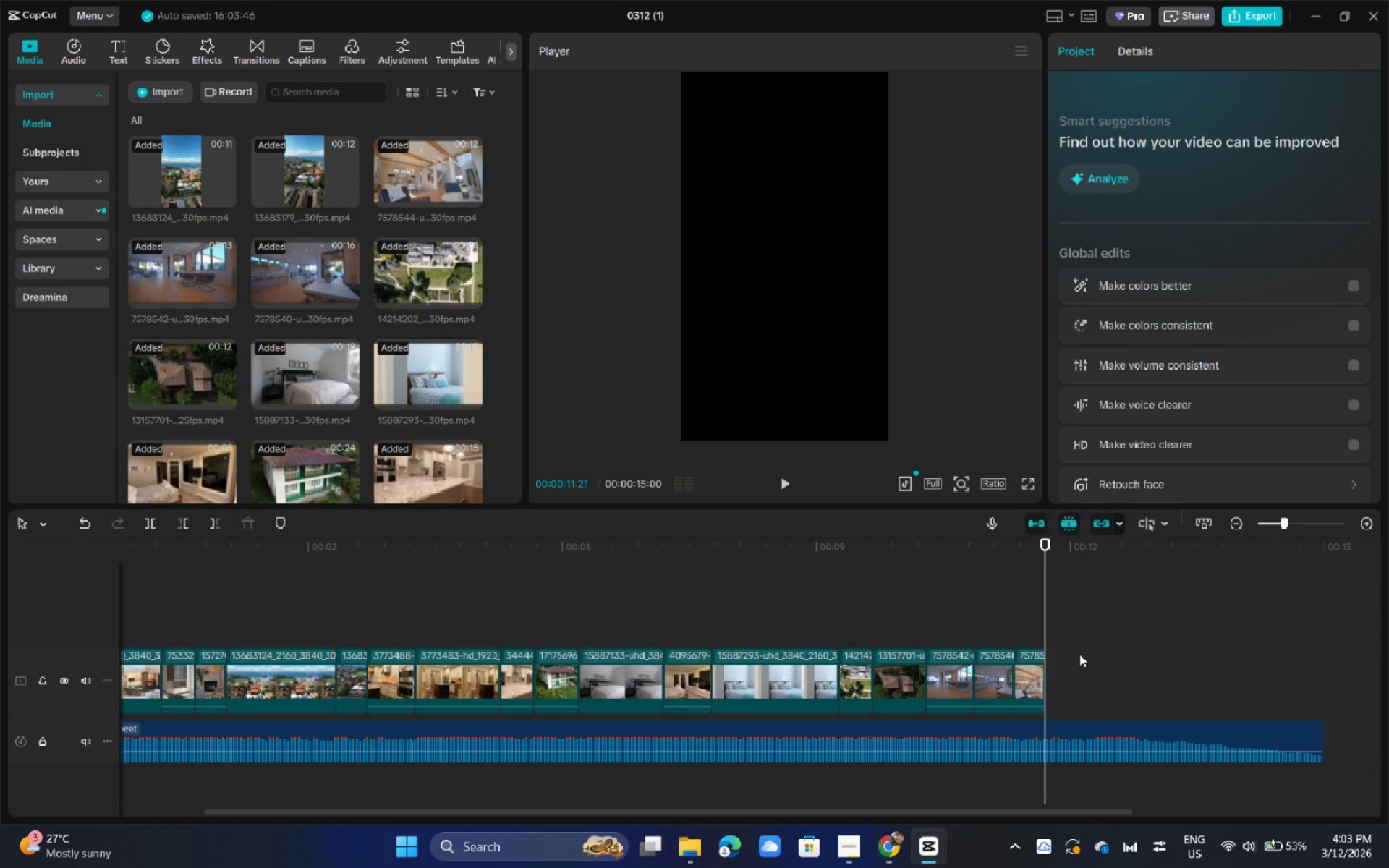 
wait(16.42)
 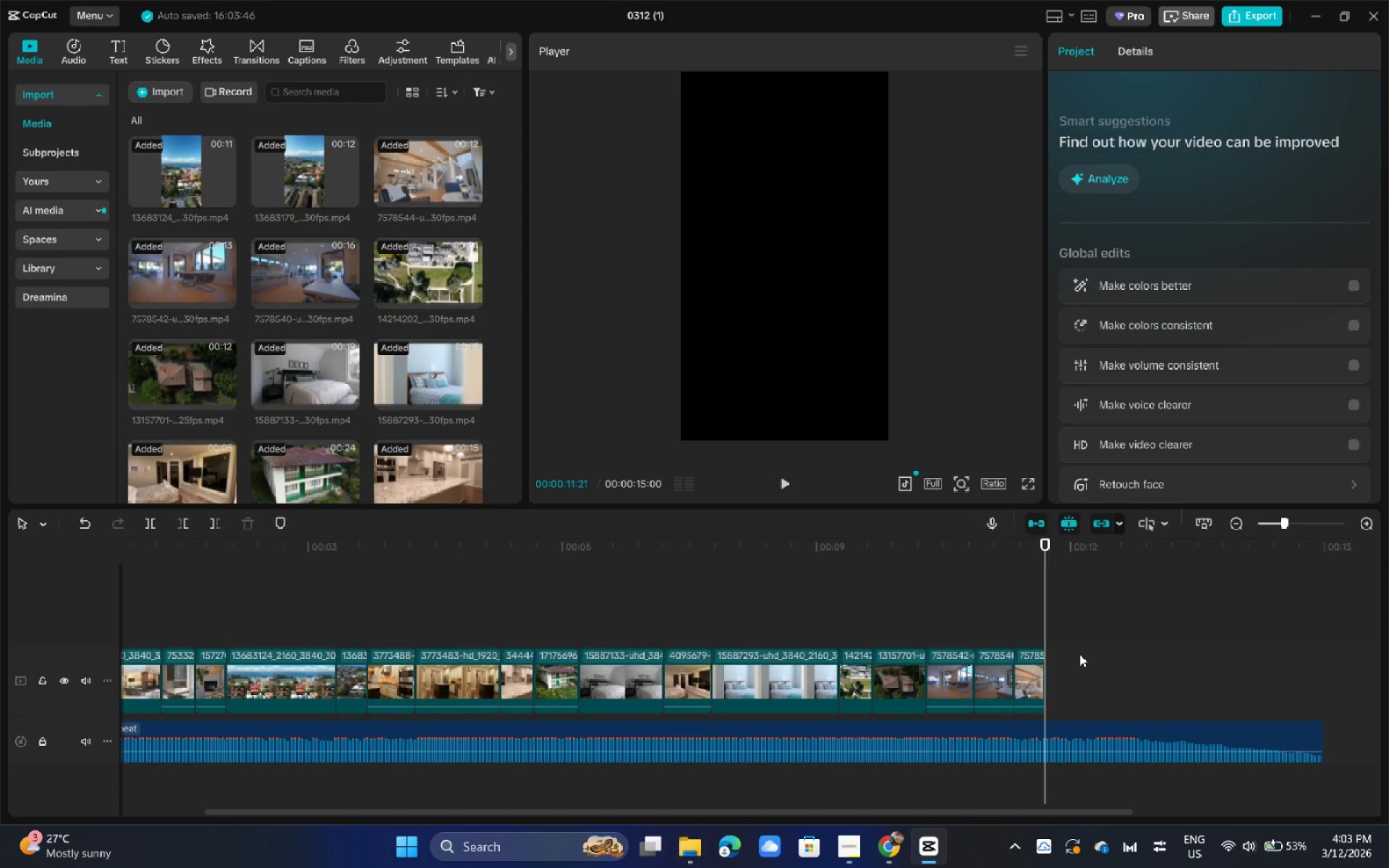 
left_click_drag(start_coordinate=[383, 562], to_coordinate=[0, 560])
 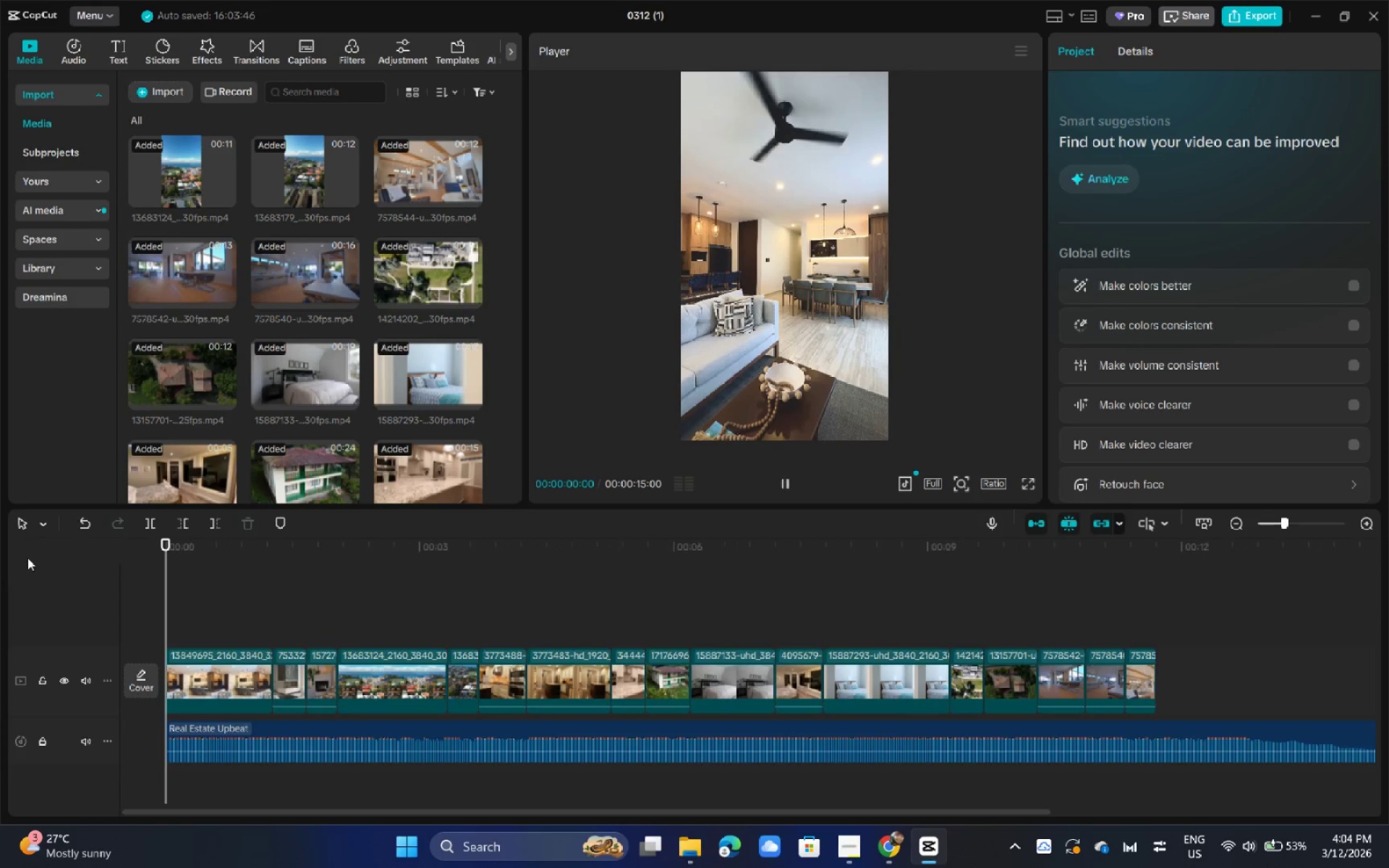 
key(Space)
 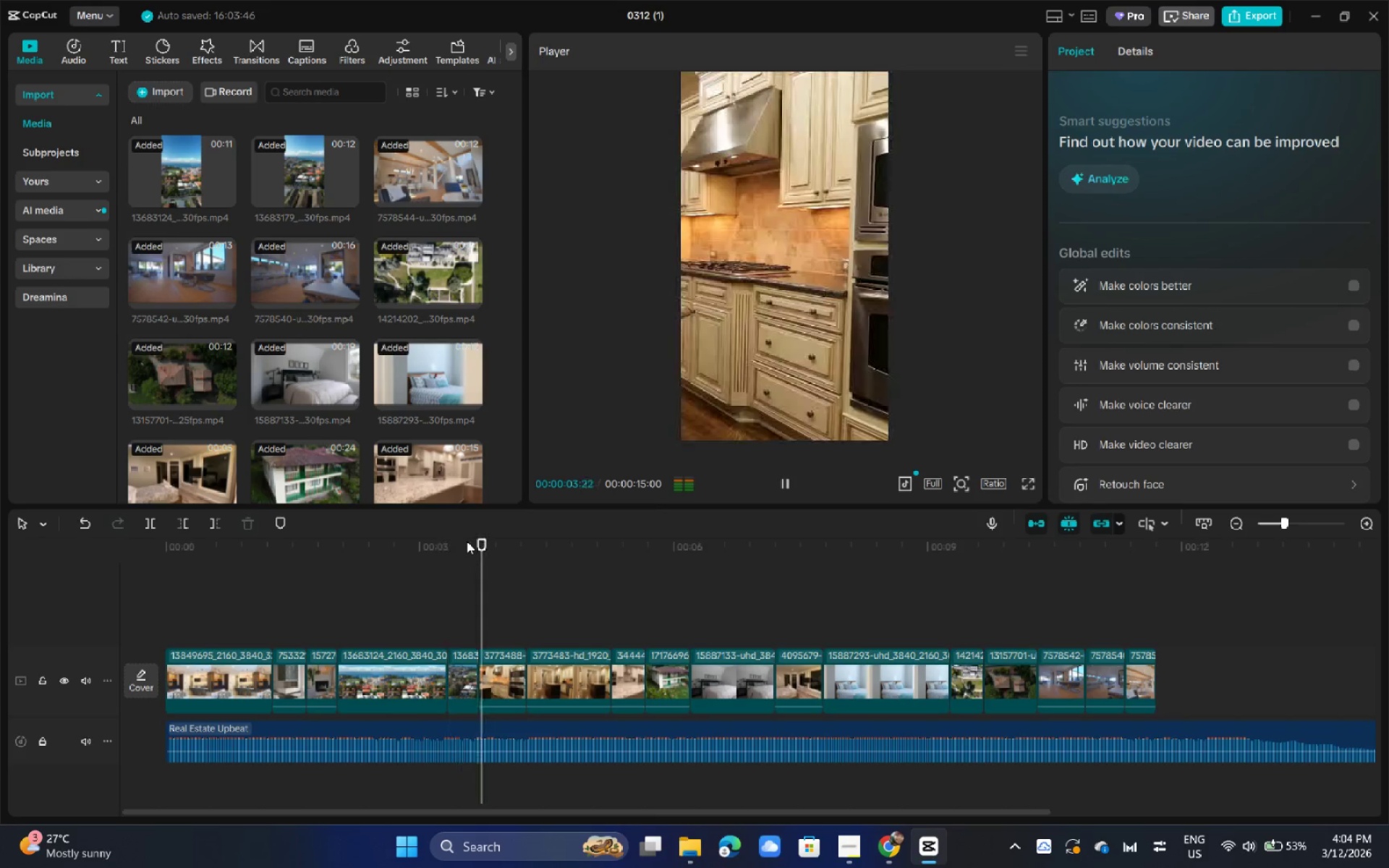 
key(Space)
 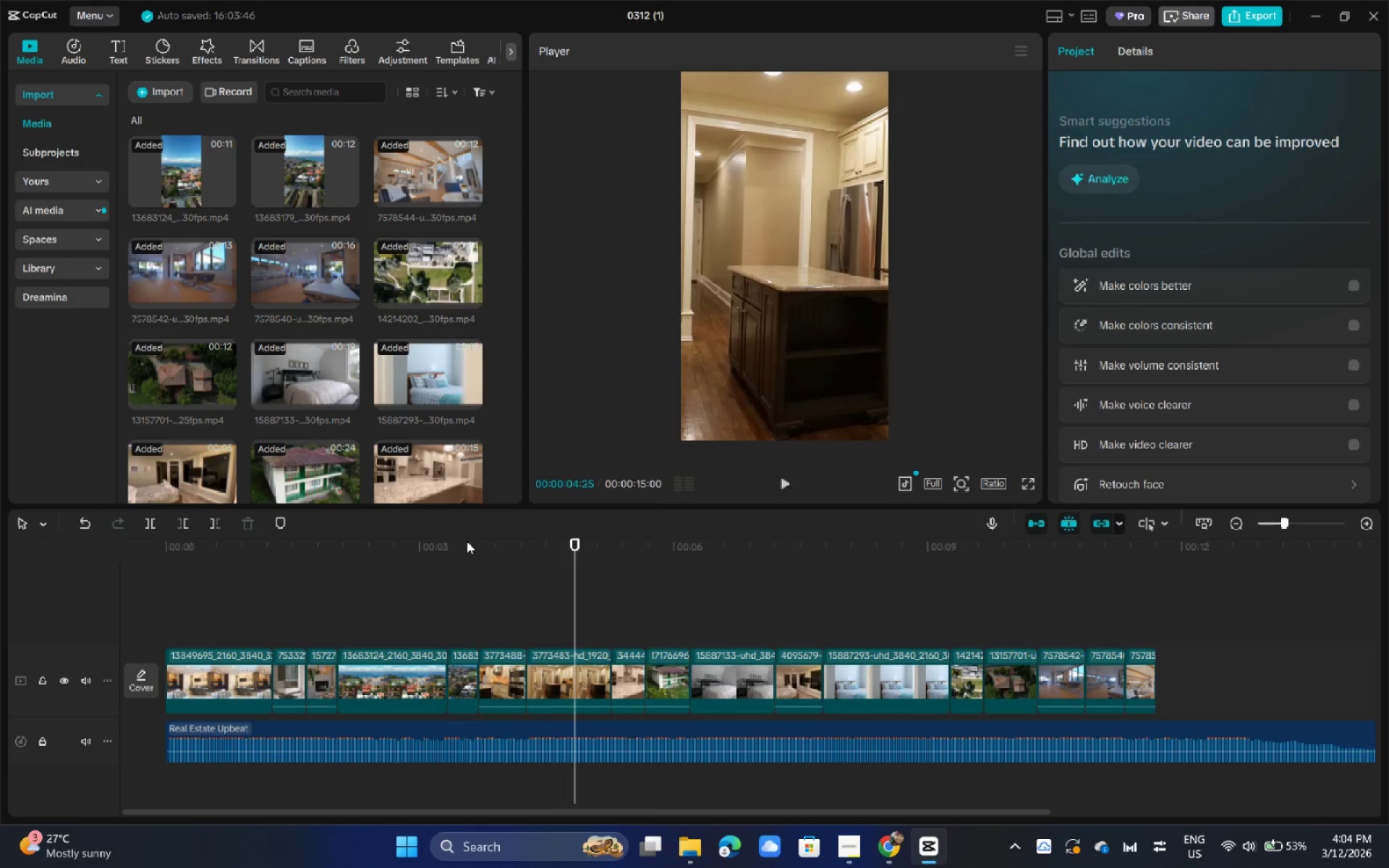 
key(Space)
 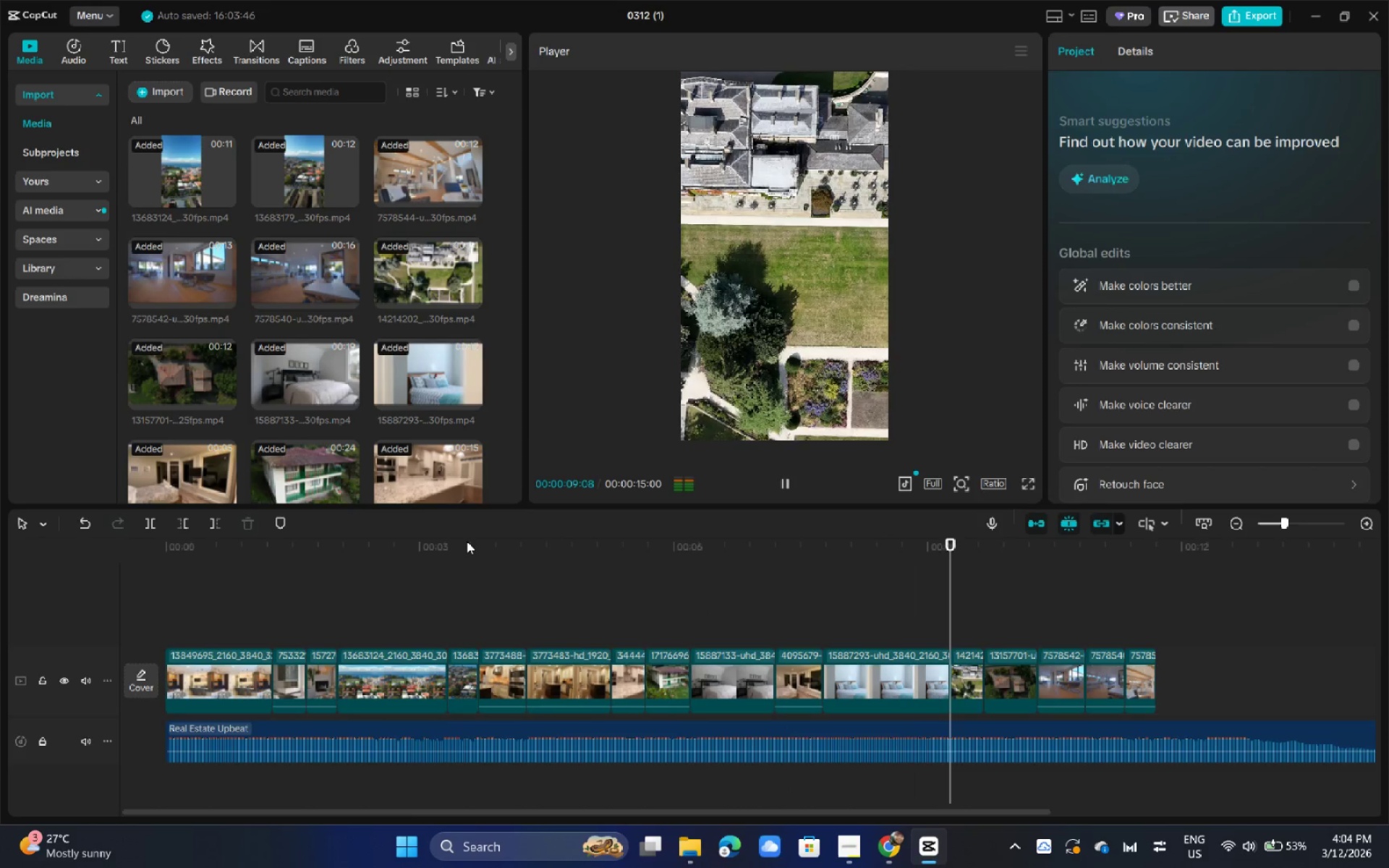 
wait(5.77)
 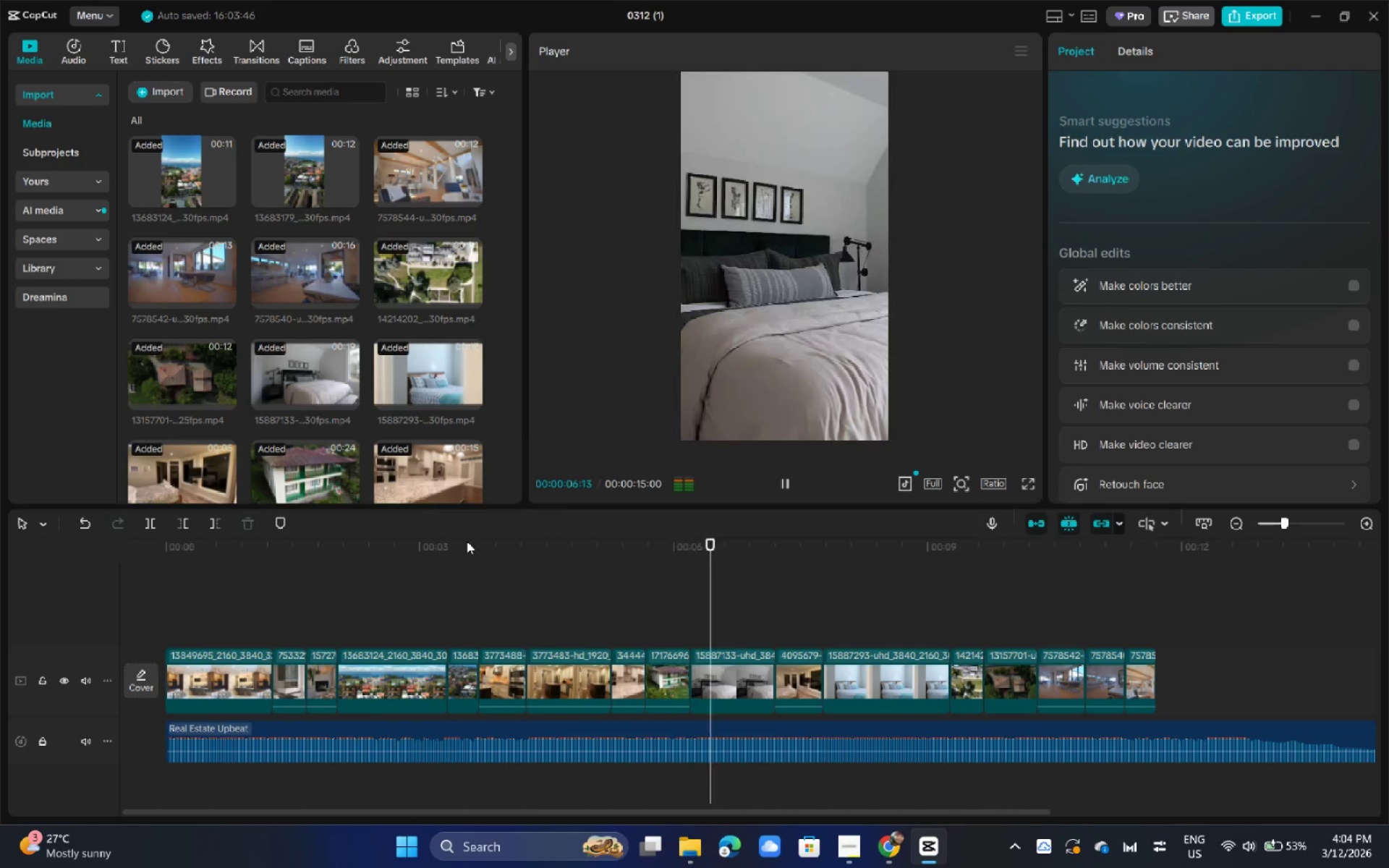 
left_click_drag(start_coordinate=[749, 814], to_coordinate=[759, 816])
 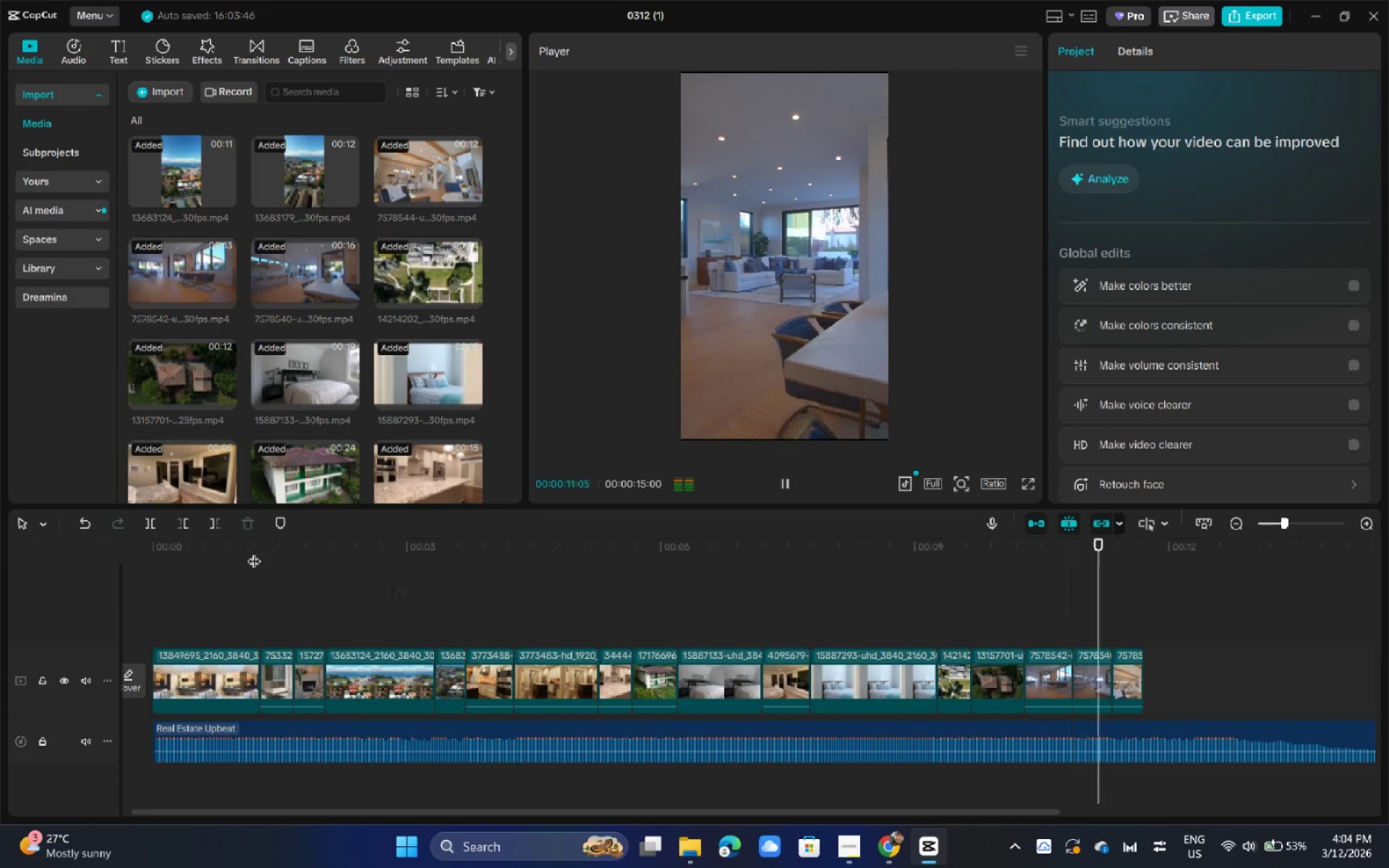 
left_click_drag(start_coordinate=[279, 552], to_coordinate=[16, 542])
 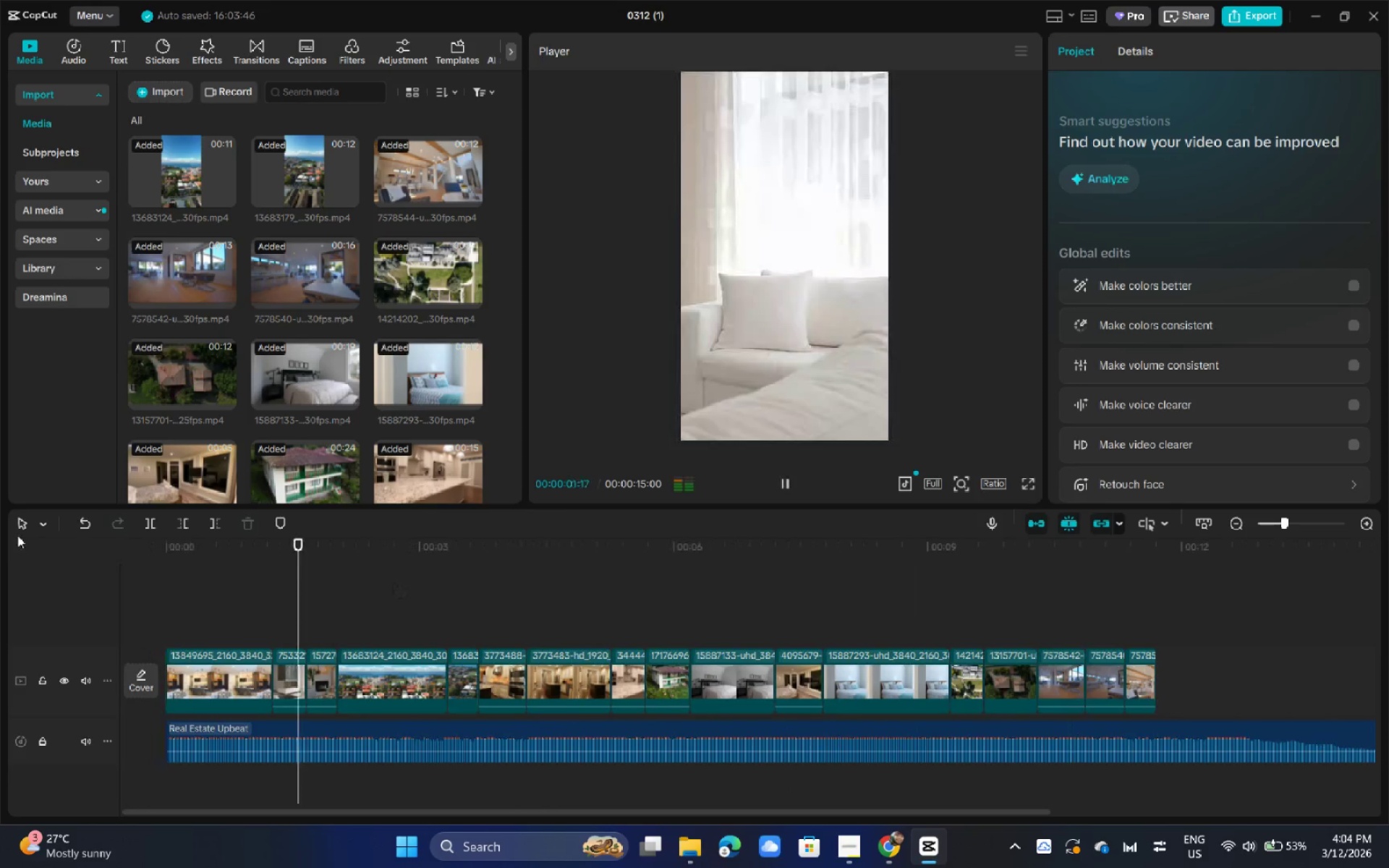 
key(Space)
 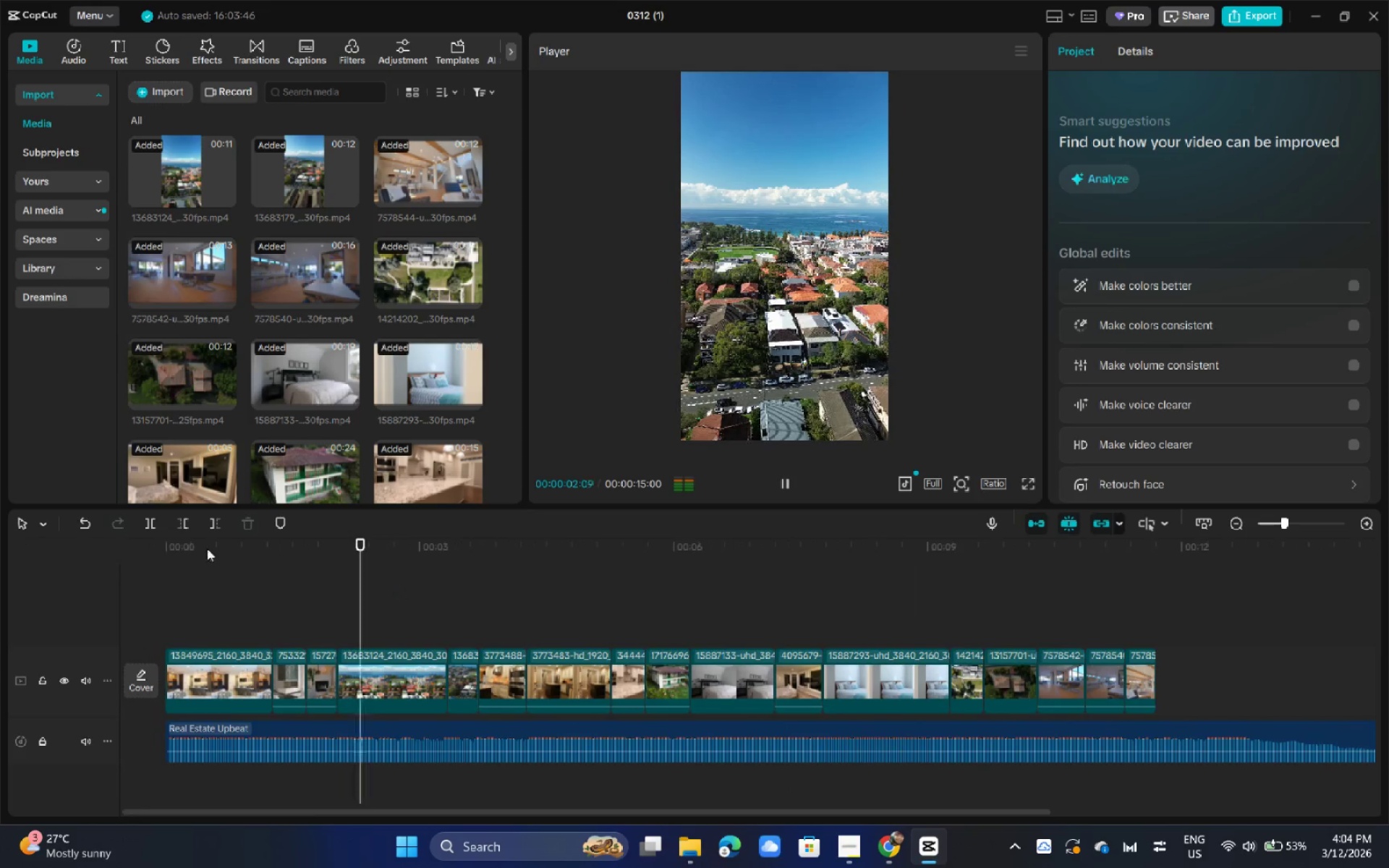 
left_click_drag(start_coordinate=[206, 548], to_coordinate=[93, 545])
 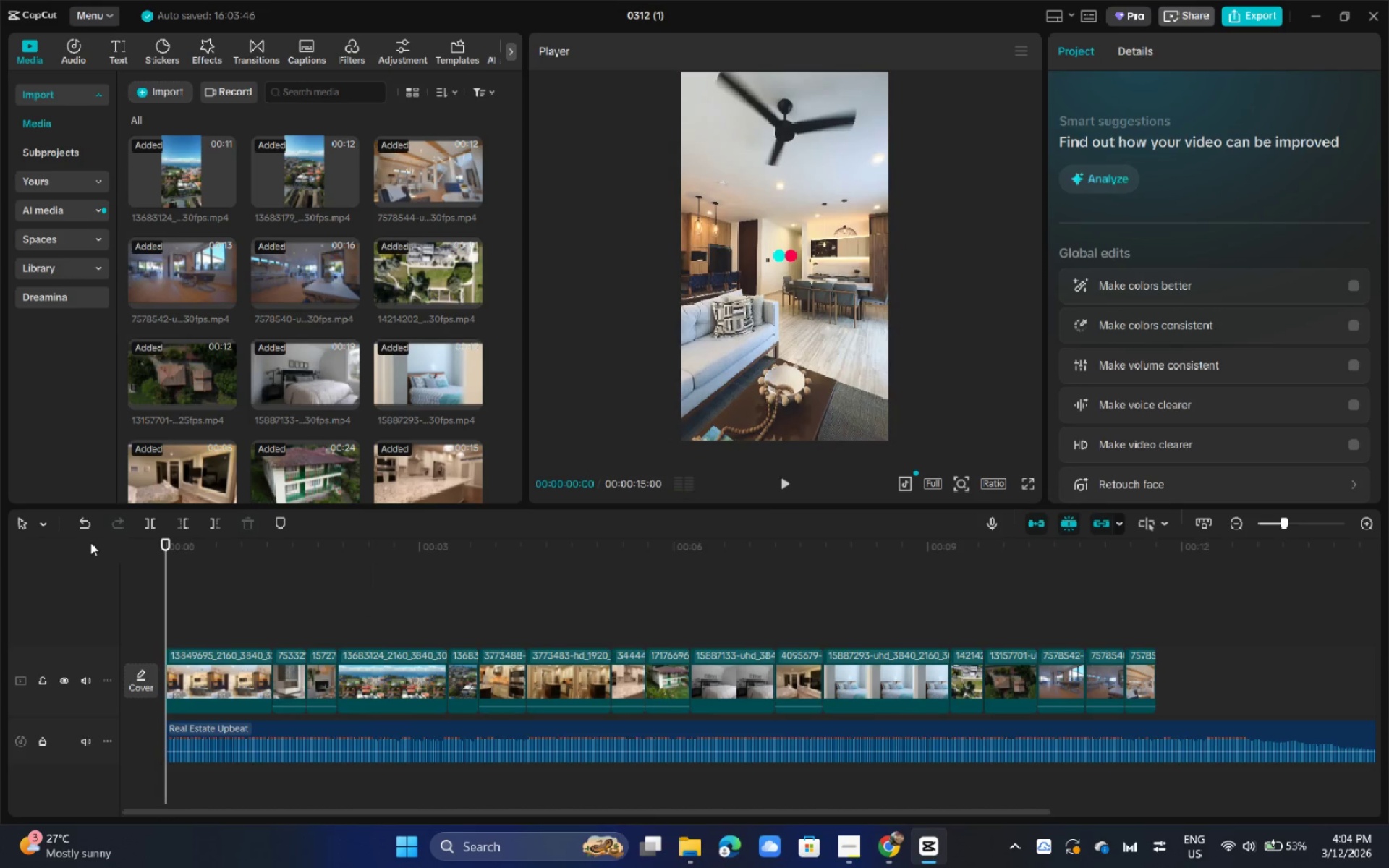 
key(Alt+AltLeft)
 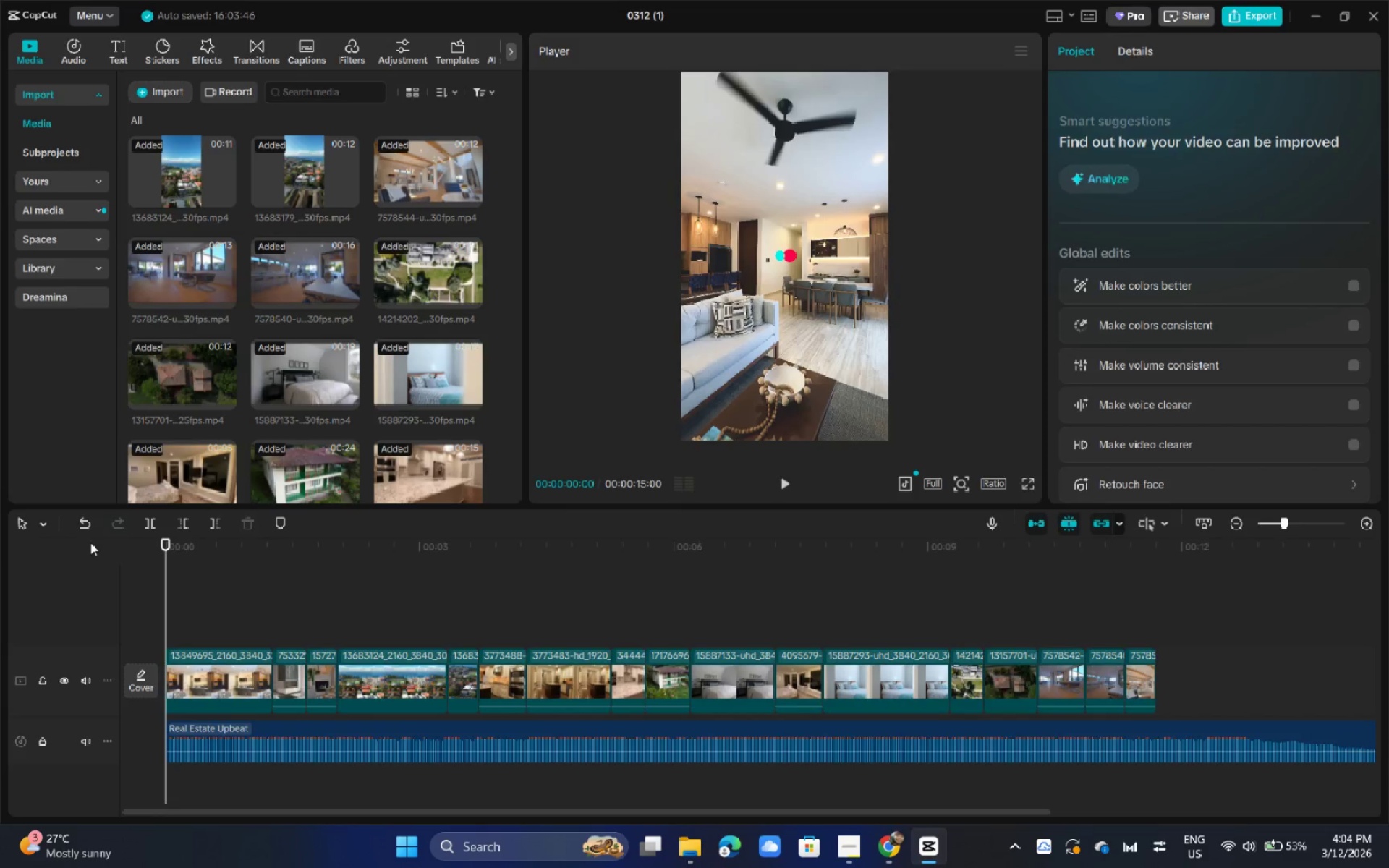 
key(Alt+Tab)
 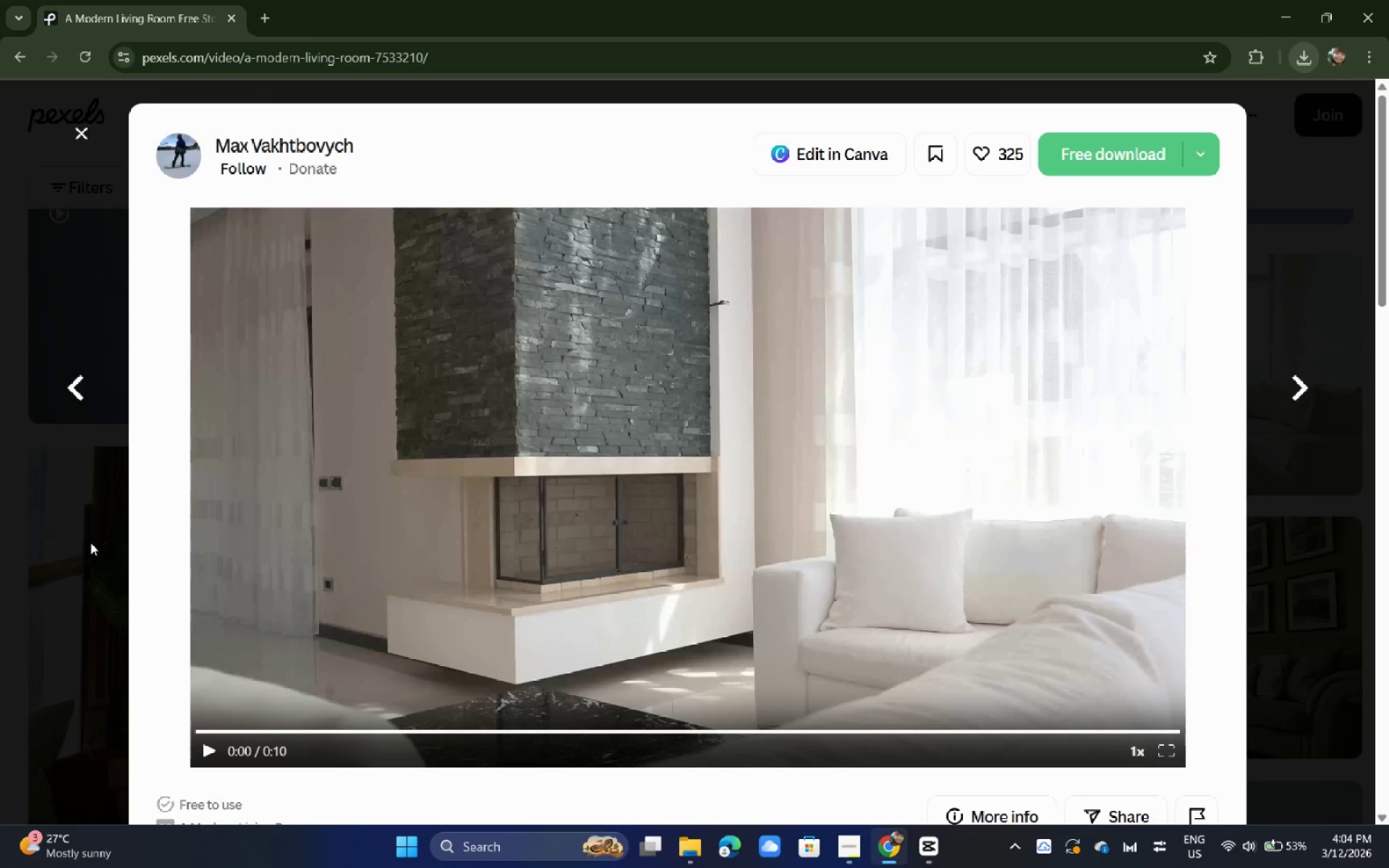 
key(Alt+Tab)
 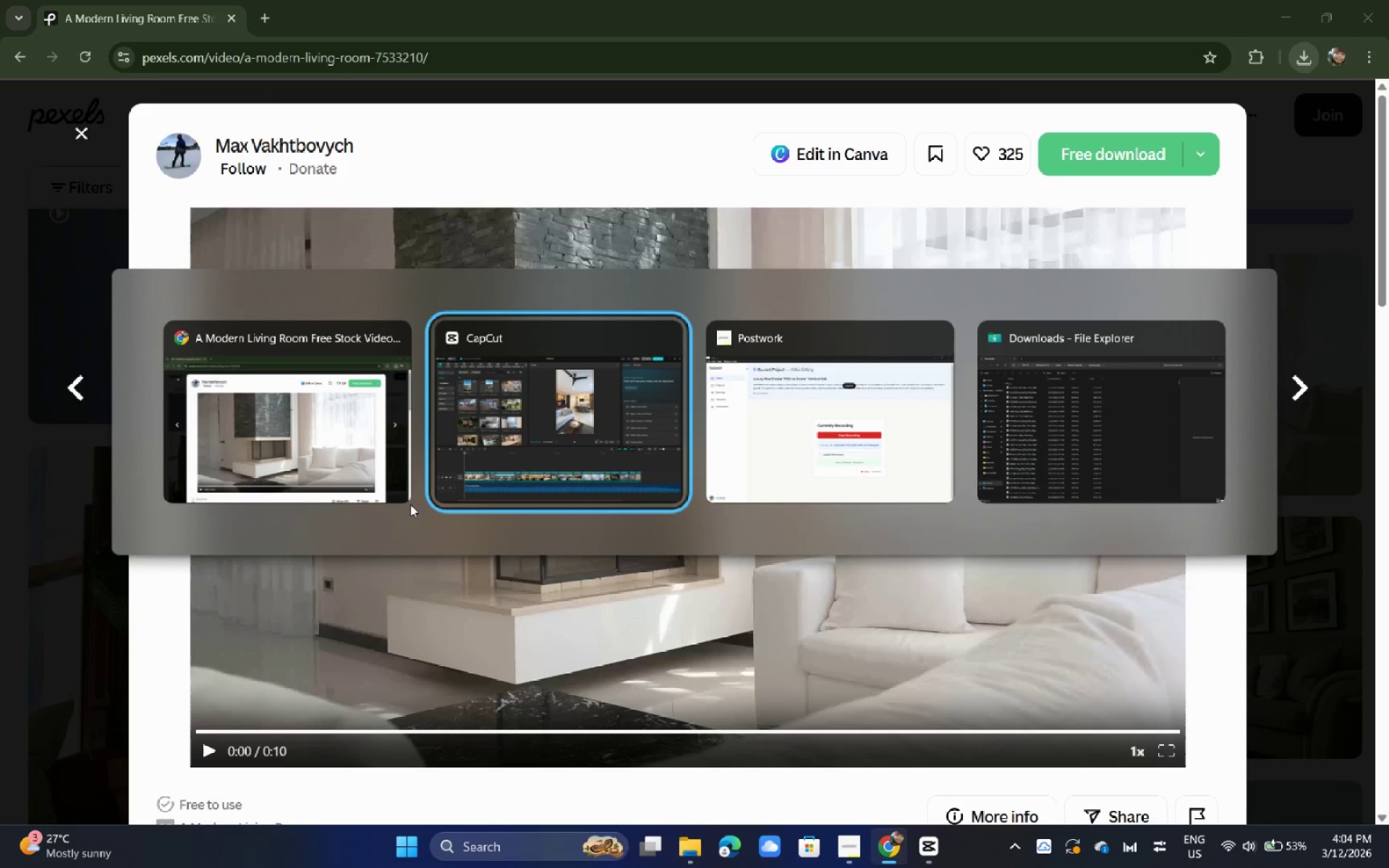 
key(Alt+Tab)
 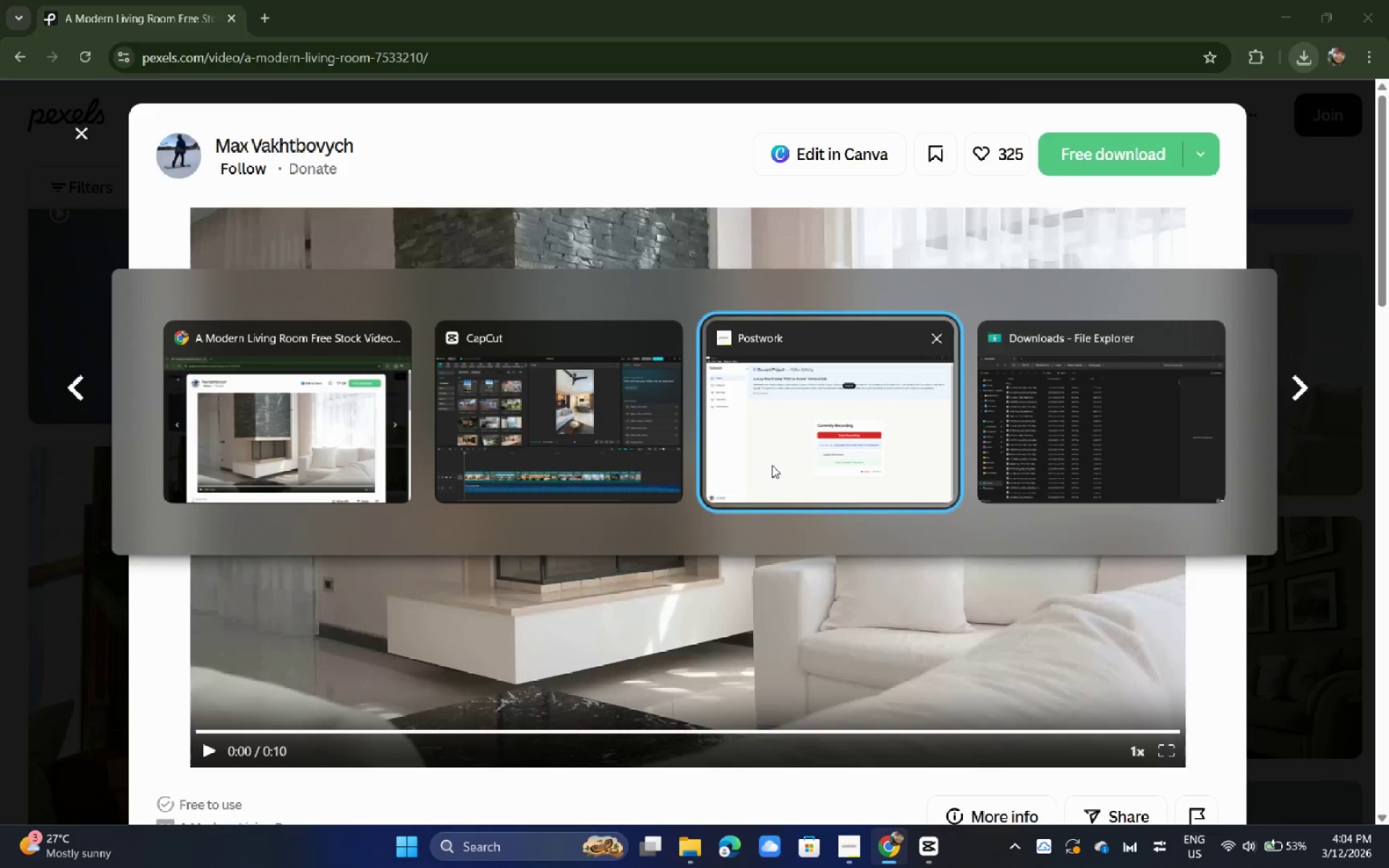 
key(Alt+Tab)
 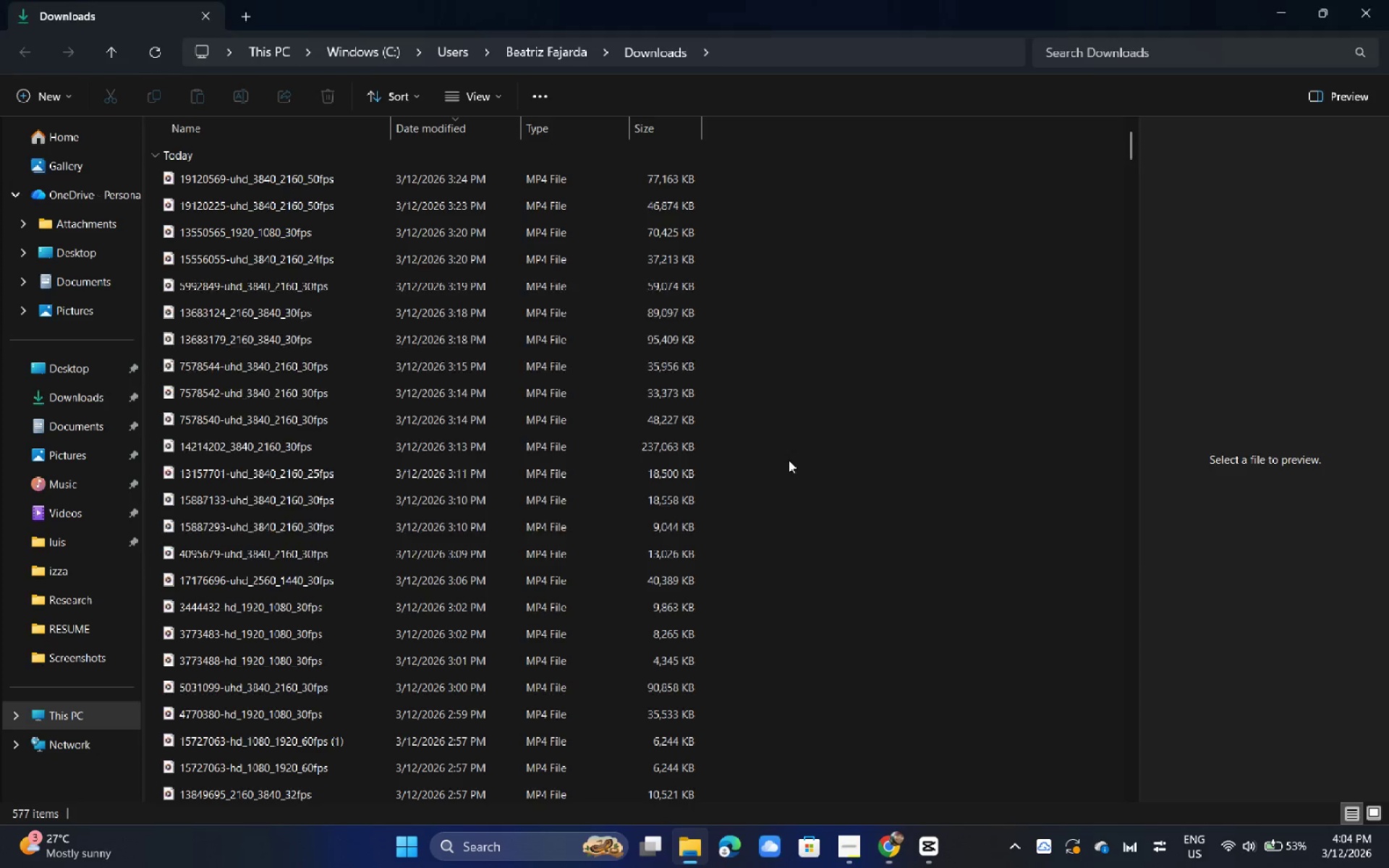 
key(Alt+Tab)
 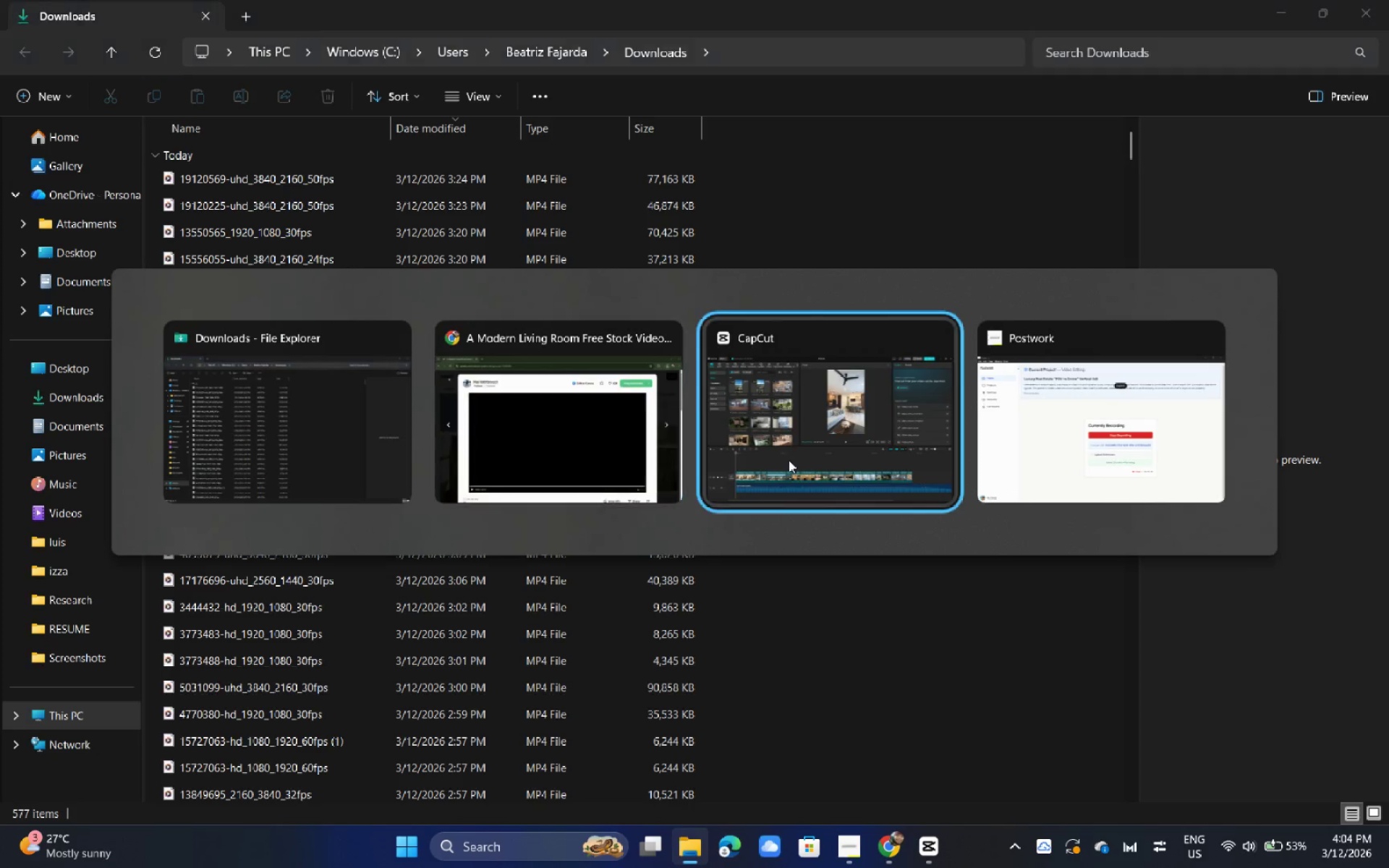 
key(Alt+Tab)
 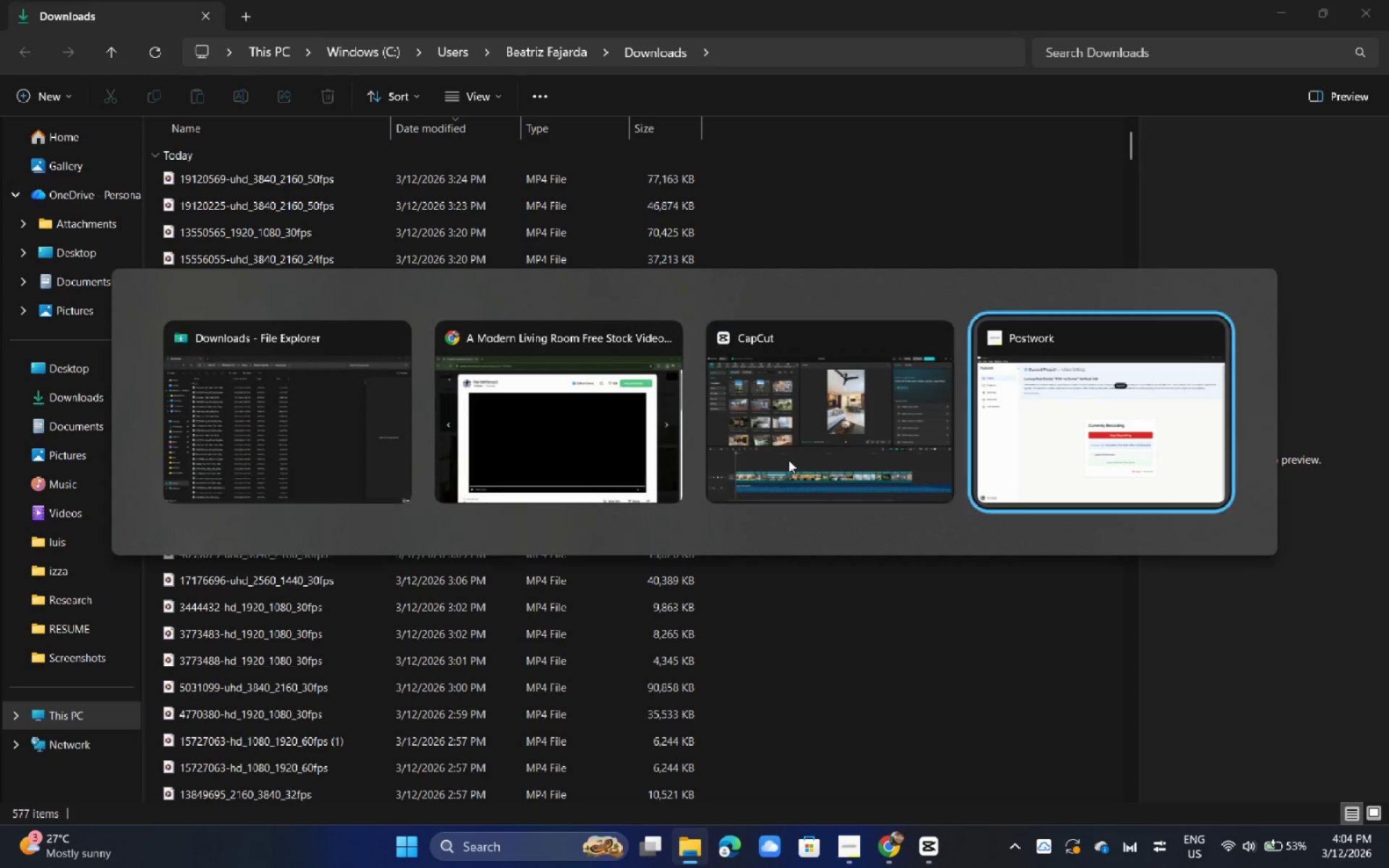 
key(Alt+Tab)
 